 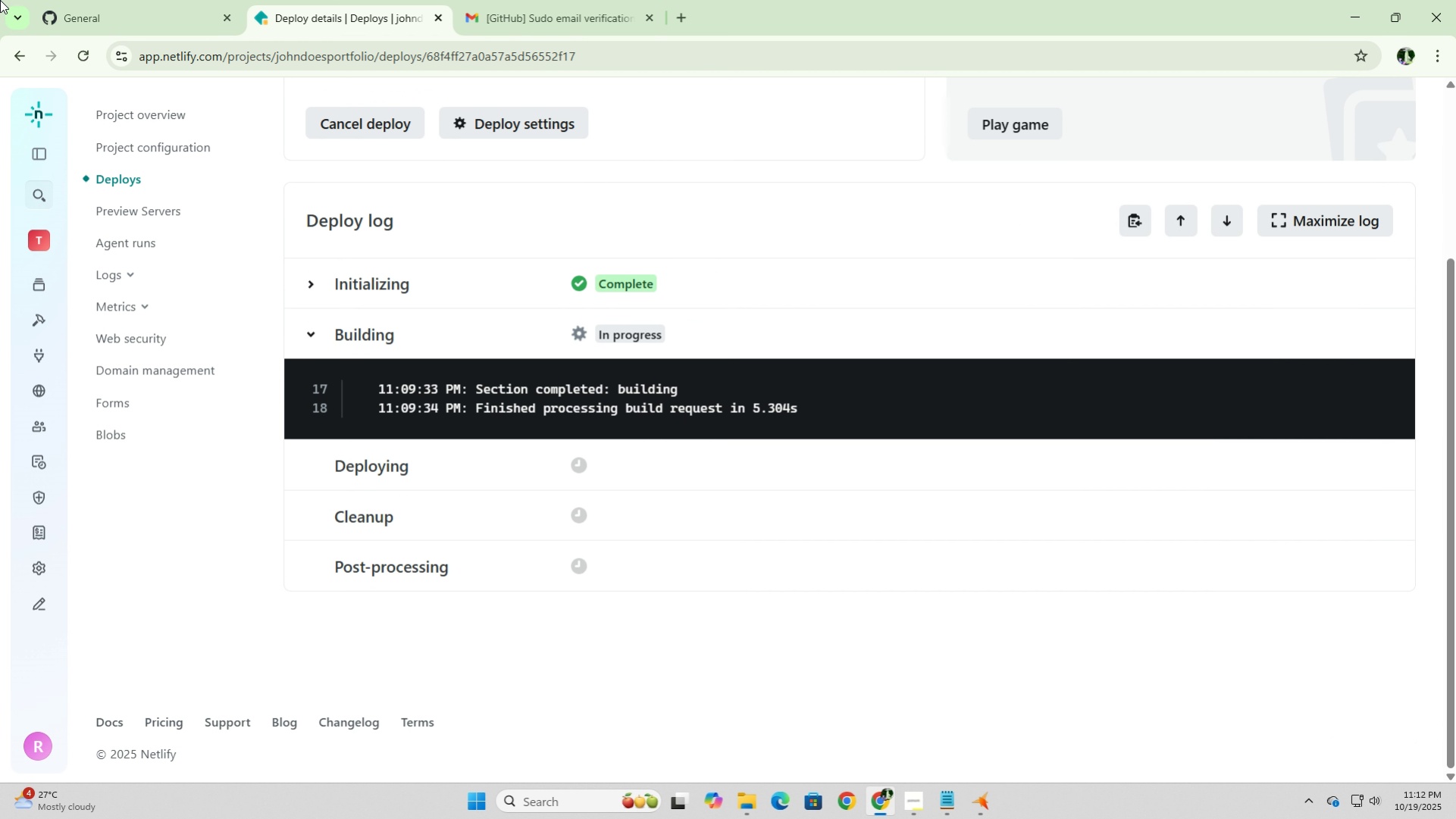 
 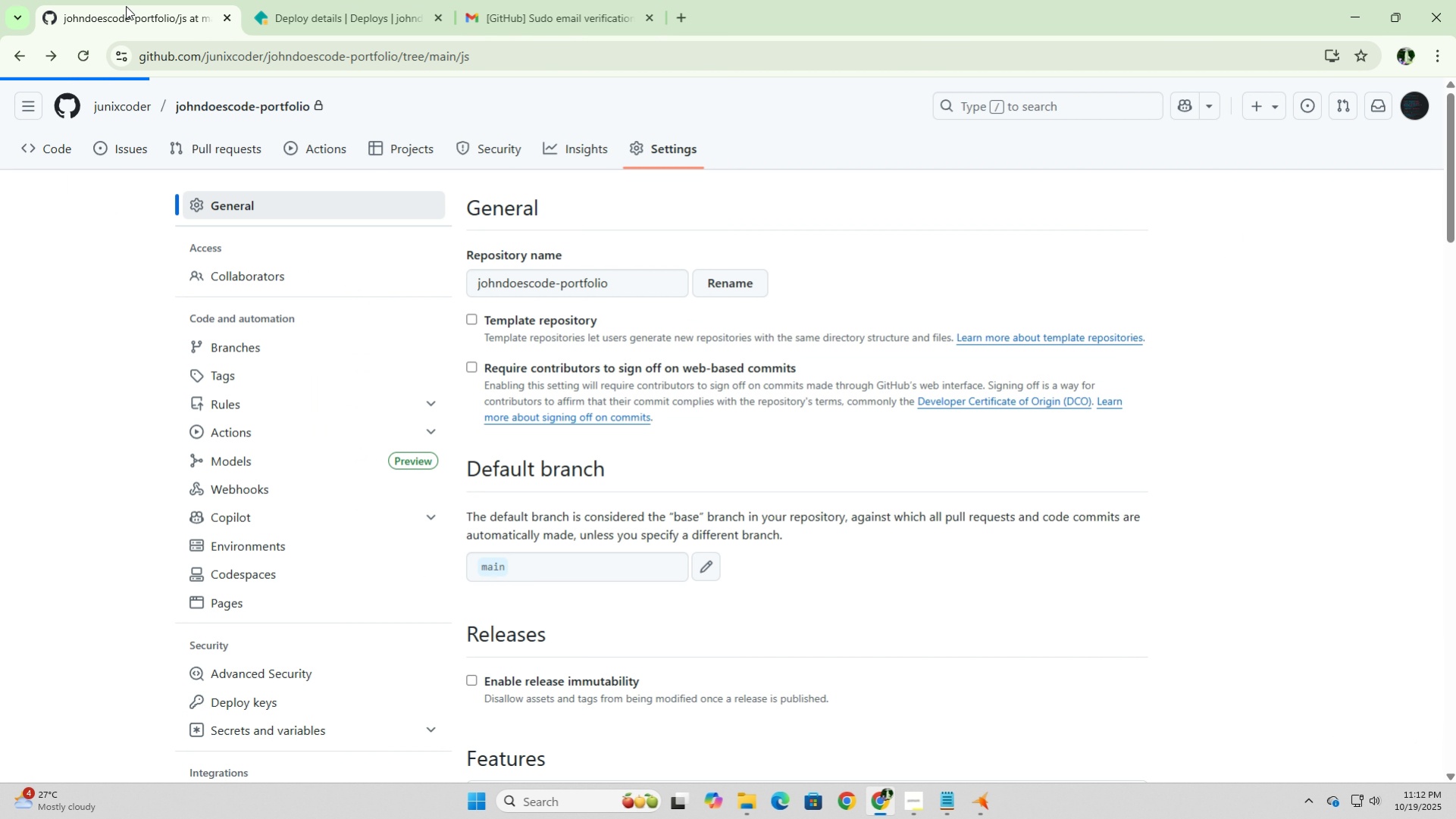 
left_click([126, 5])
 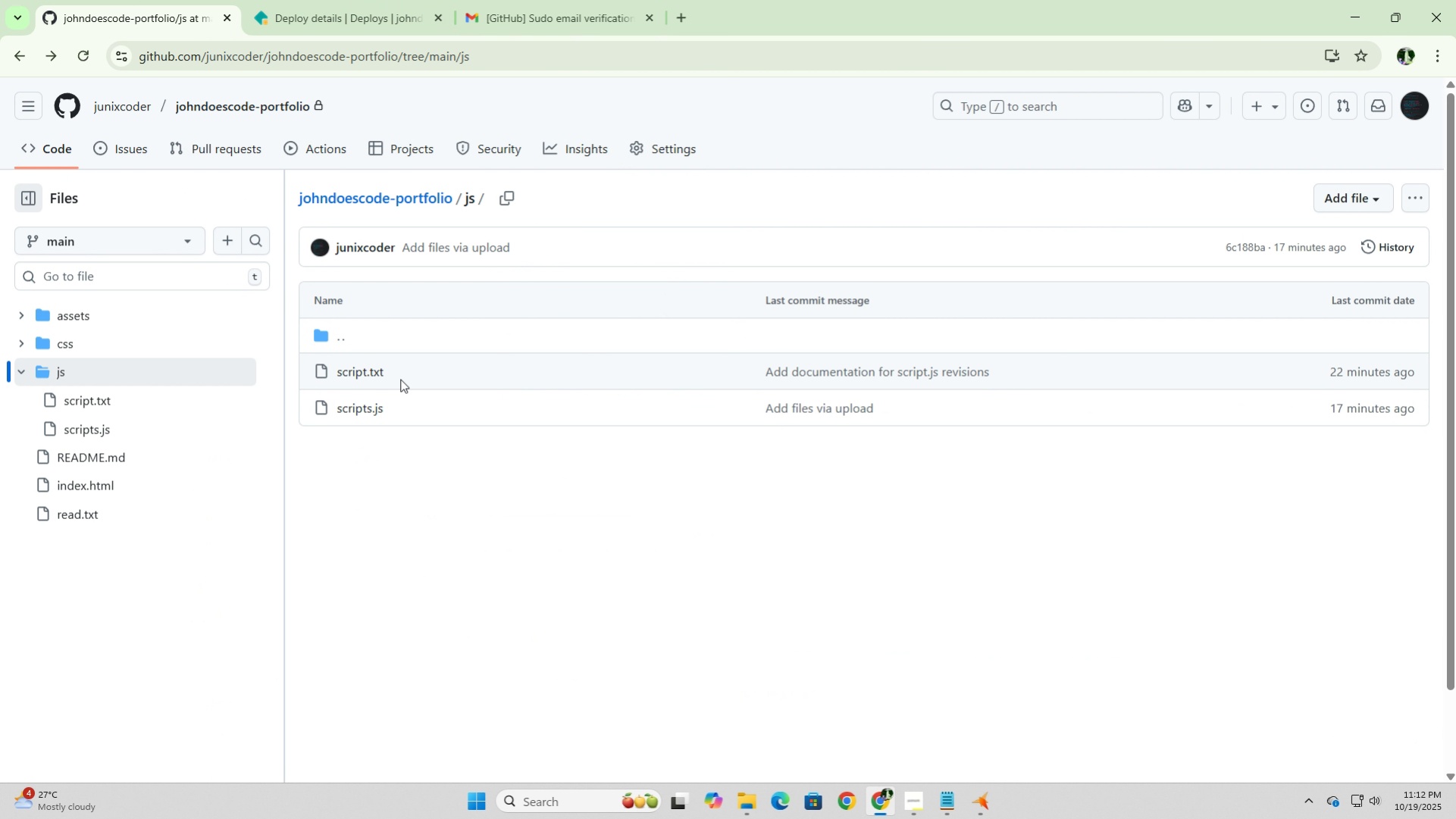 
left_click([318, 15])
 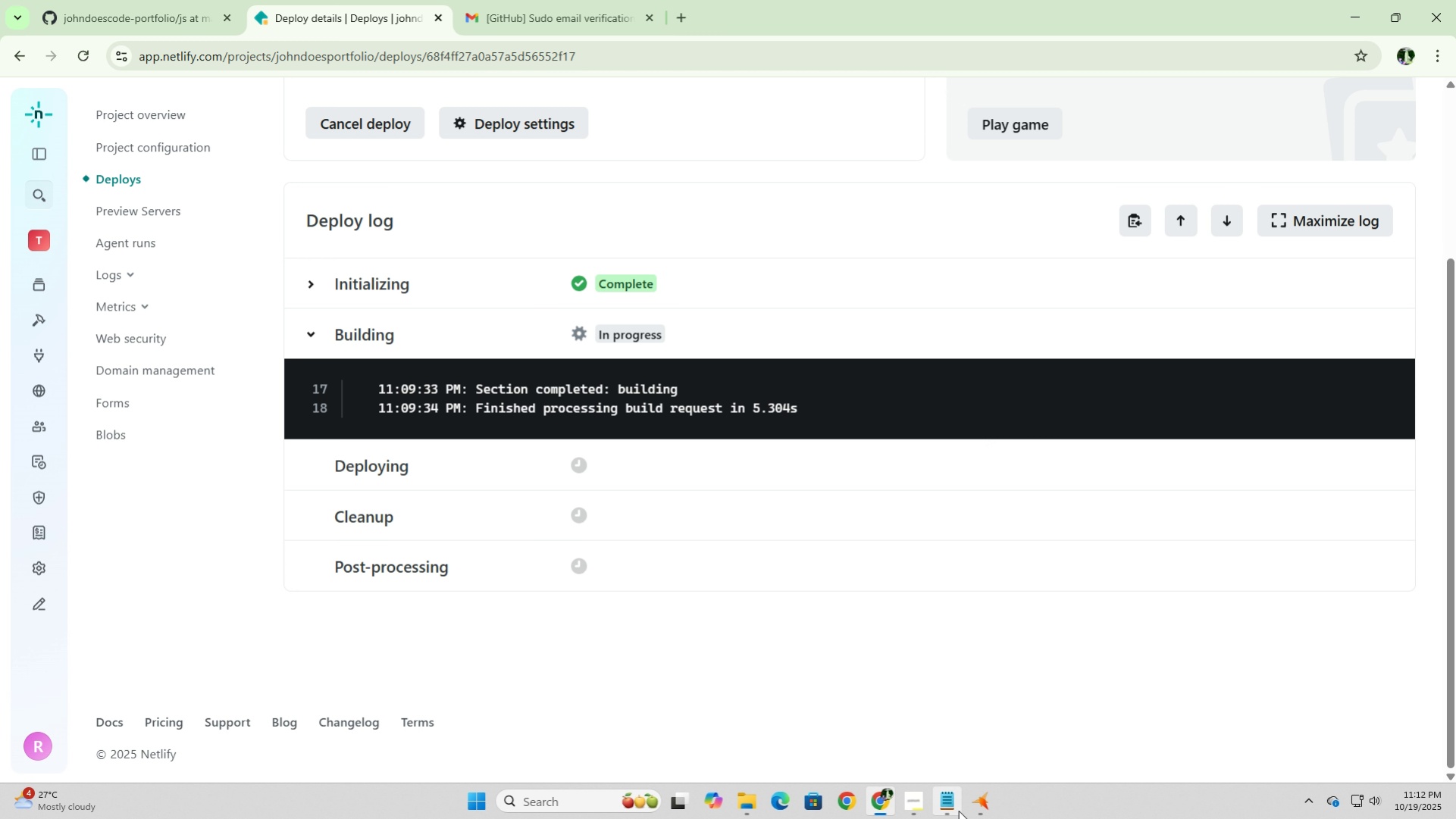 
left_click([988, 807])
 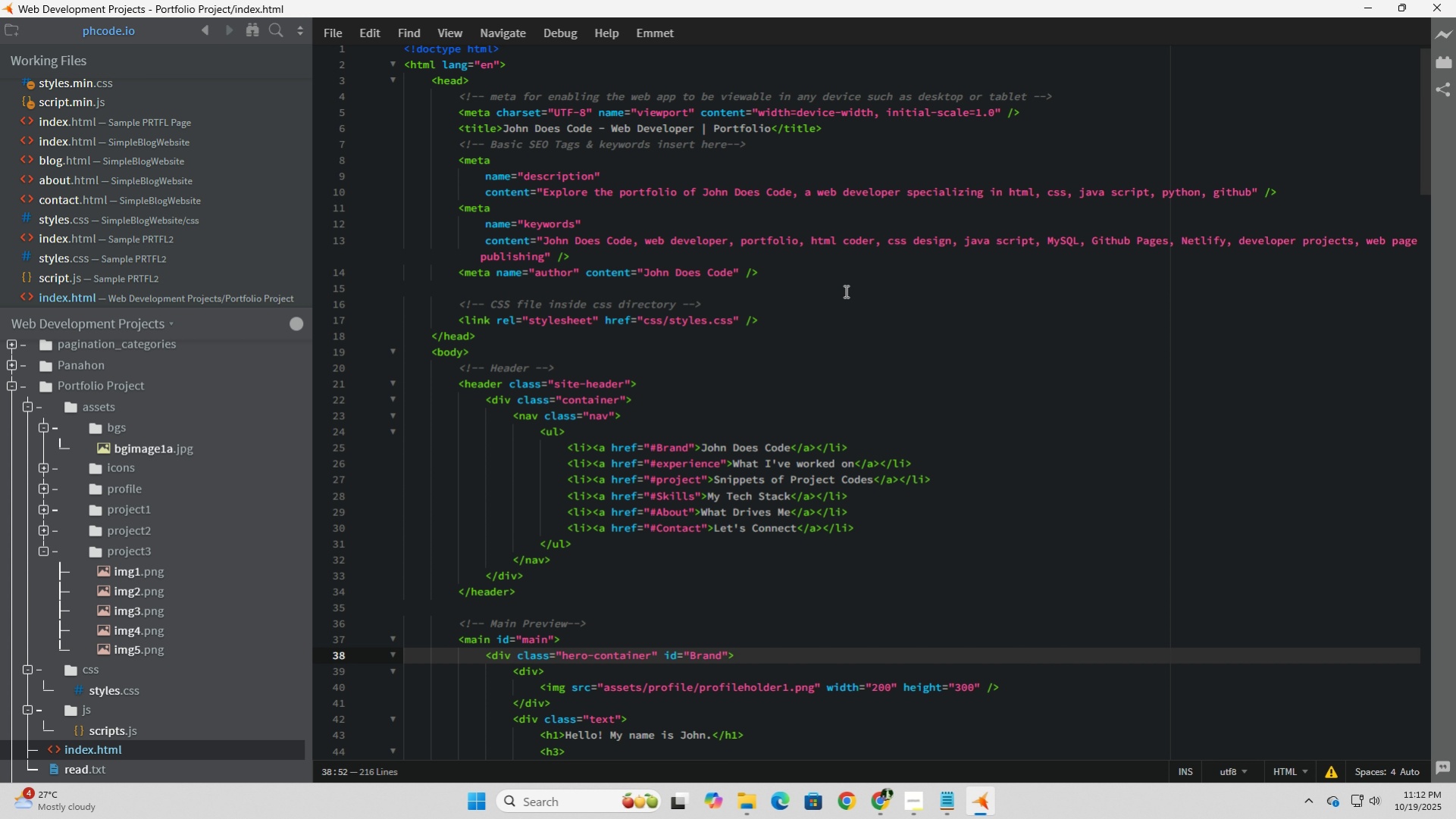 
wait(13.62)
 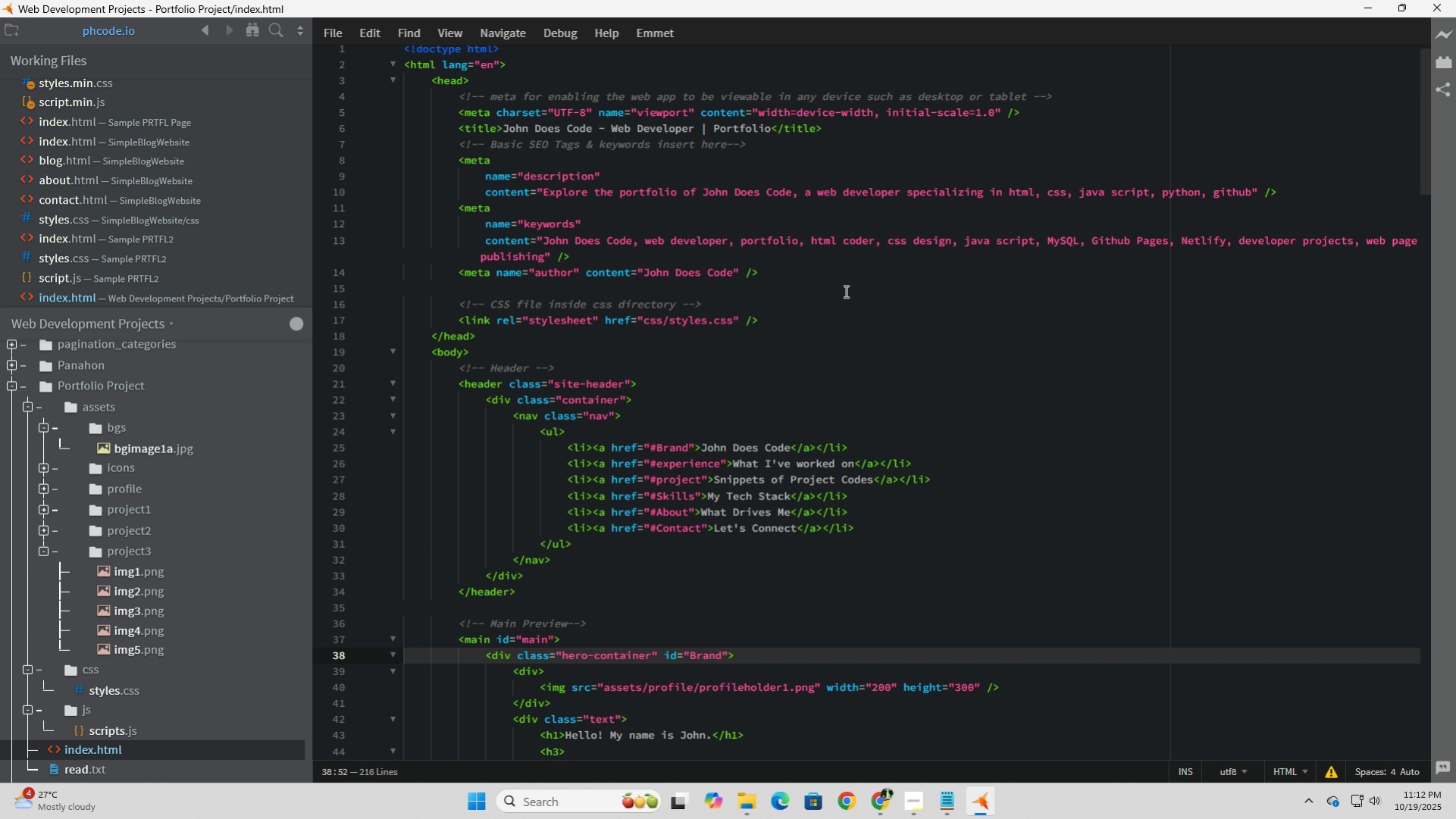 
left_click_drag(start_coordinate=[312, 489], to_coordinate=[256, 484])
 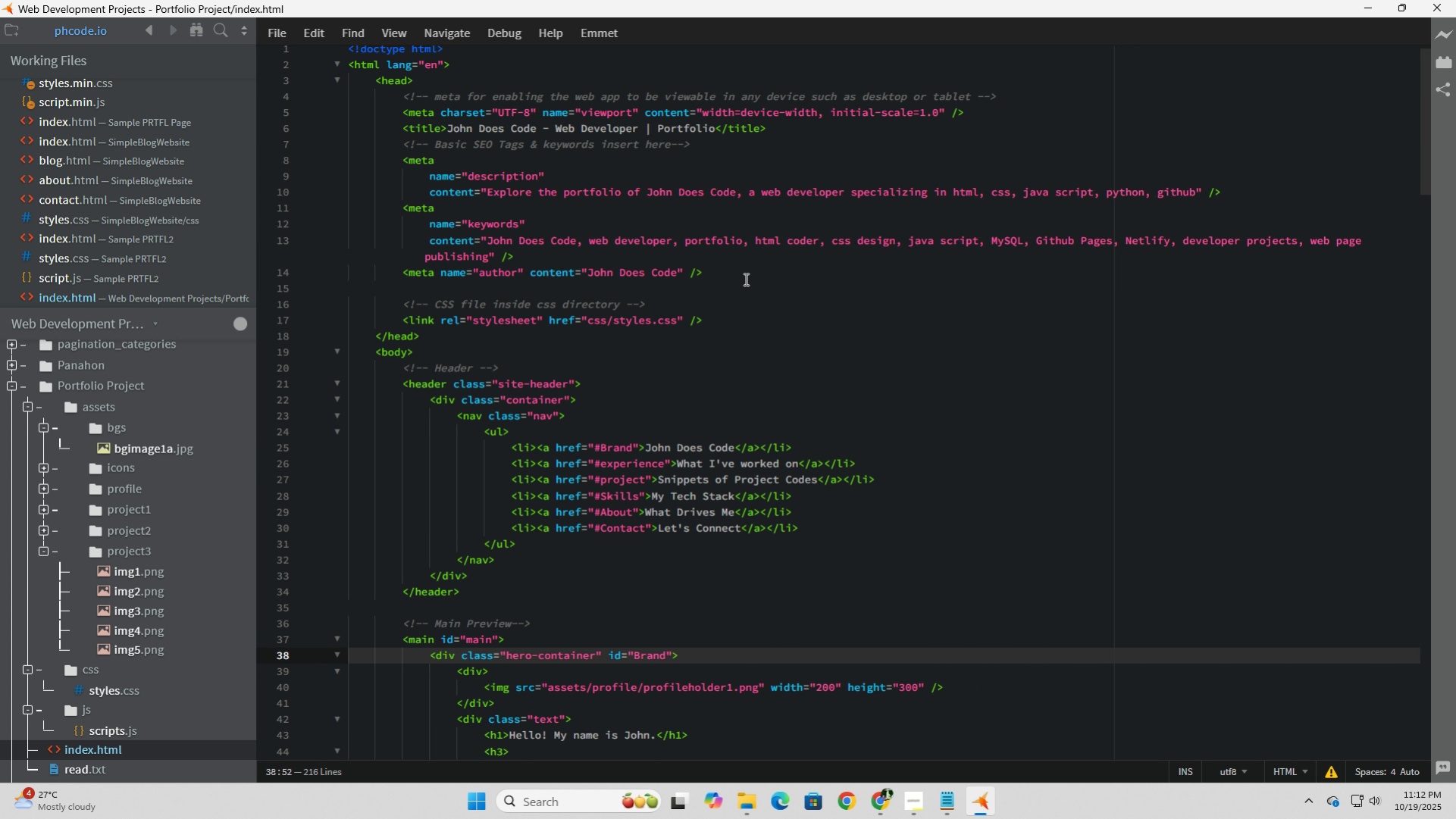 
left_click_drag(start_coordinate=[744, 277], to_coordinate=[286, 166])
 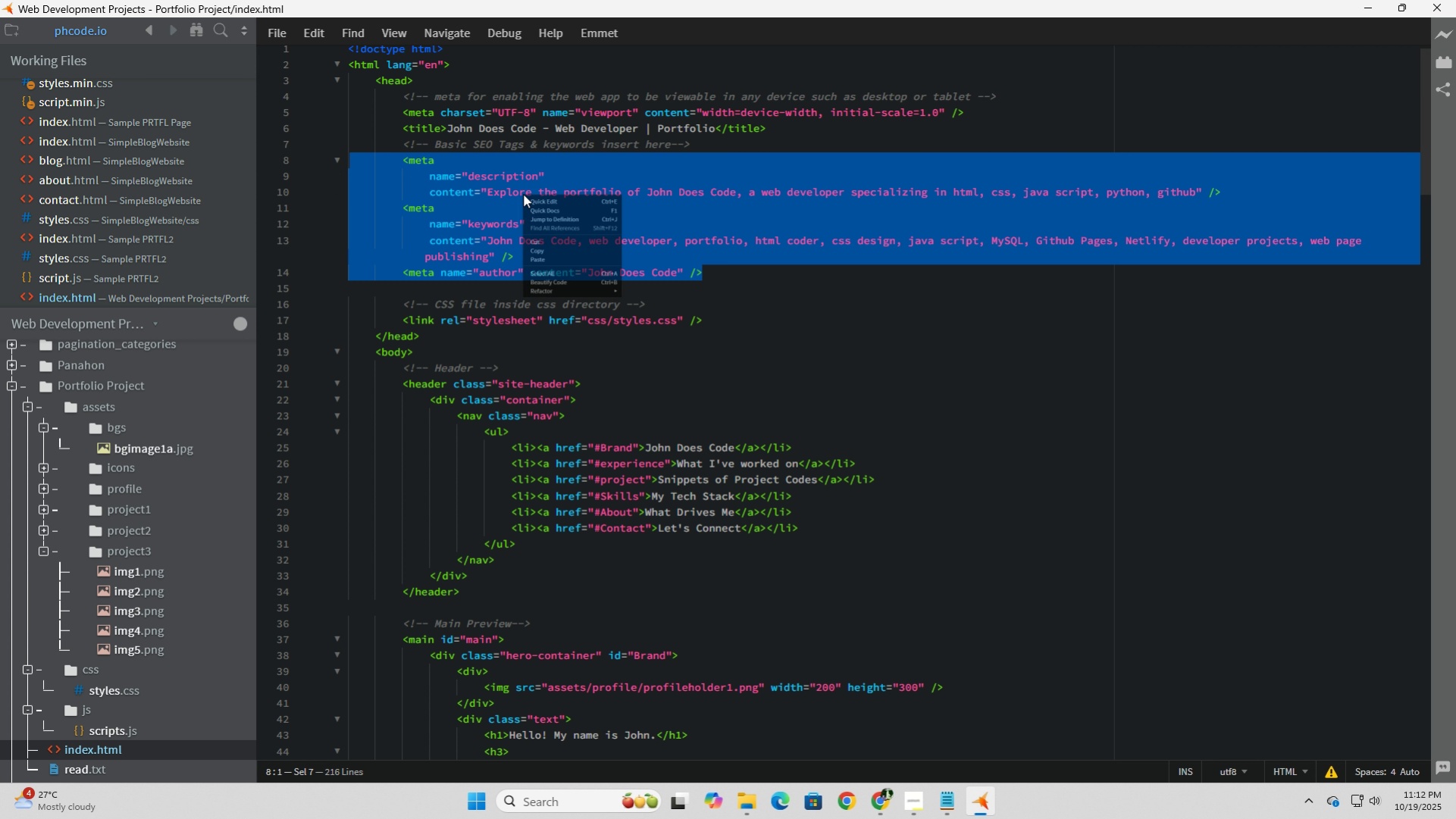 
right_click([523, 194])
 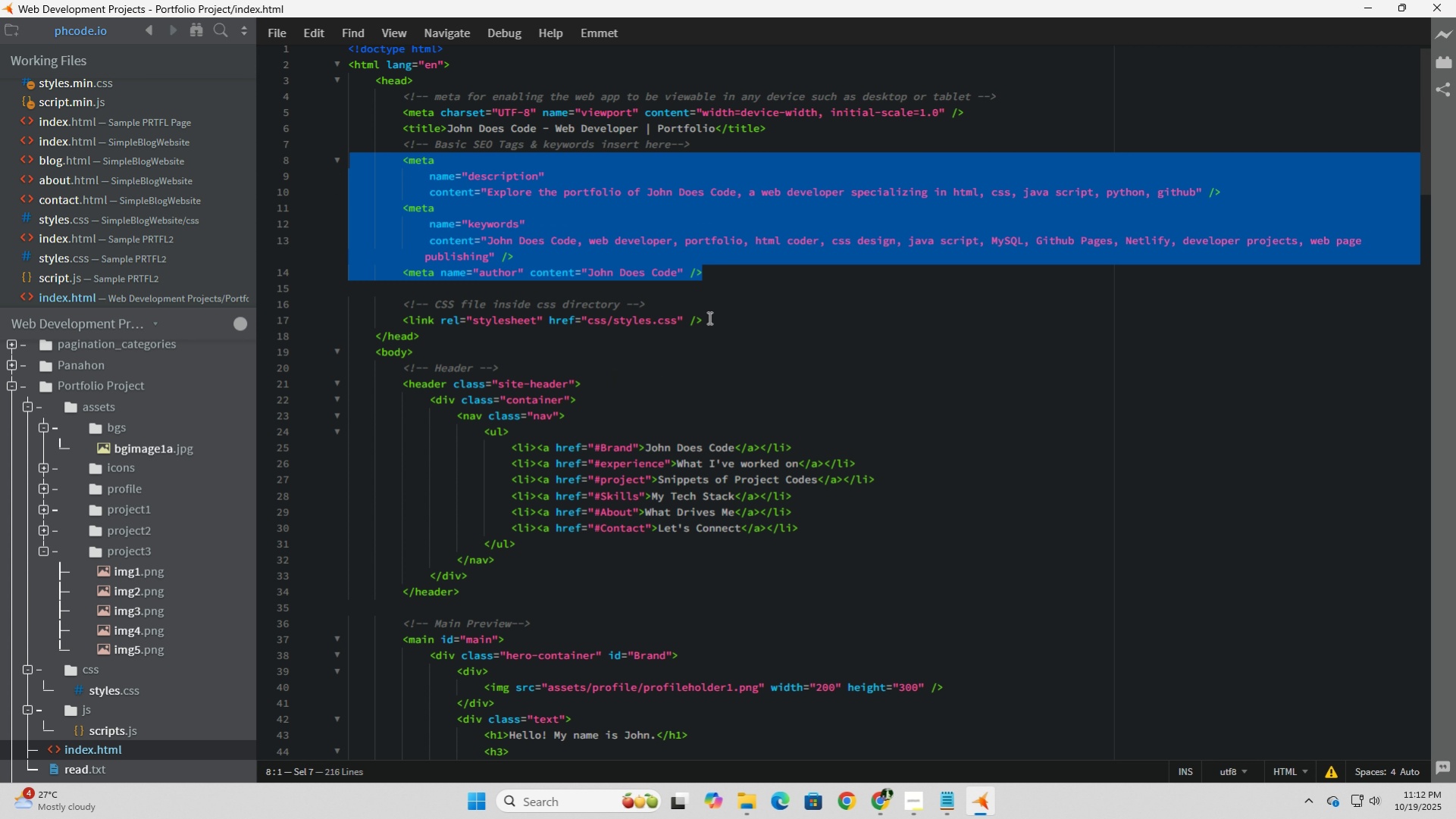 
left_click([900, 276])
 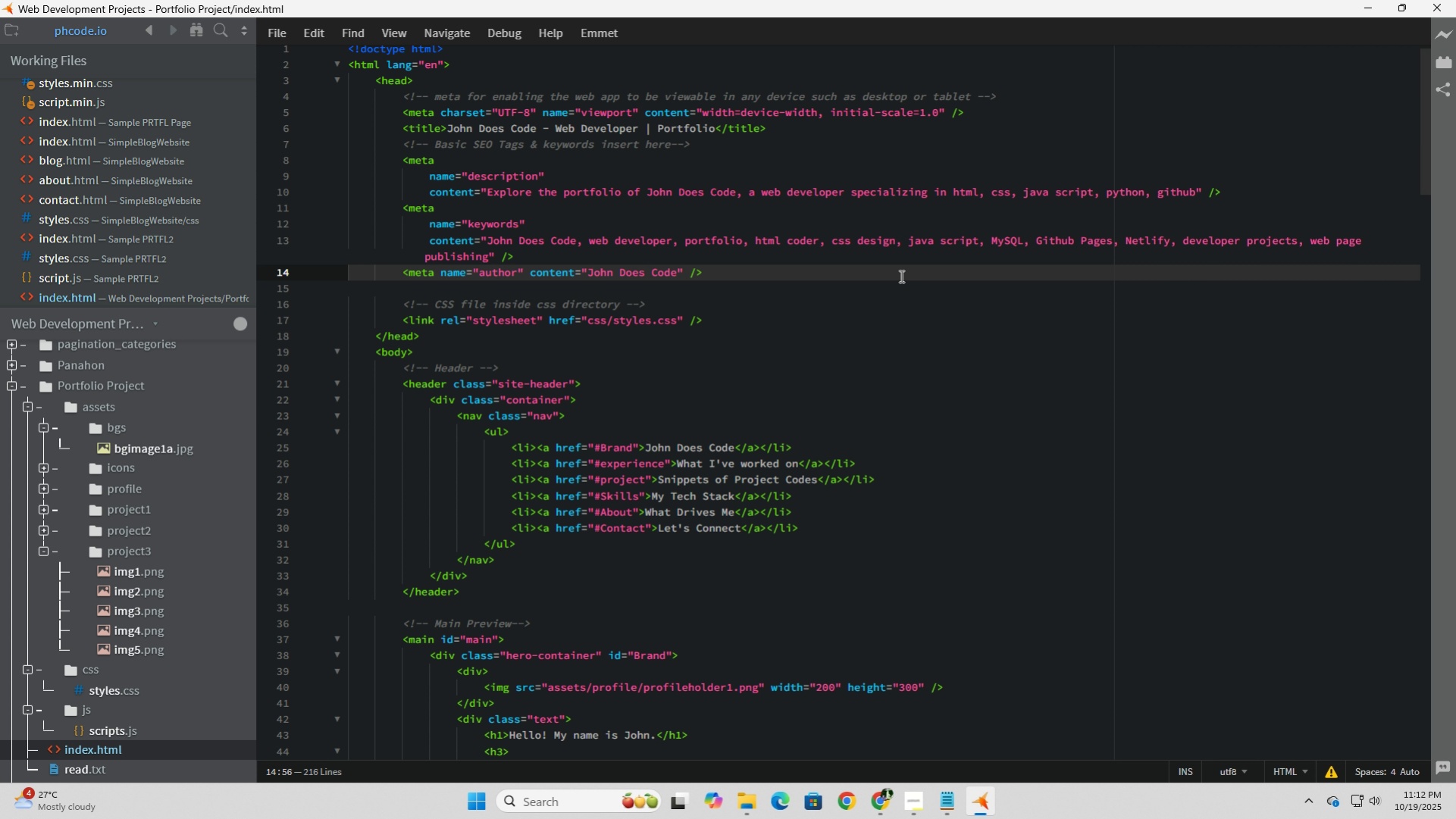 
wait(12.94)
 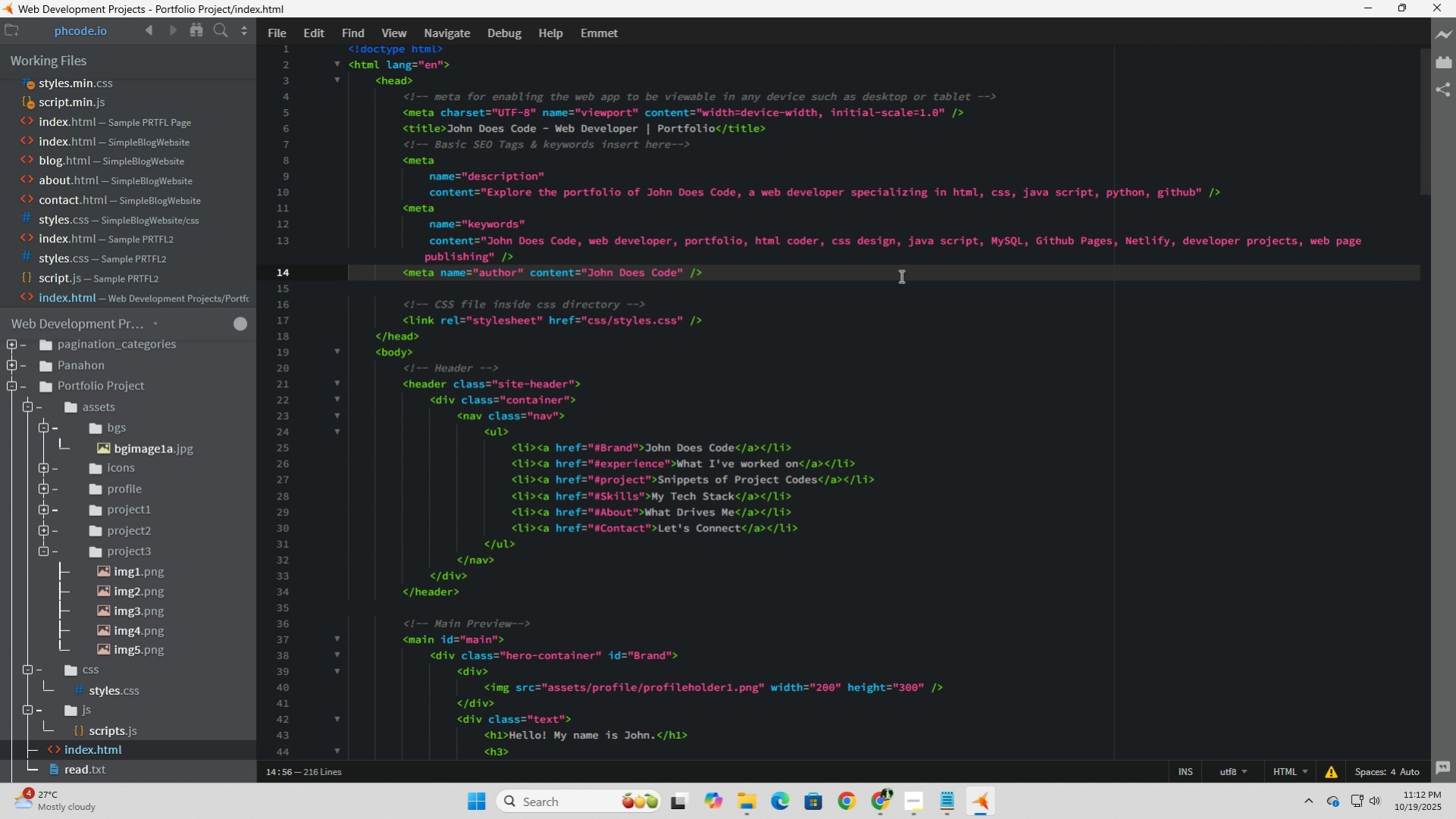 
key(Enter)
 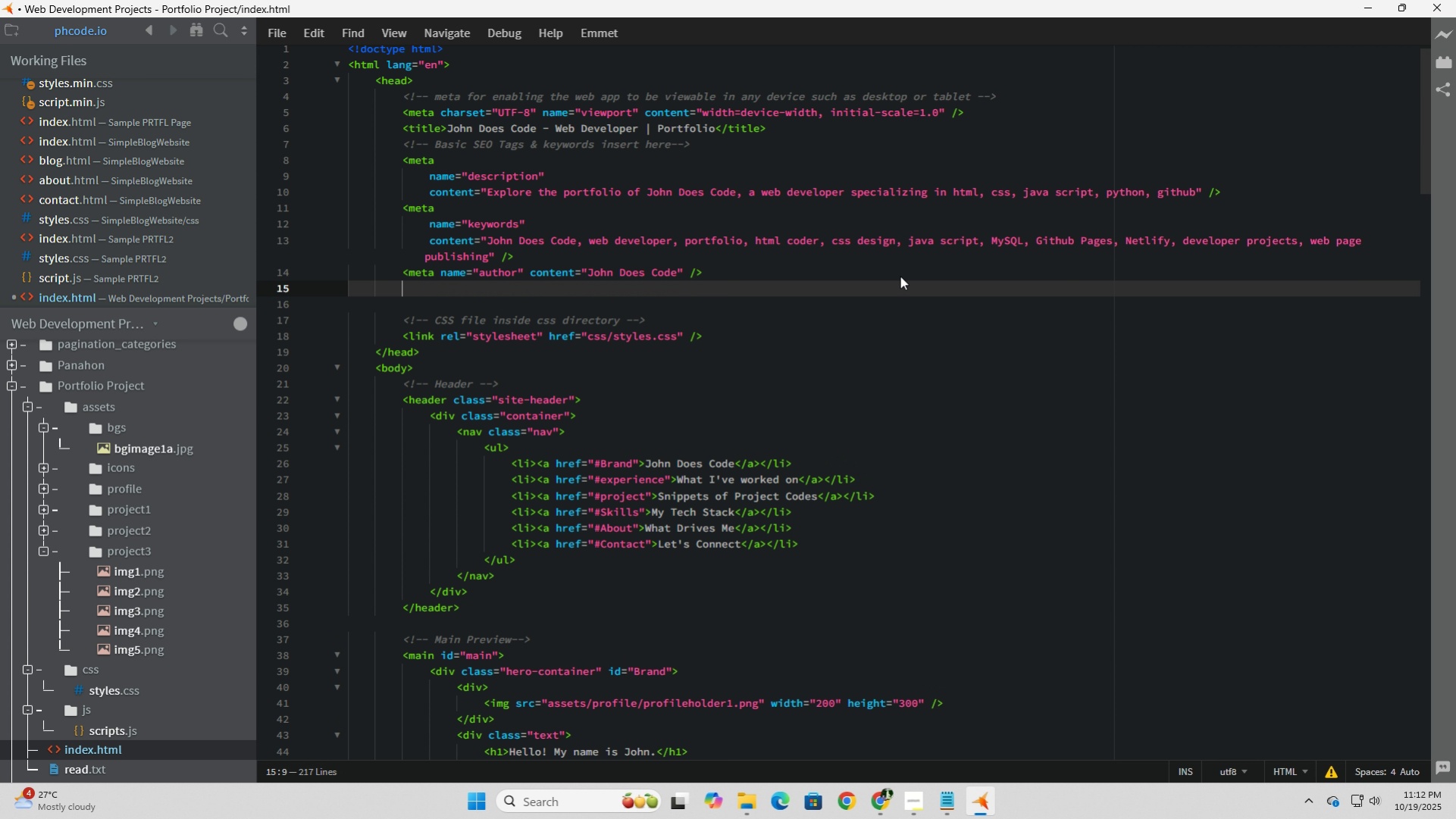 
key(Enter)
 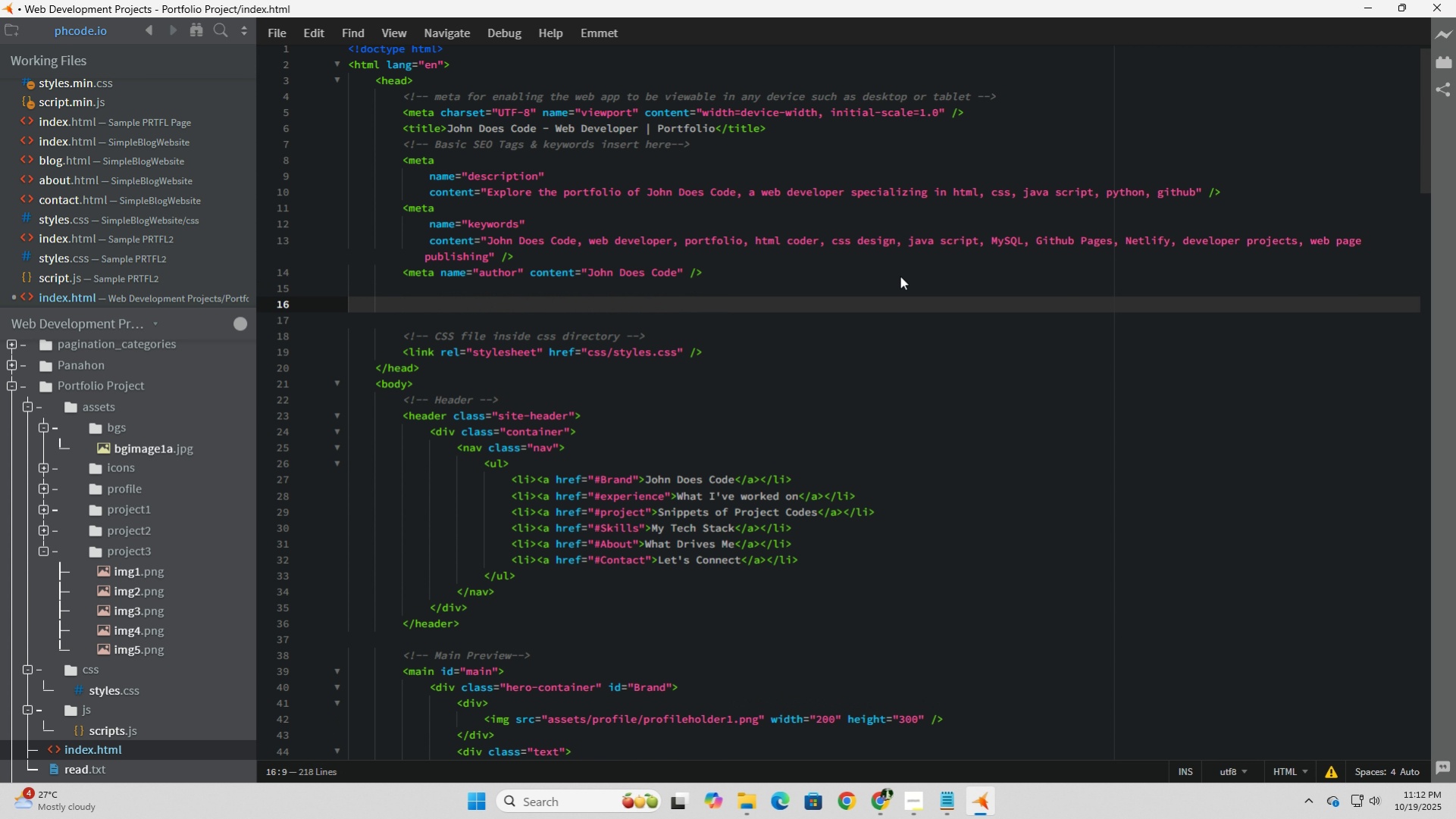 
type(<--)
key(Backspace)
key(Backspace)
type(!@)
key(Backspace)
type(-- -->)
 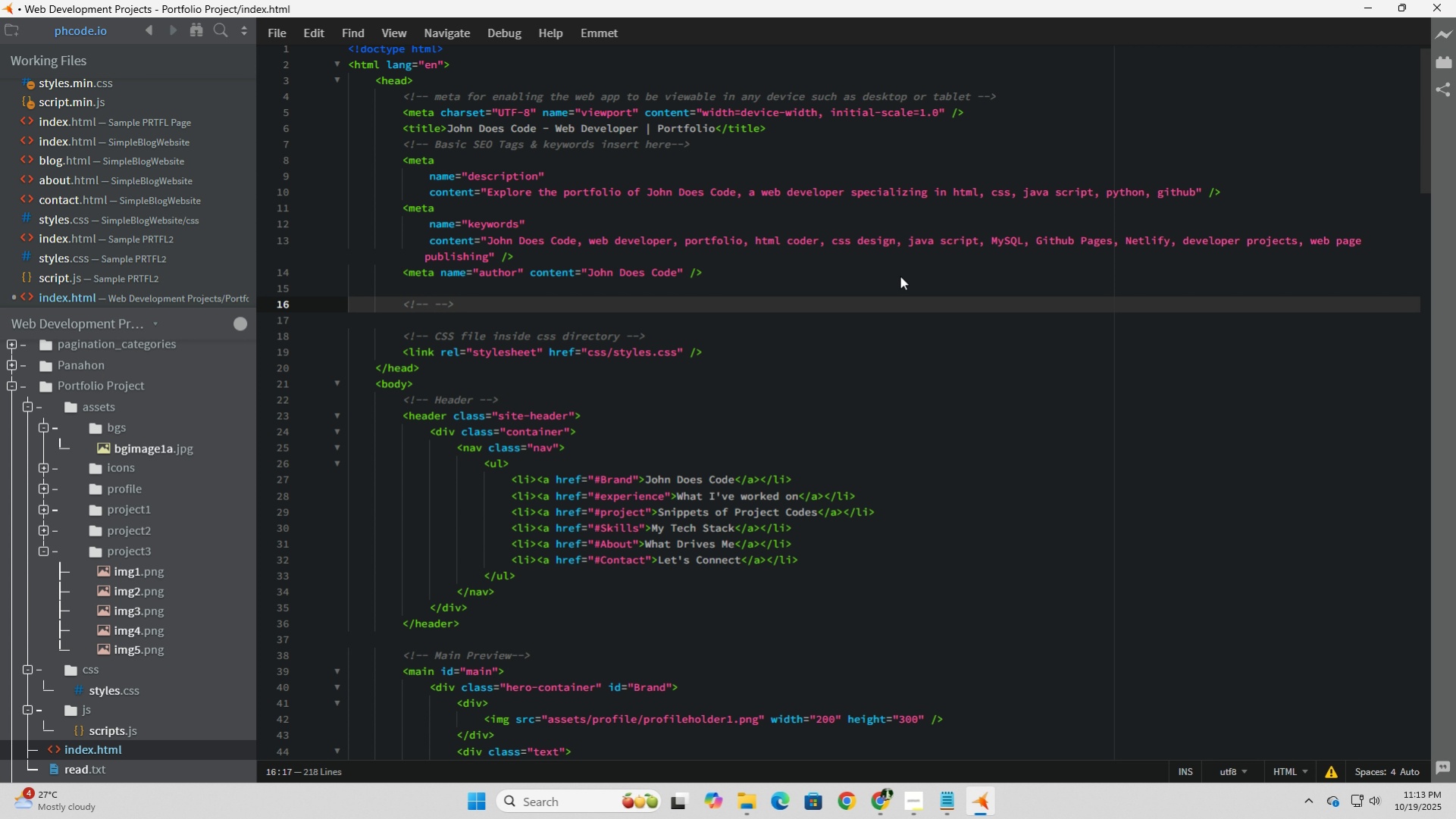 
key(ArrowLeft)
 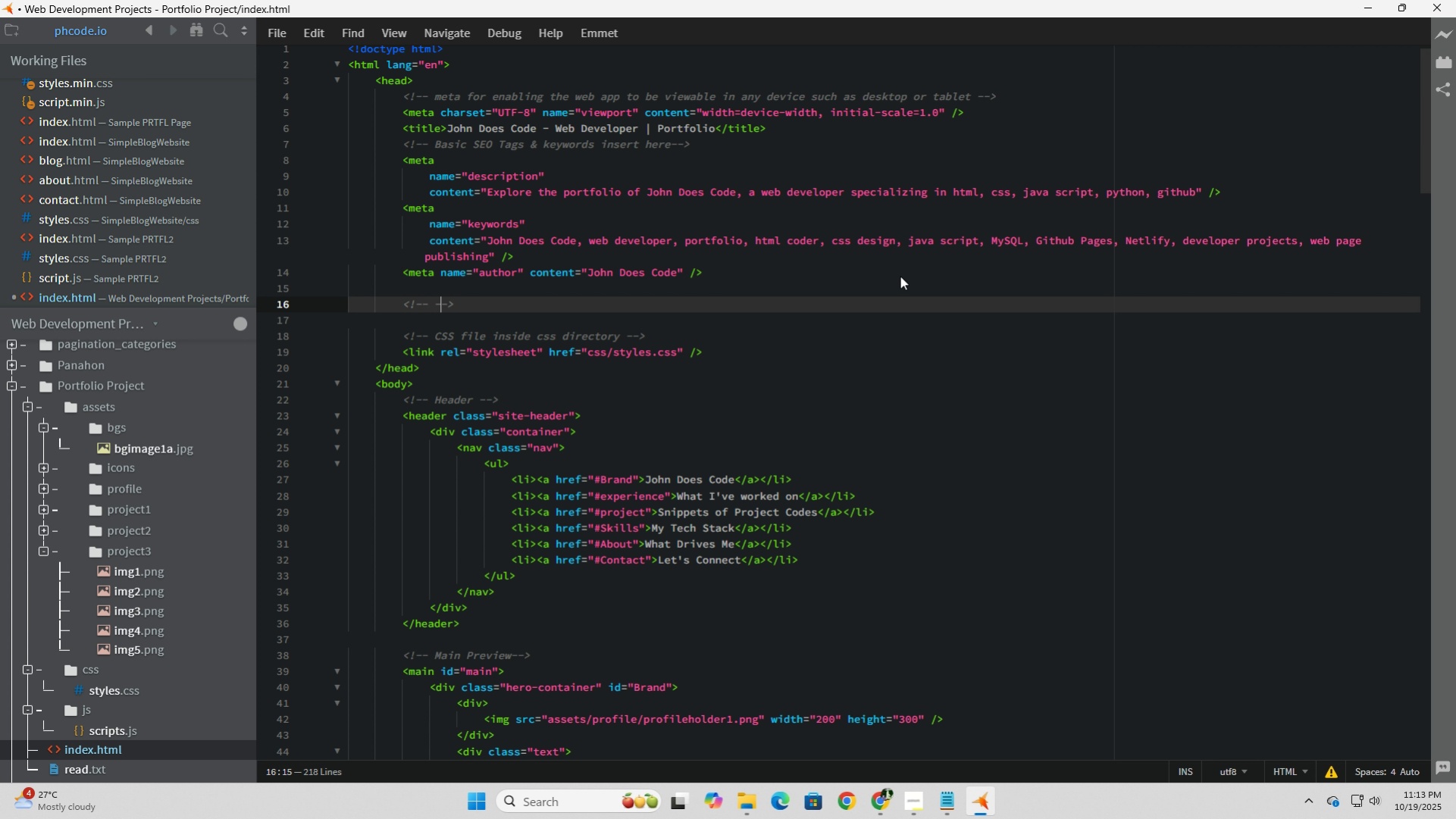 
key(ArrowLeft)
 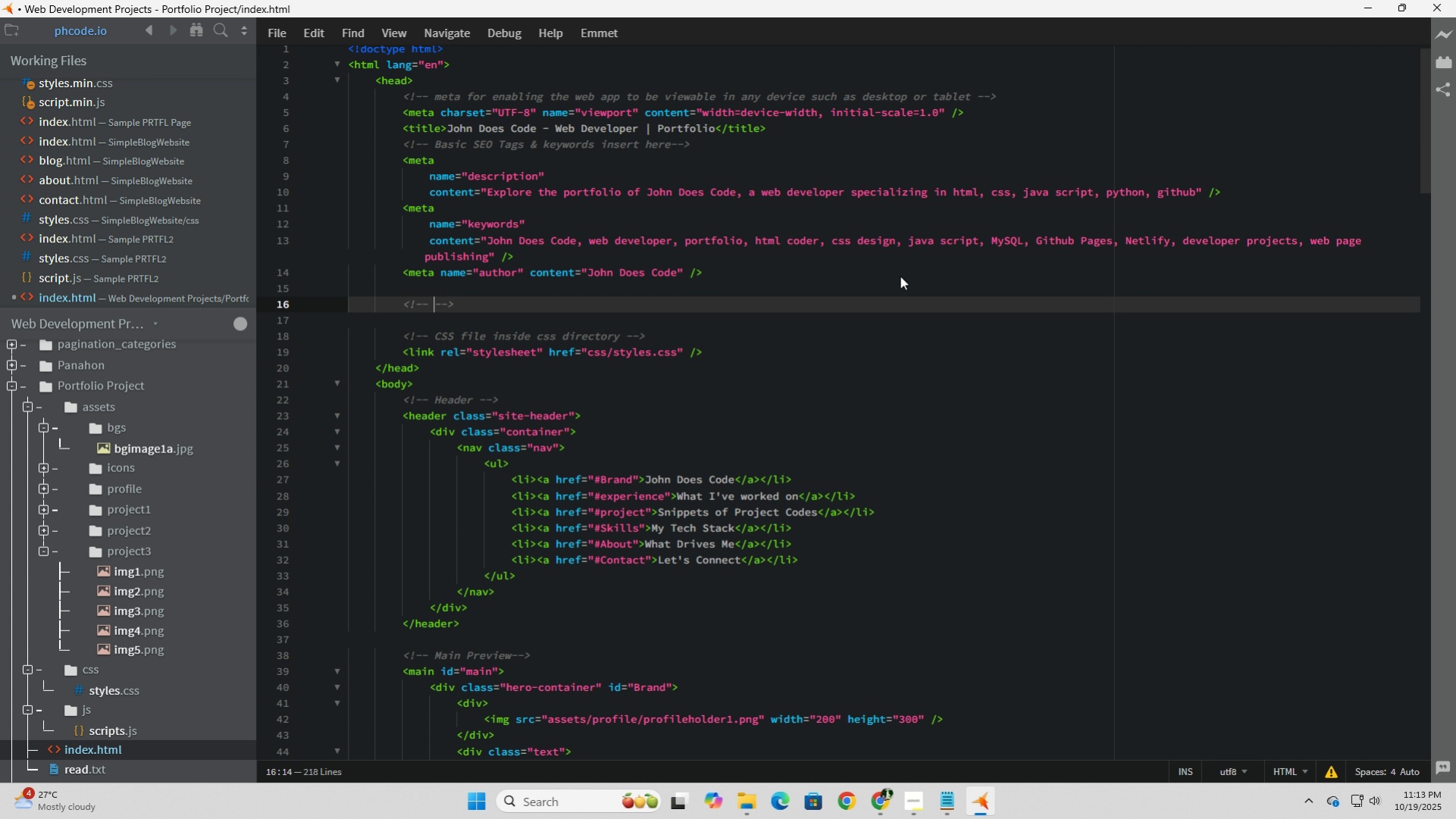 
key(ArrowLeft)
 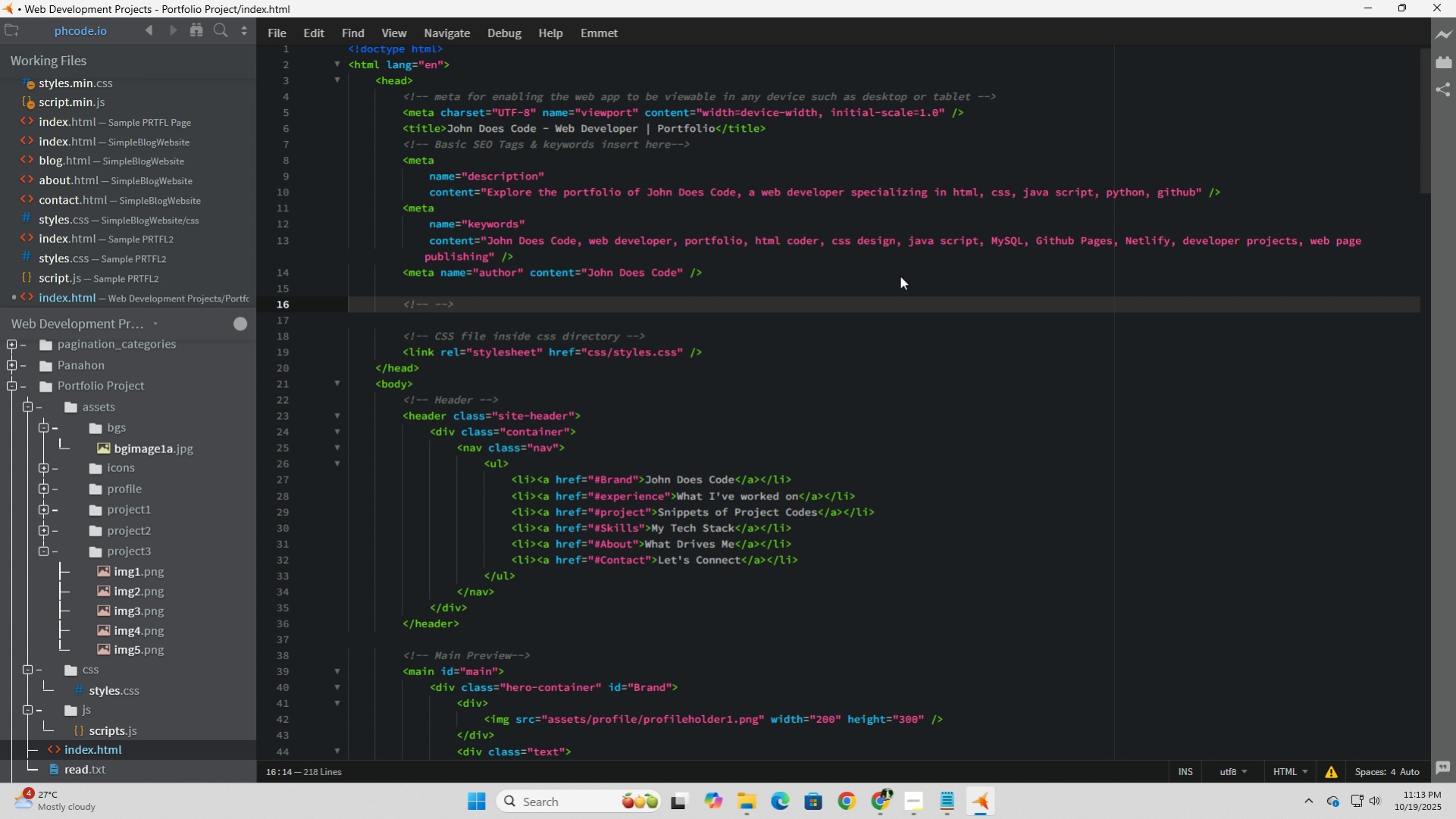 
type(Open Graph / Facebook )
 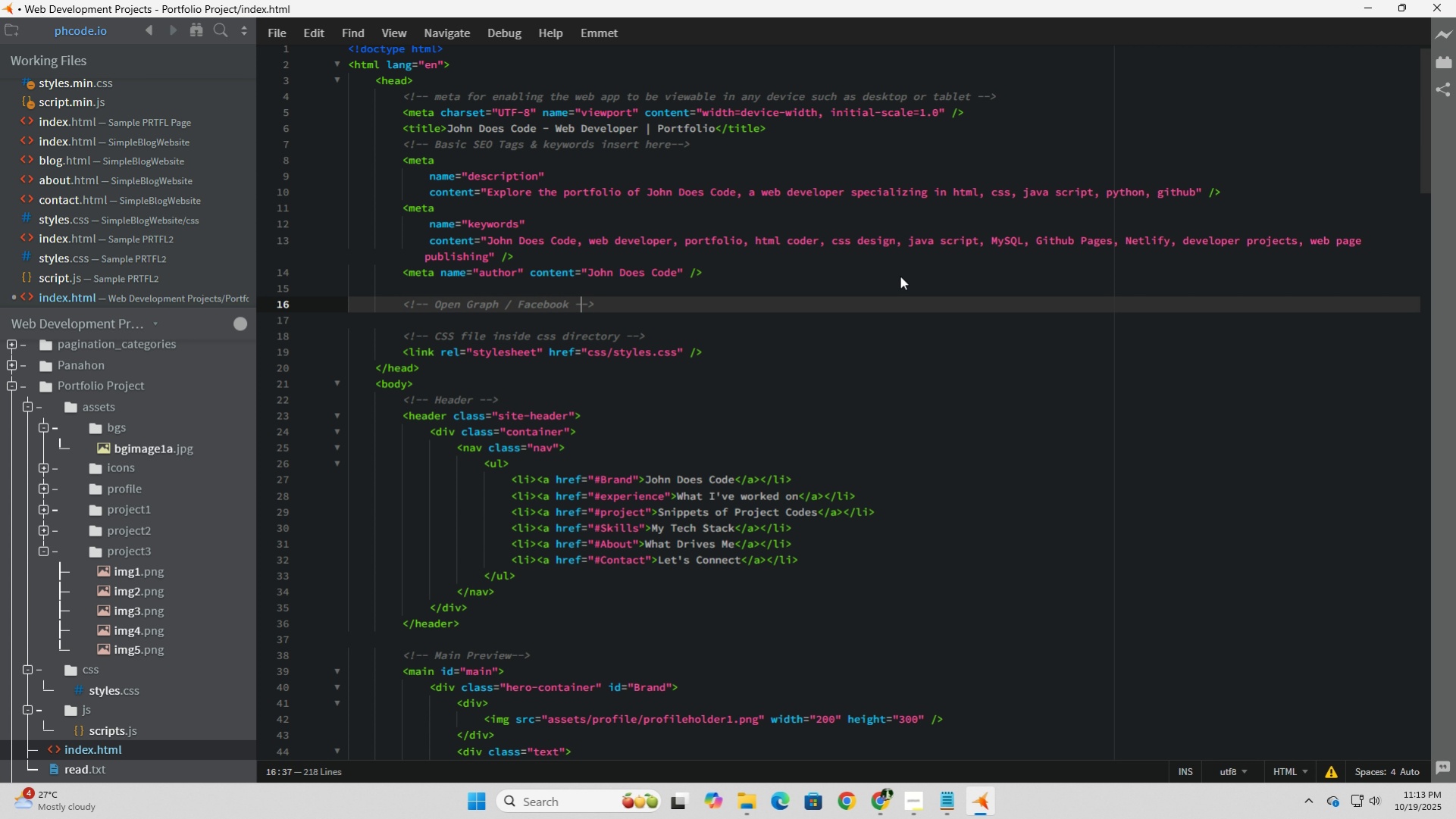 
key(ArrowRight)
 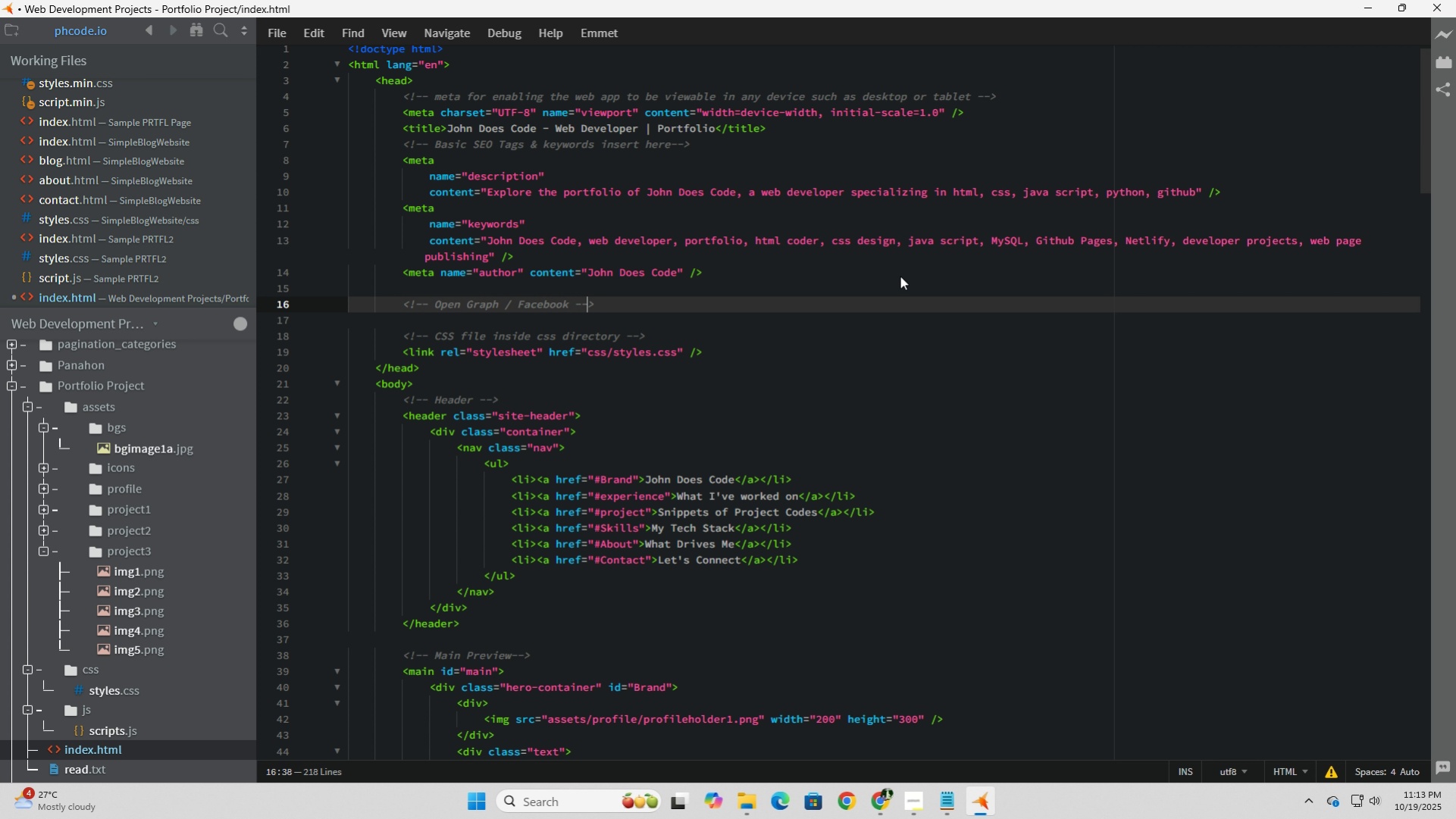 
key(ArrowRight)
 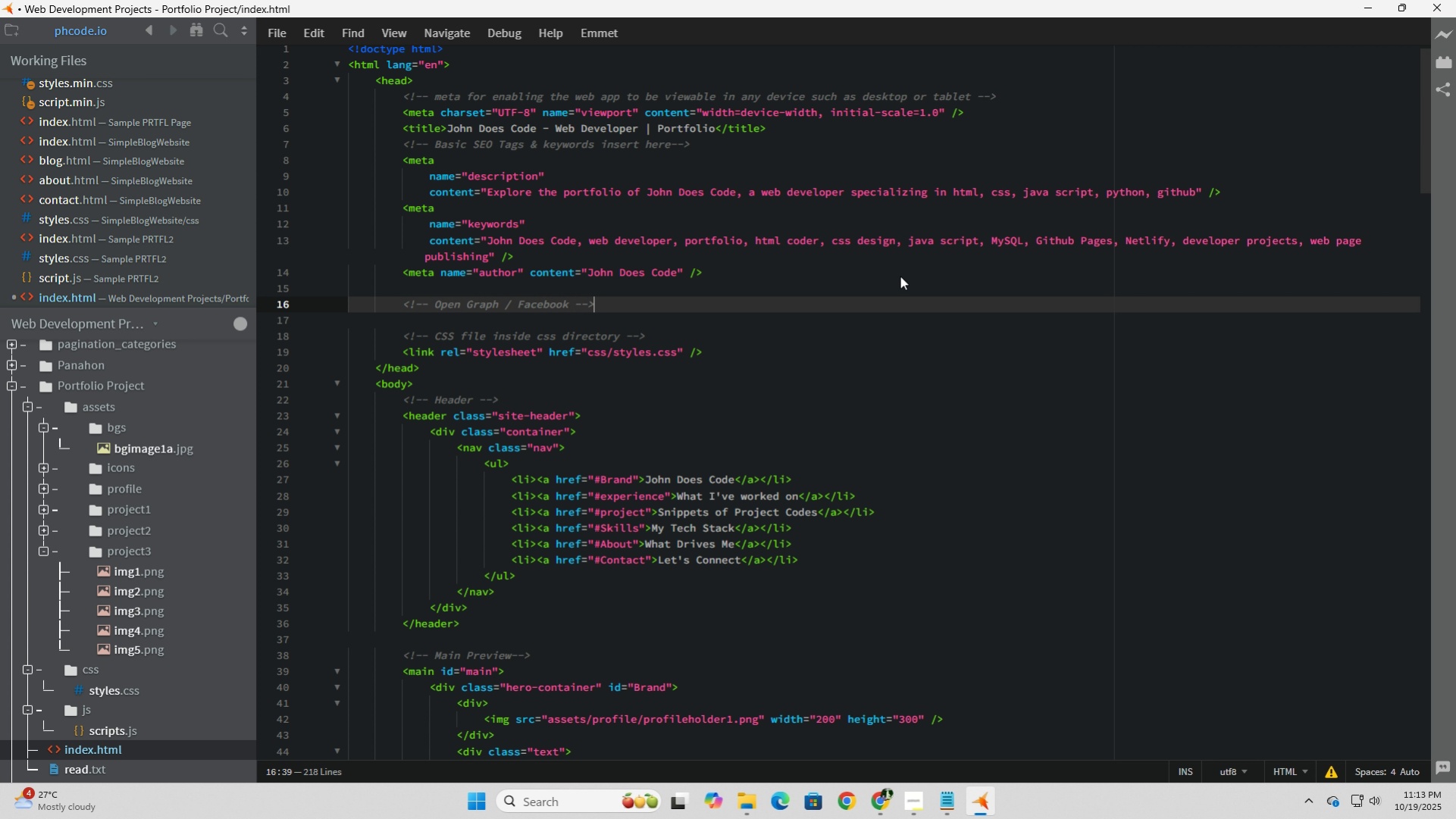 
key(ArrowRight)
 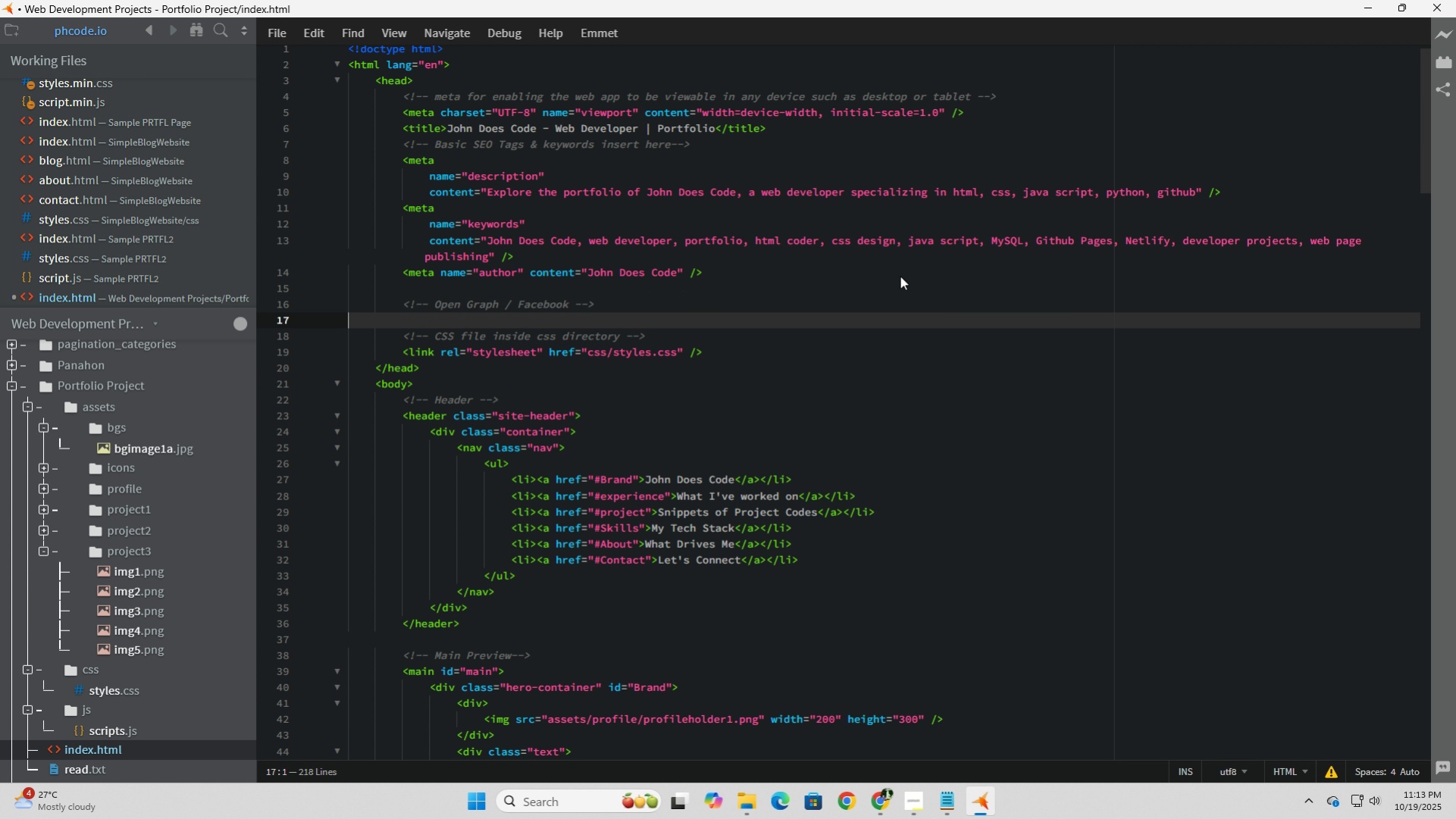 
key(ArrowRight)
 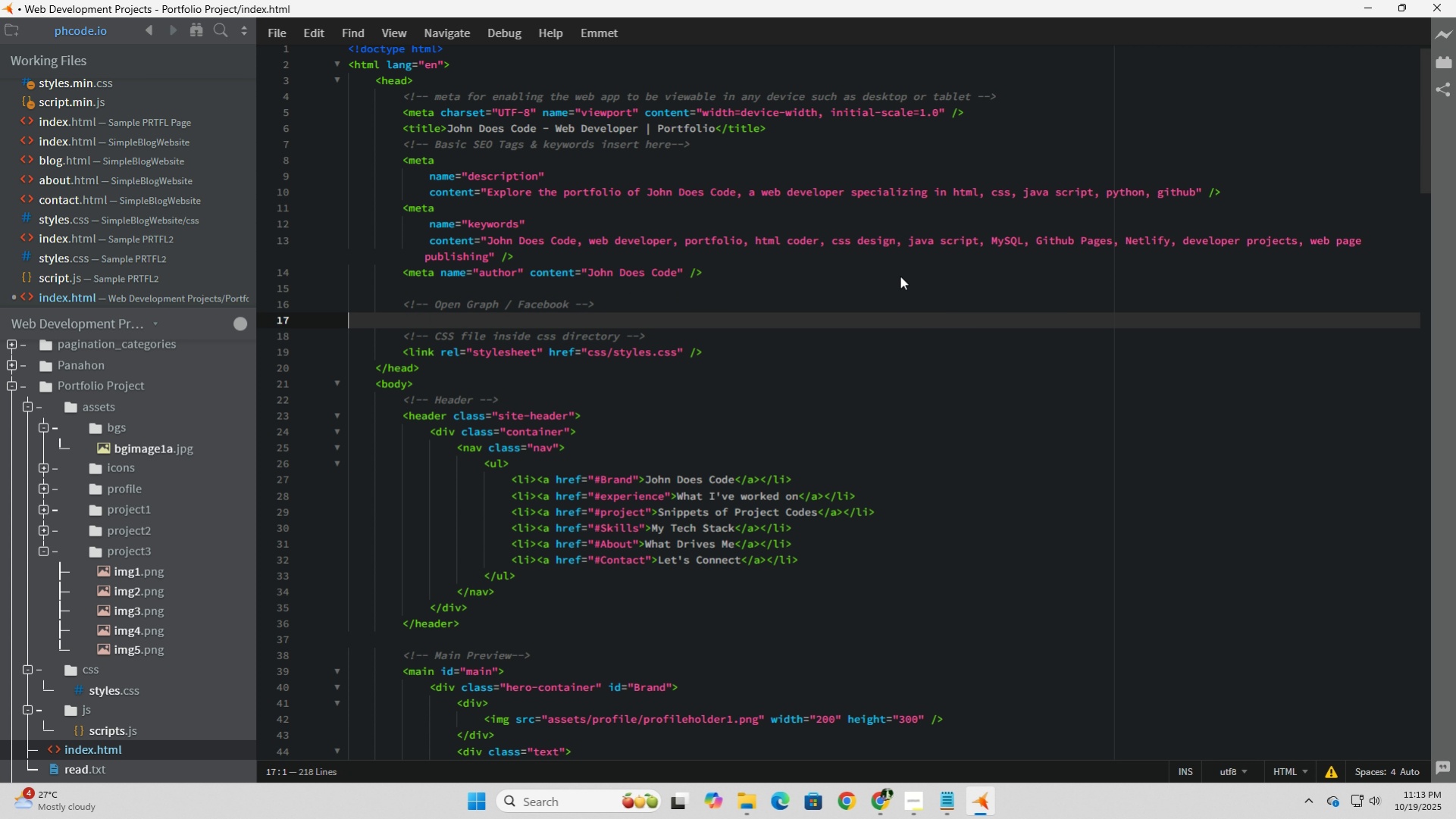 
key(Tab)
 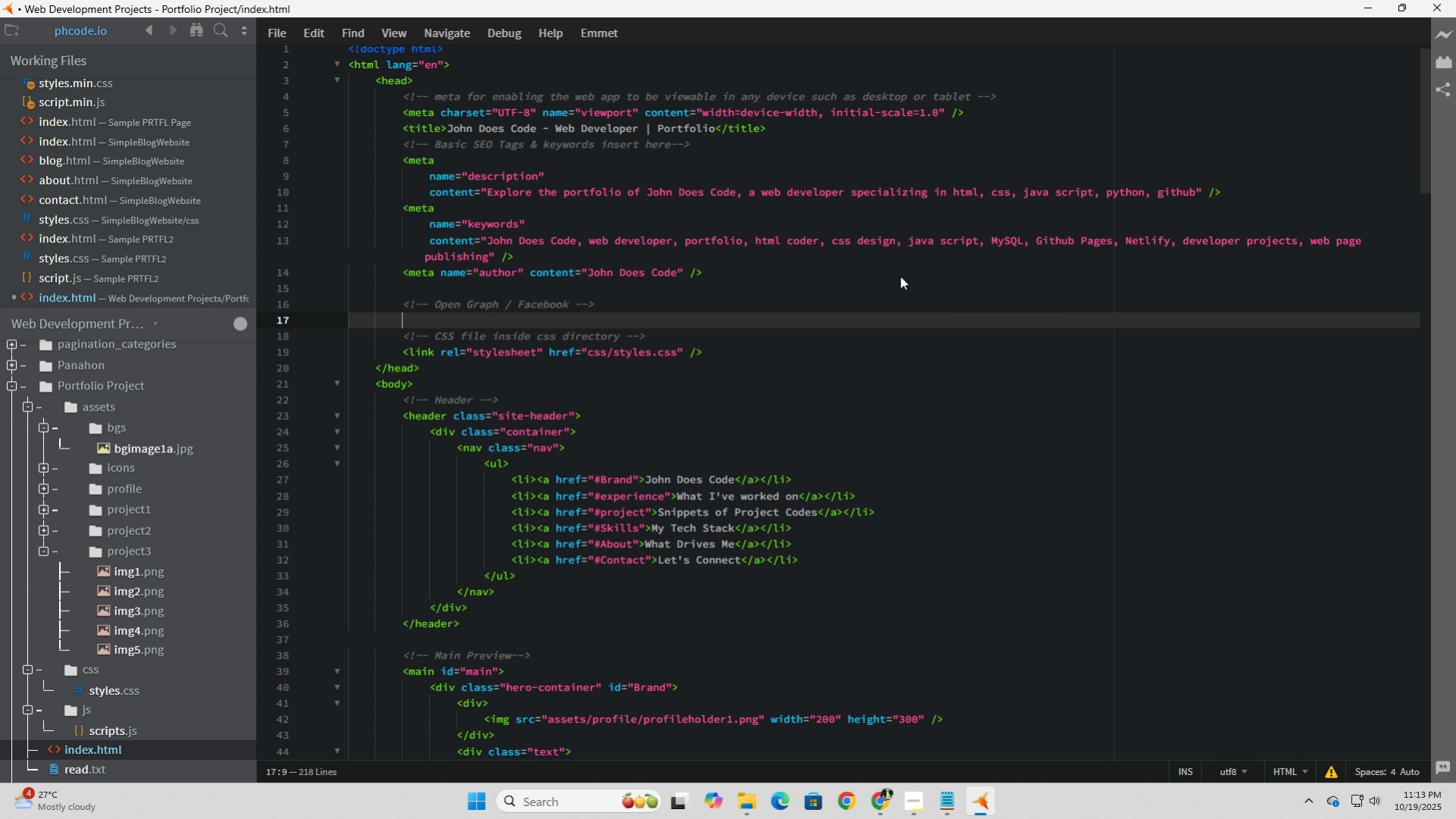 
key(Tab)
 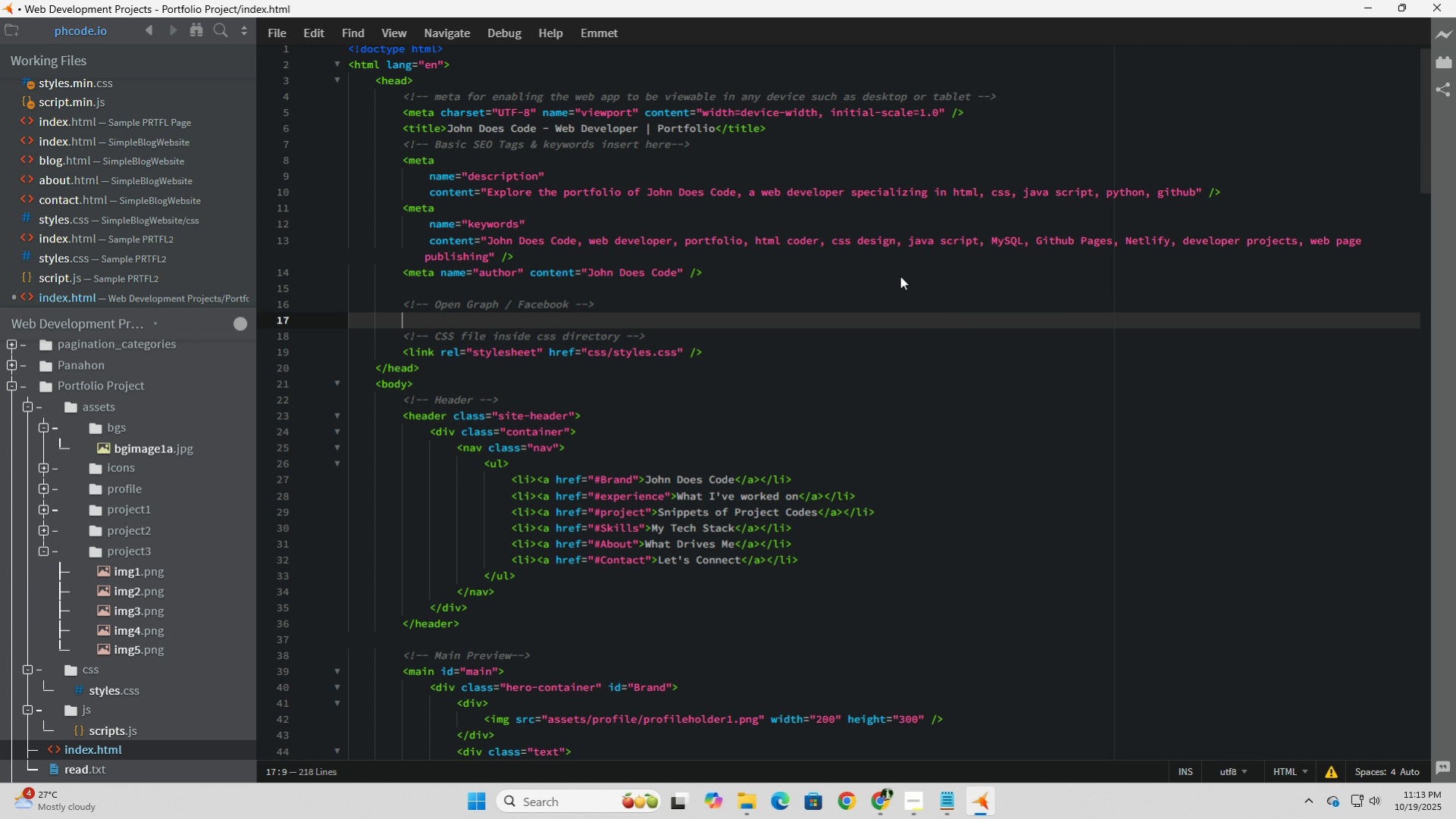 
key(ArrowUp)
 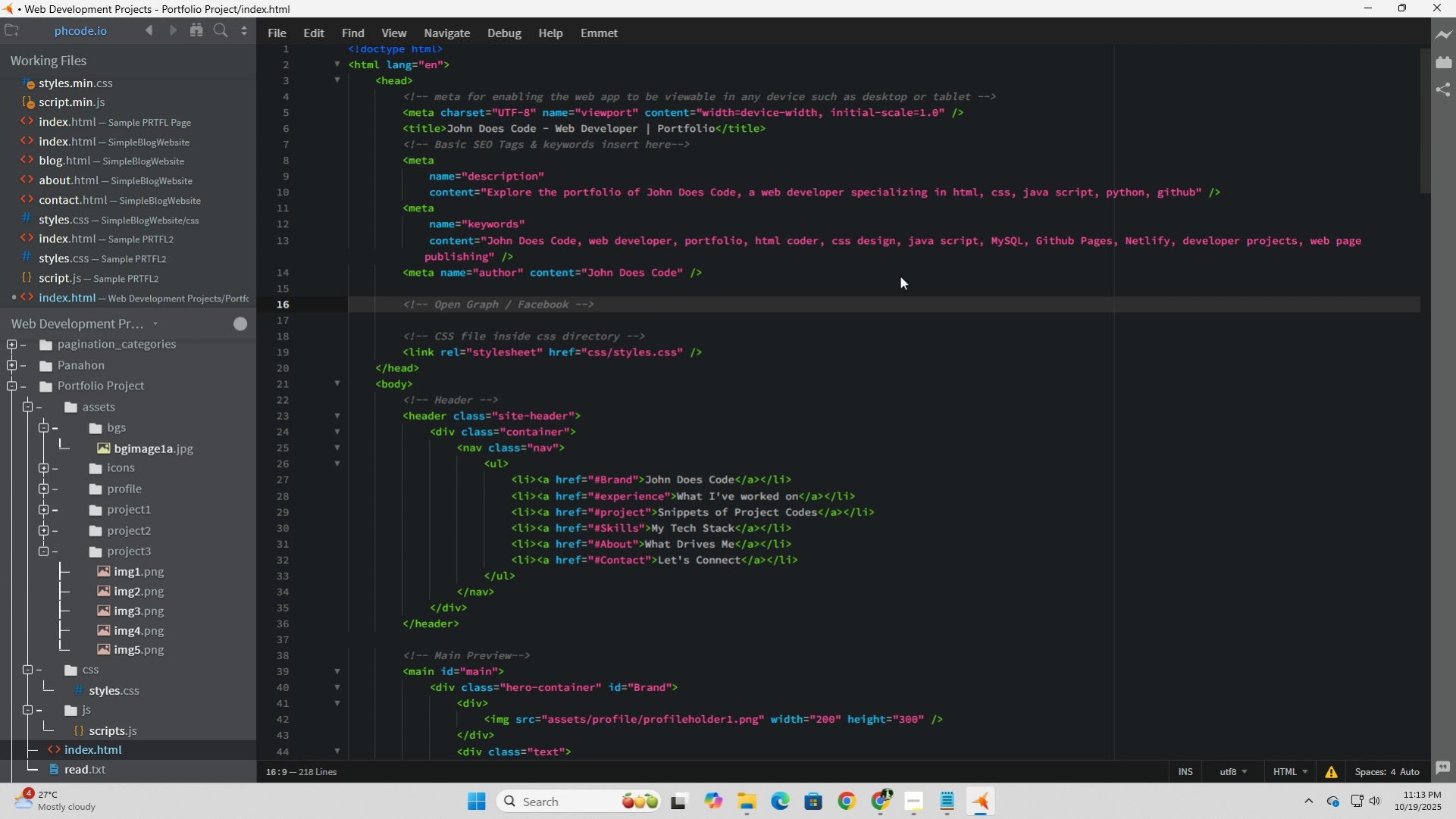 
key(ArrowDown)
 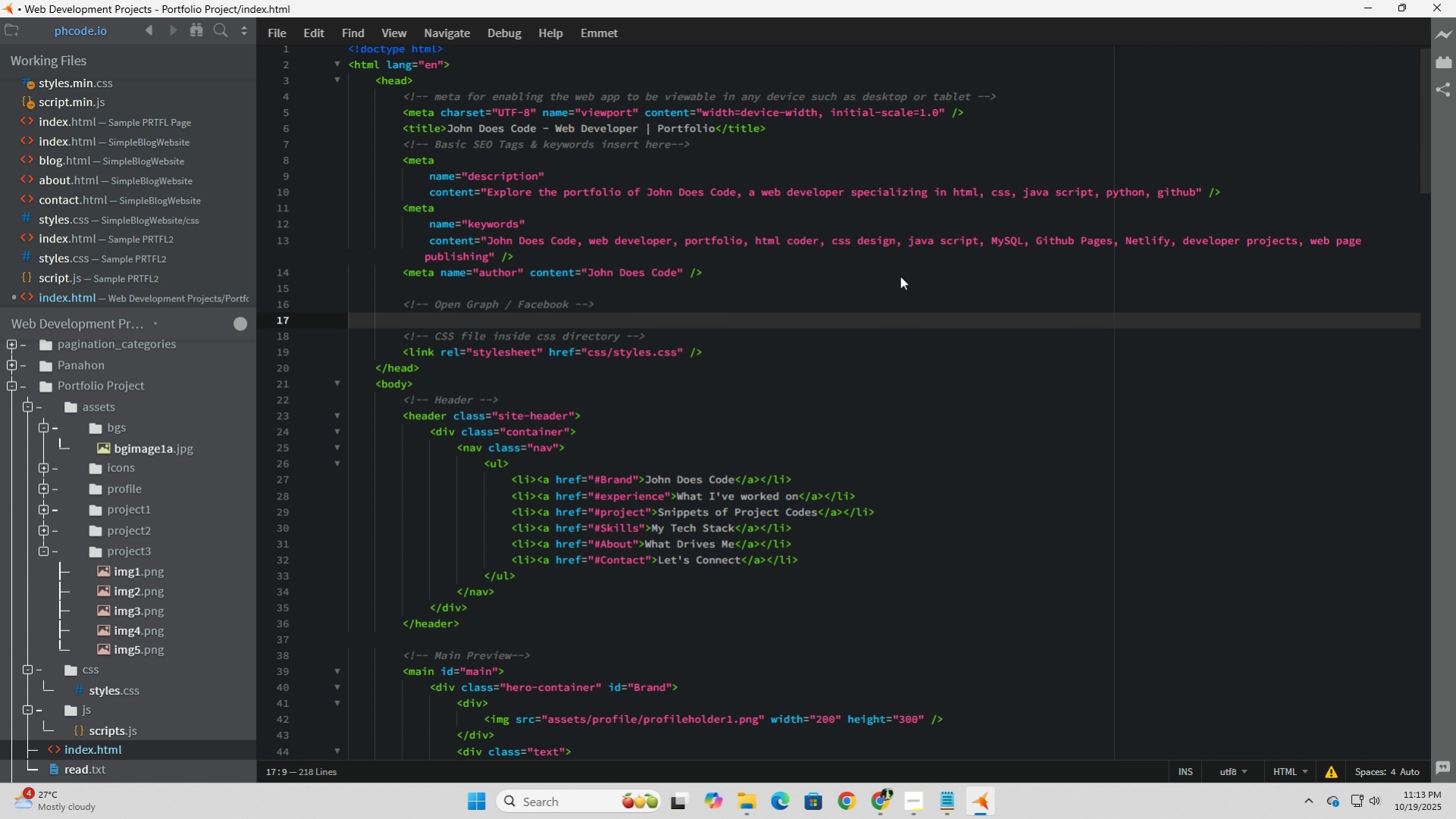 
key(Enter)
 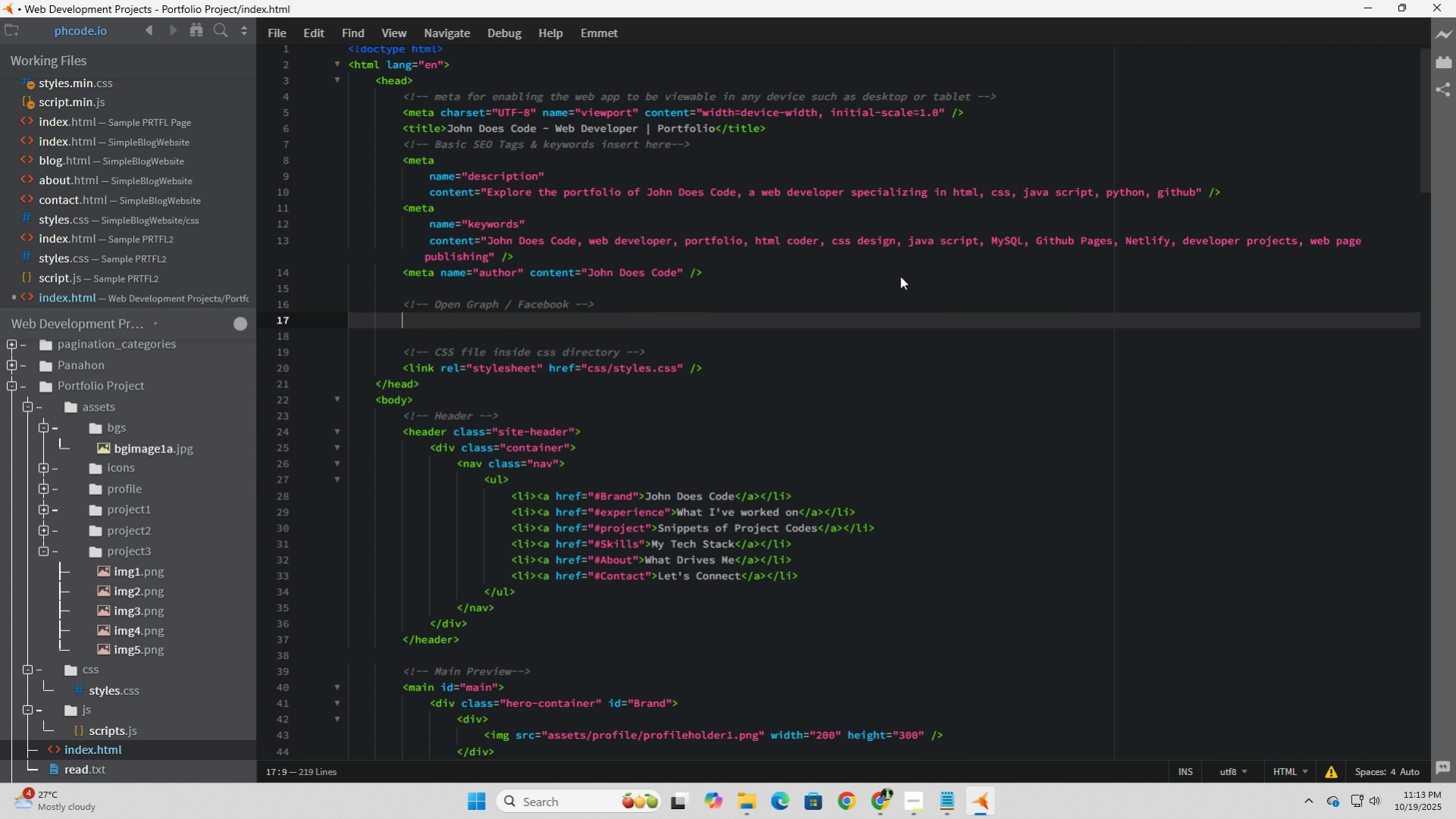 
key(ArrowUp)
 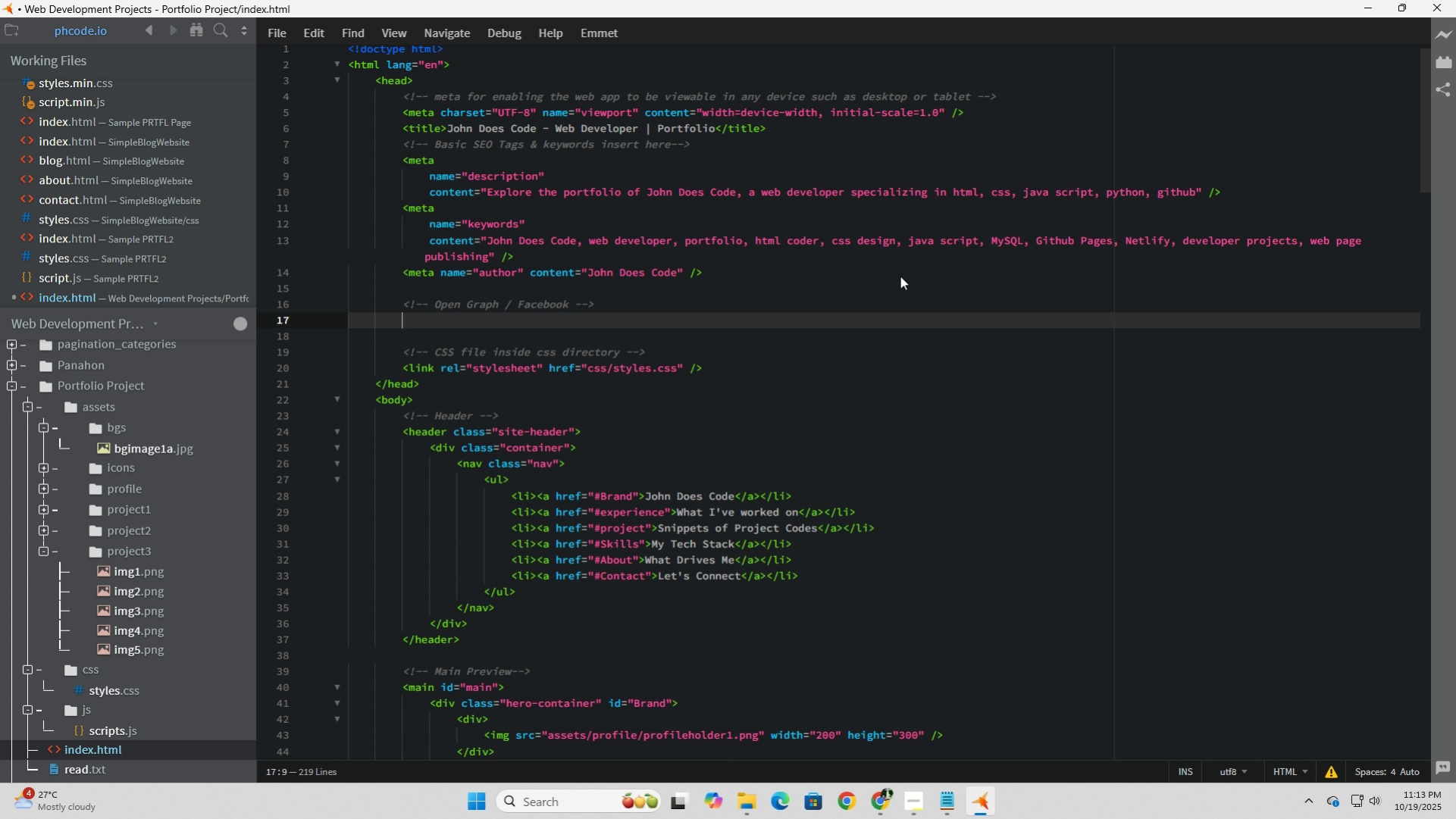 
type(<meta)
 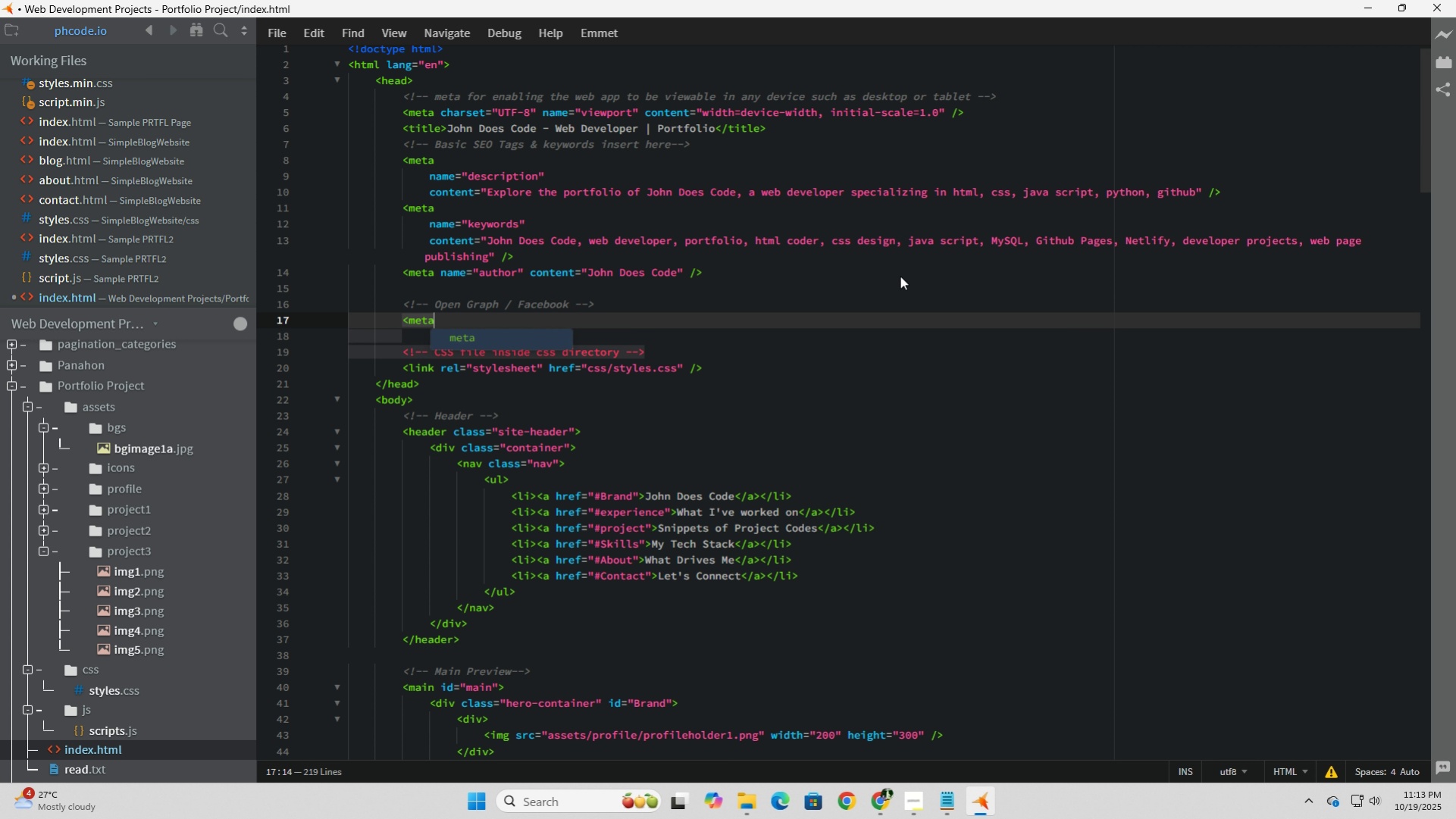 
wait(6.1)
 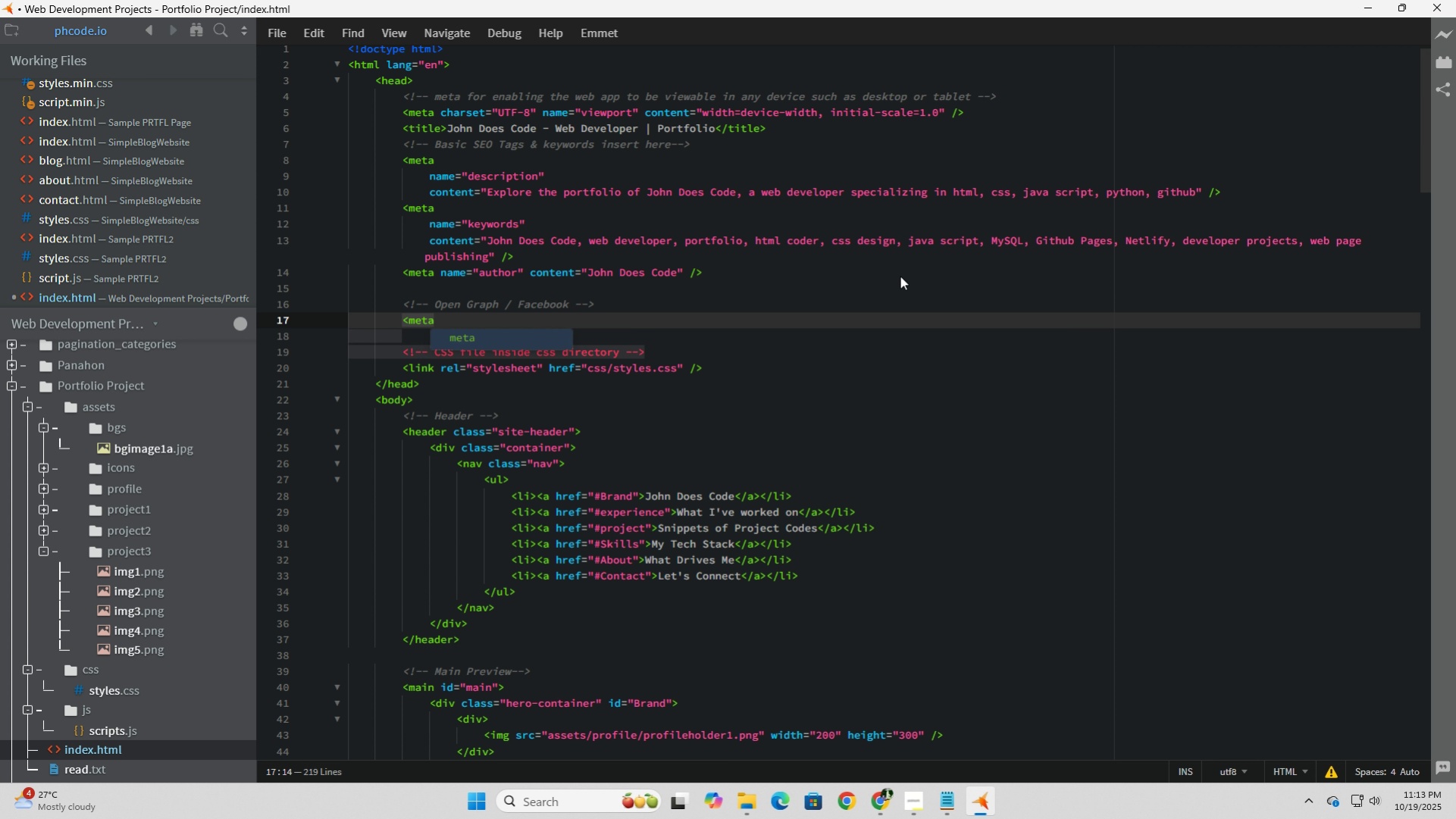 
key(Shift+Period)
 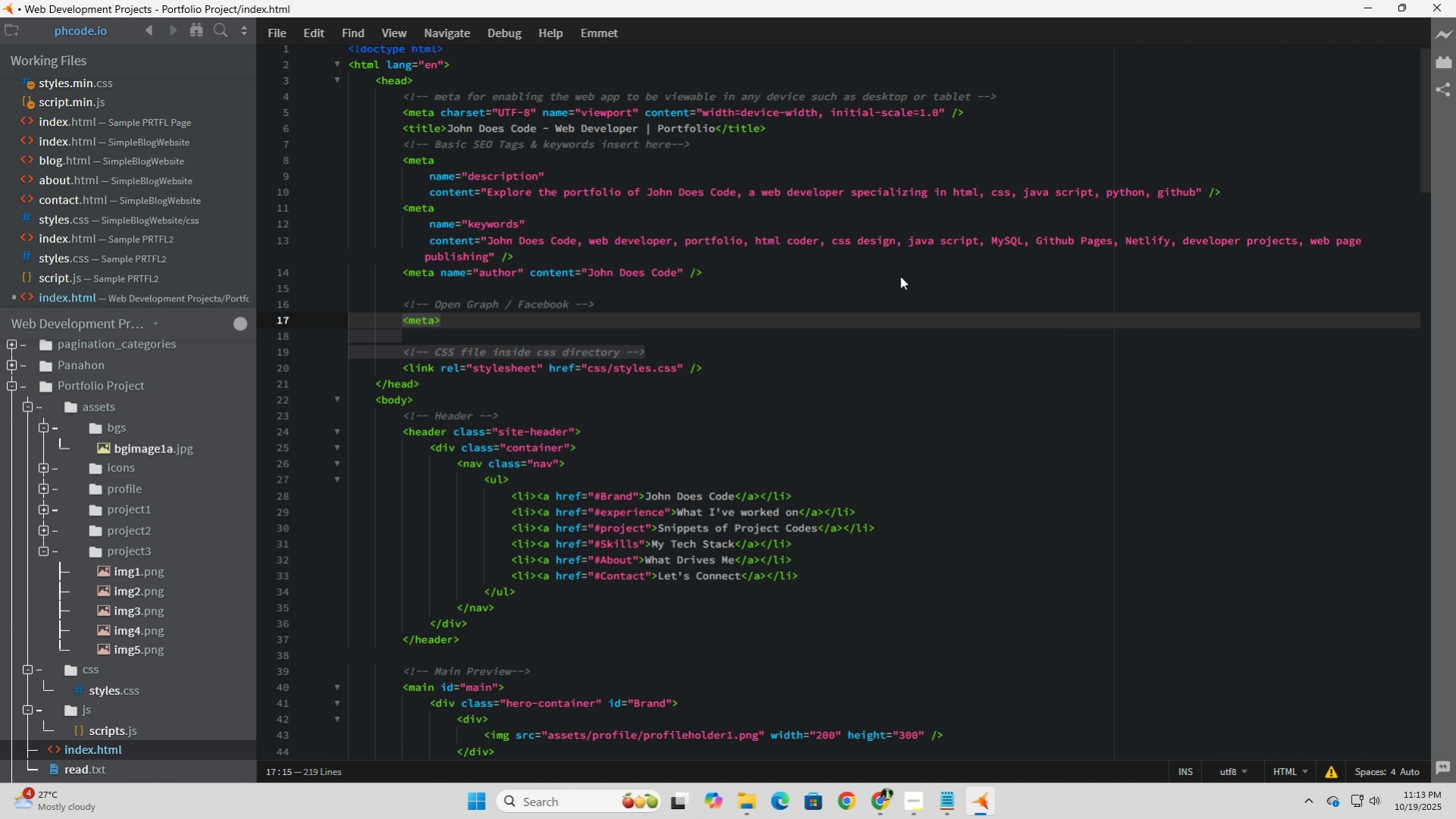 
key(ArrowLeft)
 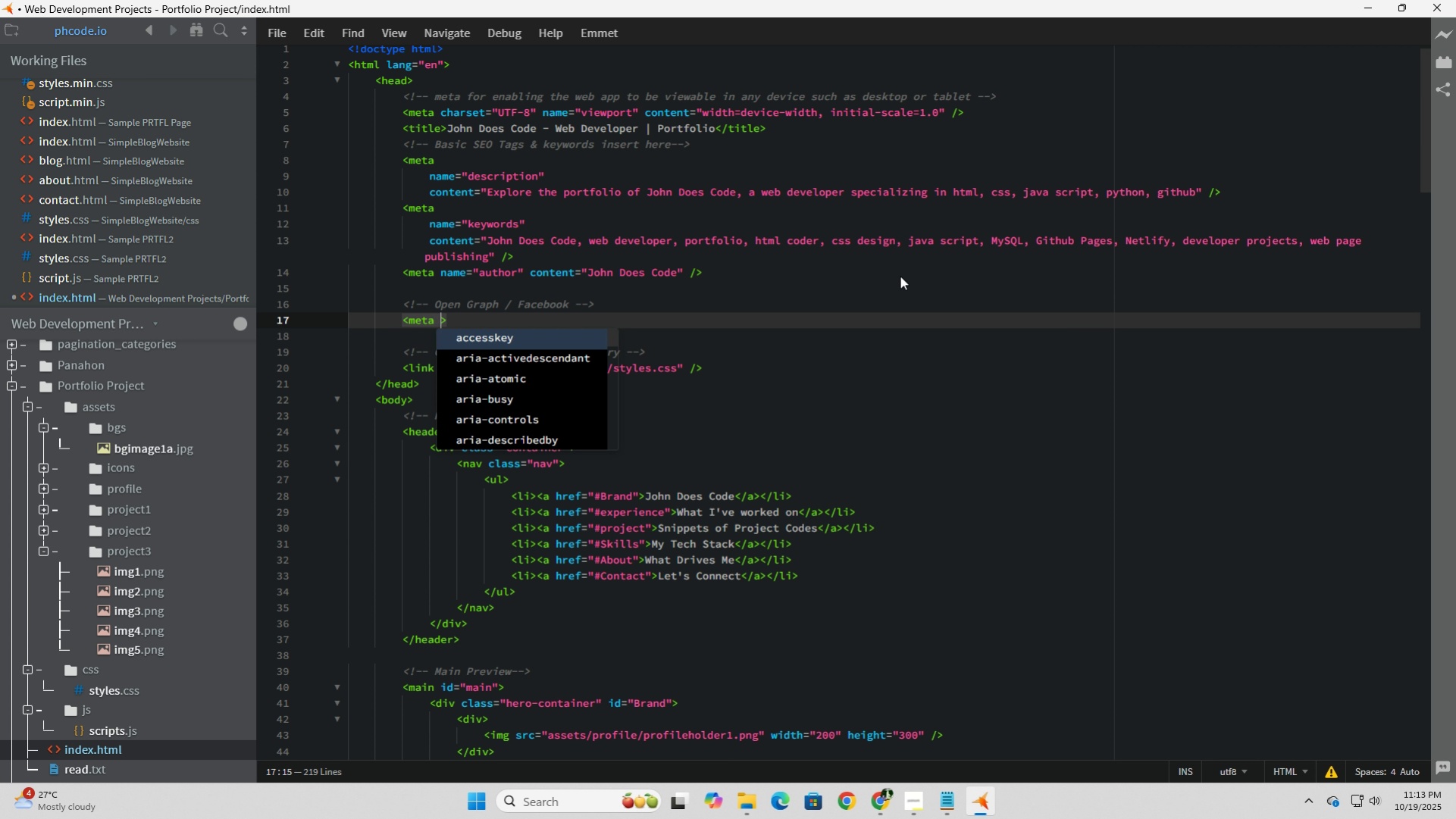 
type( propo)
key(Backspace)
key(Backspace)
type(perty= )
key(Backspace)
type(!)
key(Backspace)
type("og:type)
 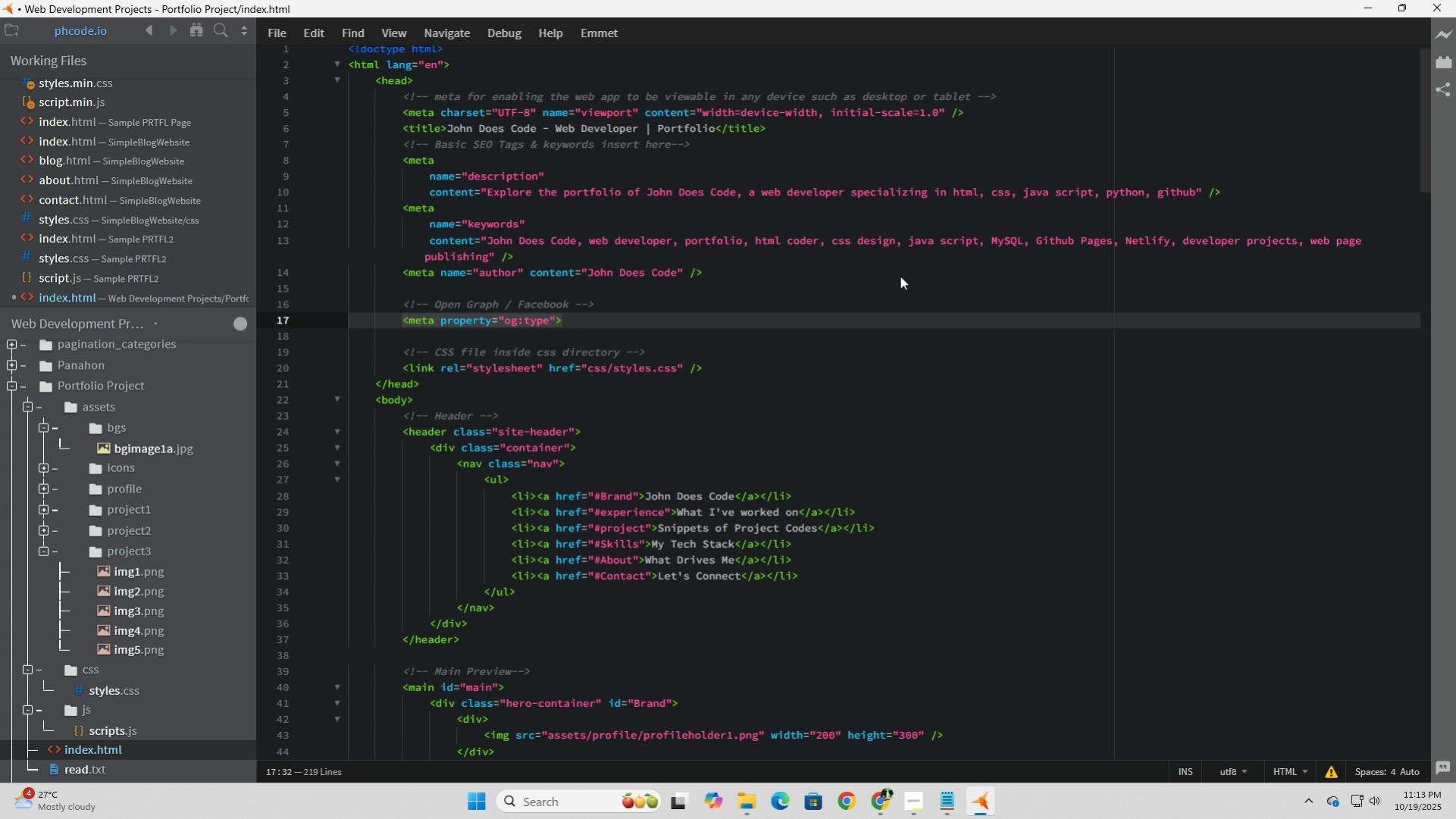 
key(ArrowRight)
 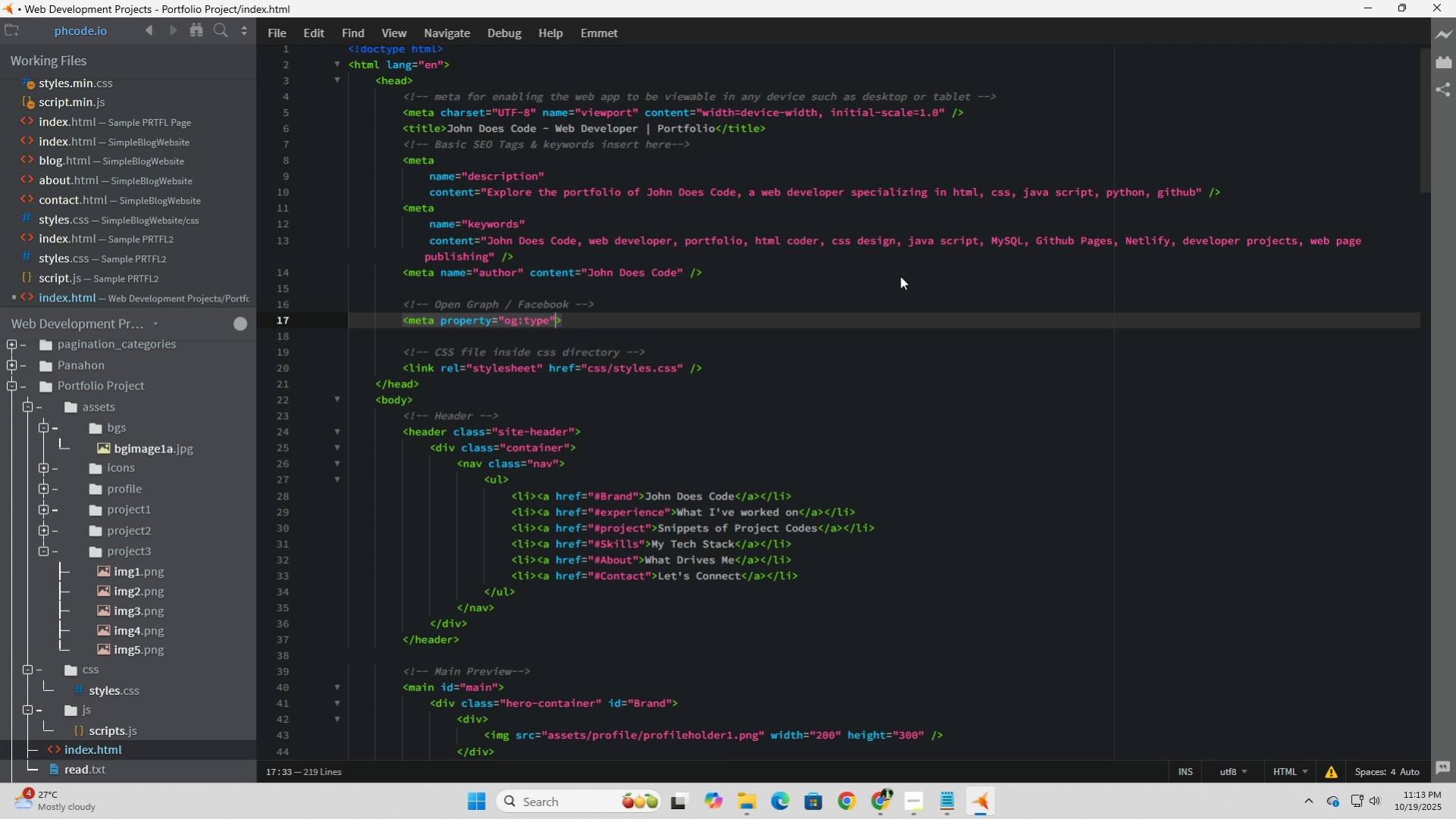 
type( conten)
key(Tab)
type(wensite)
 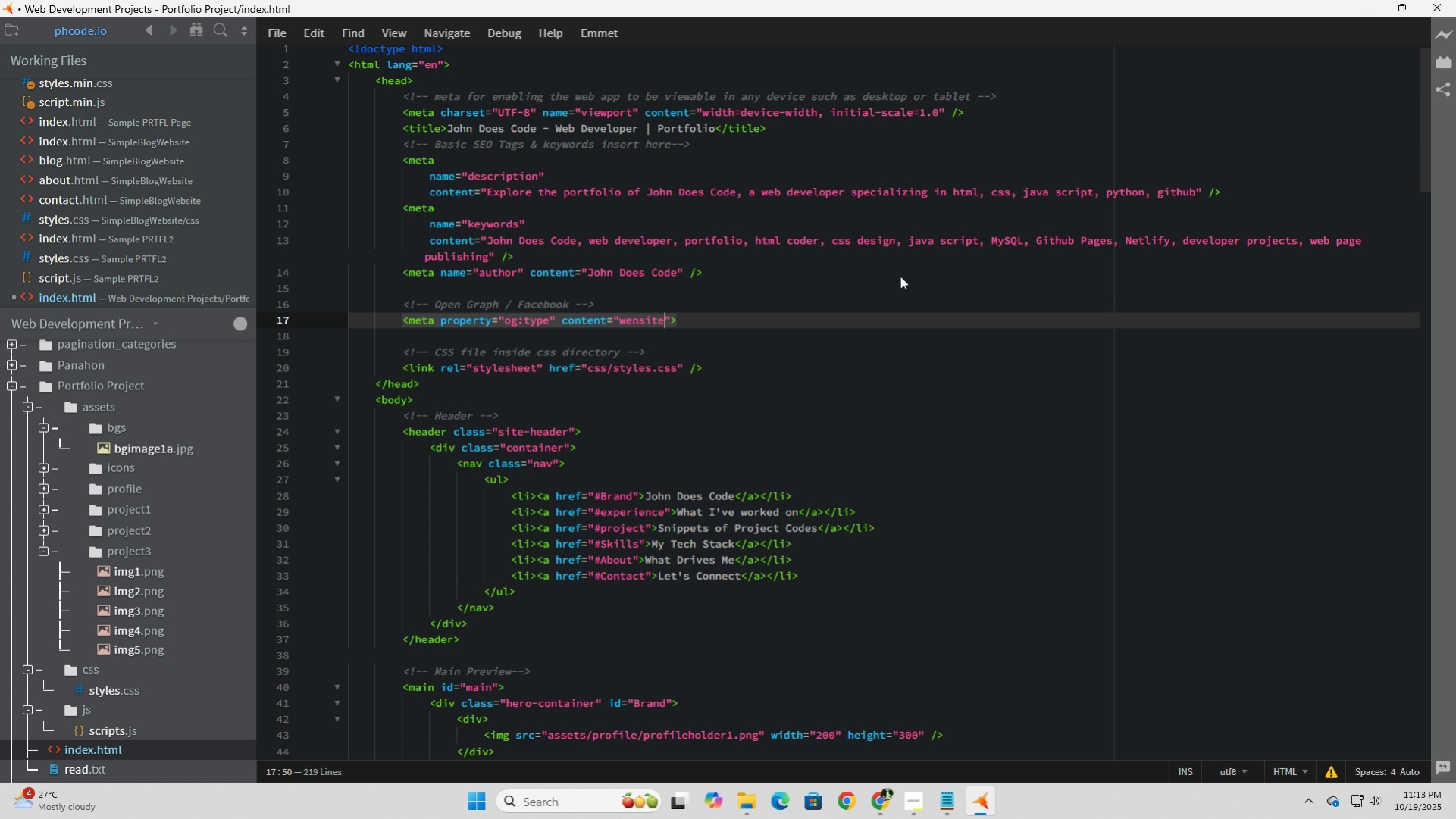 
key(ArrowRight)
 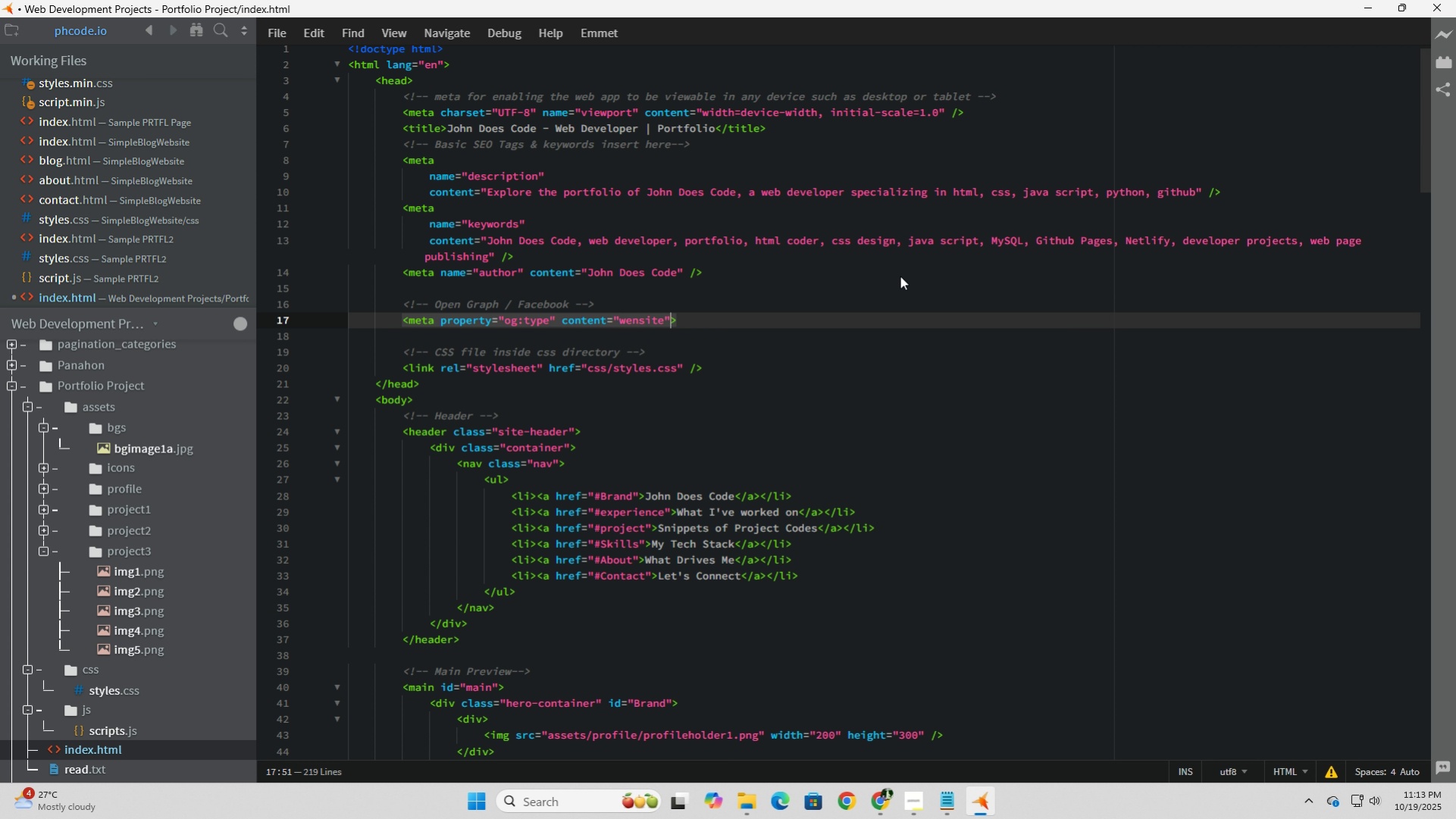 
key(ArrowRight)
 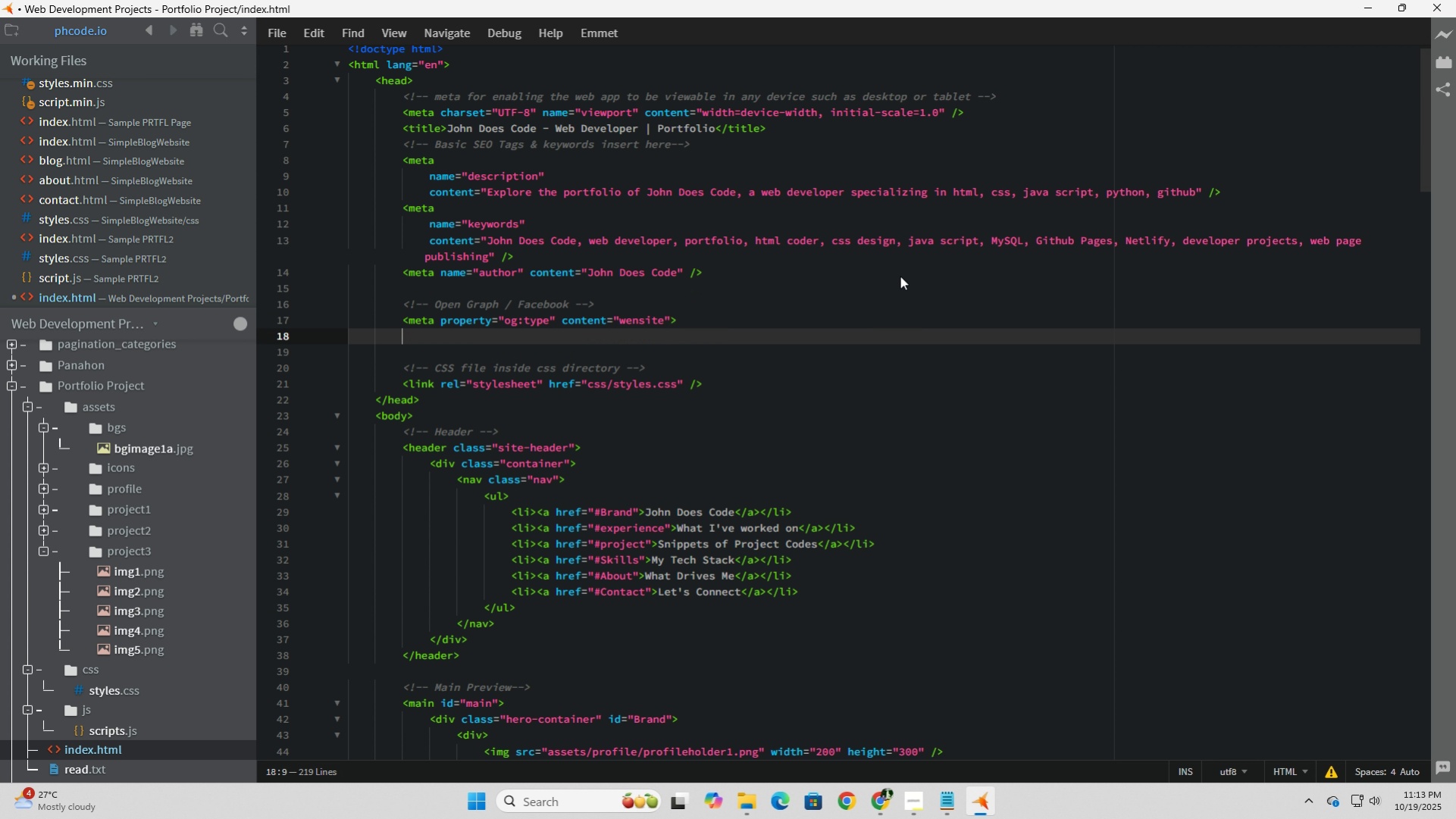 
key(Enter)
 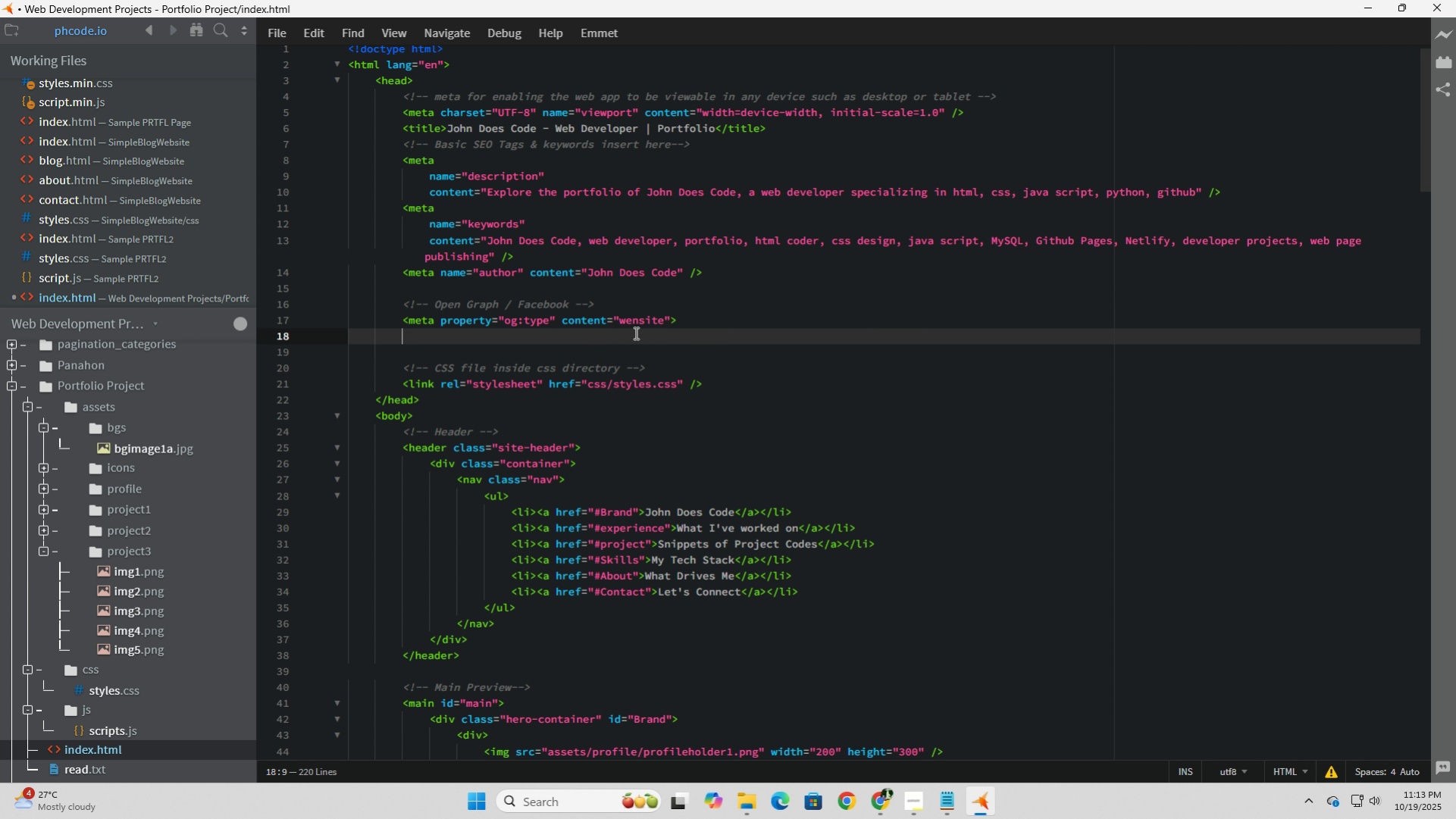 
left_click([637, 321])
 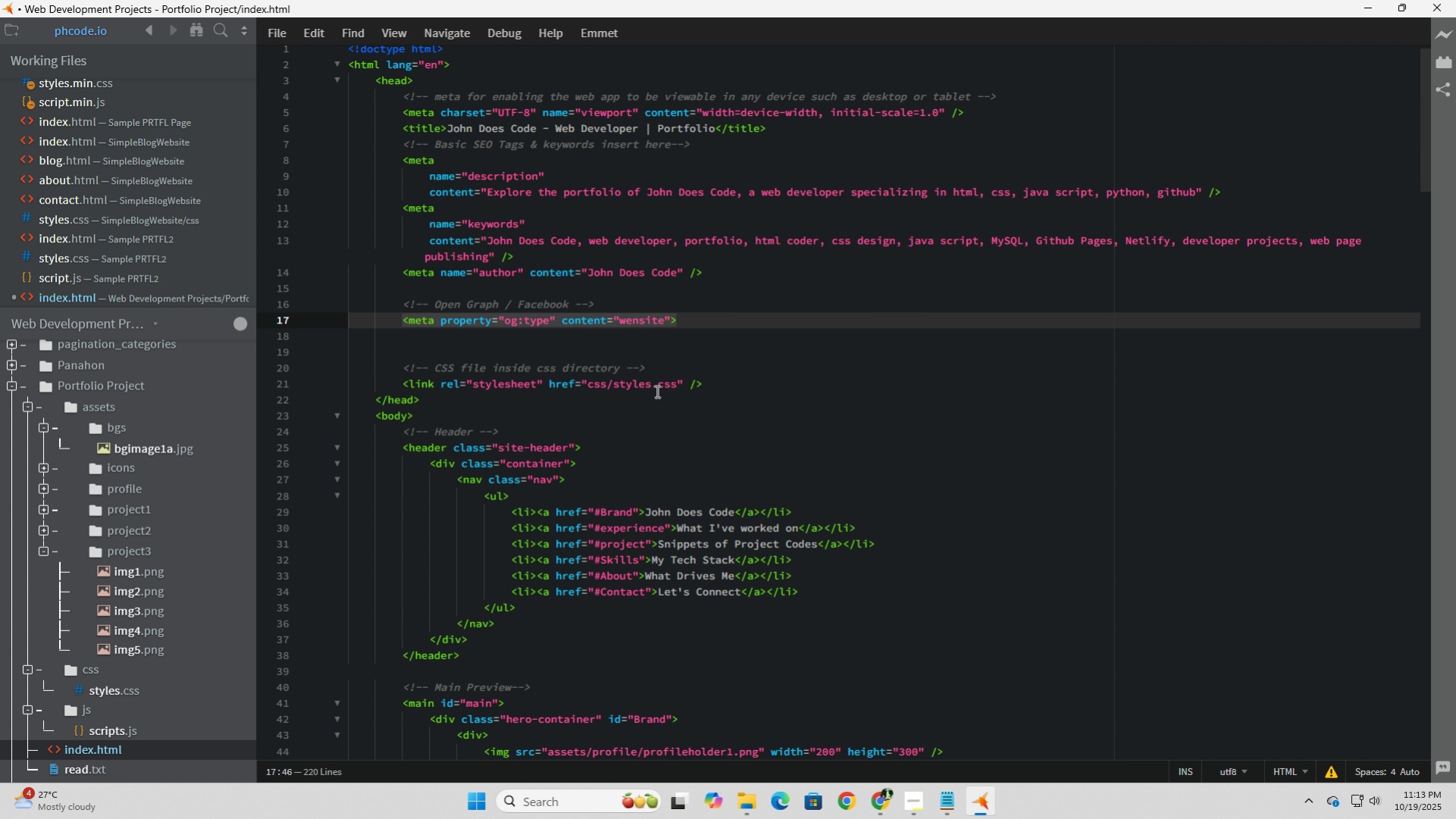 
key(Backspace)
 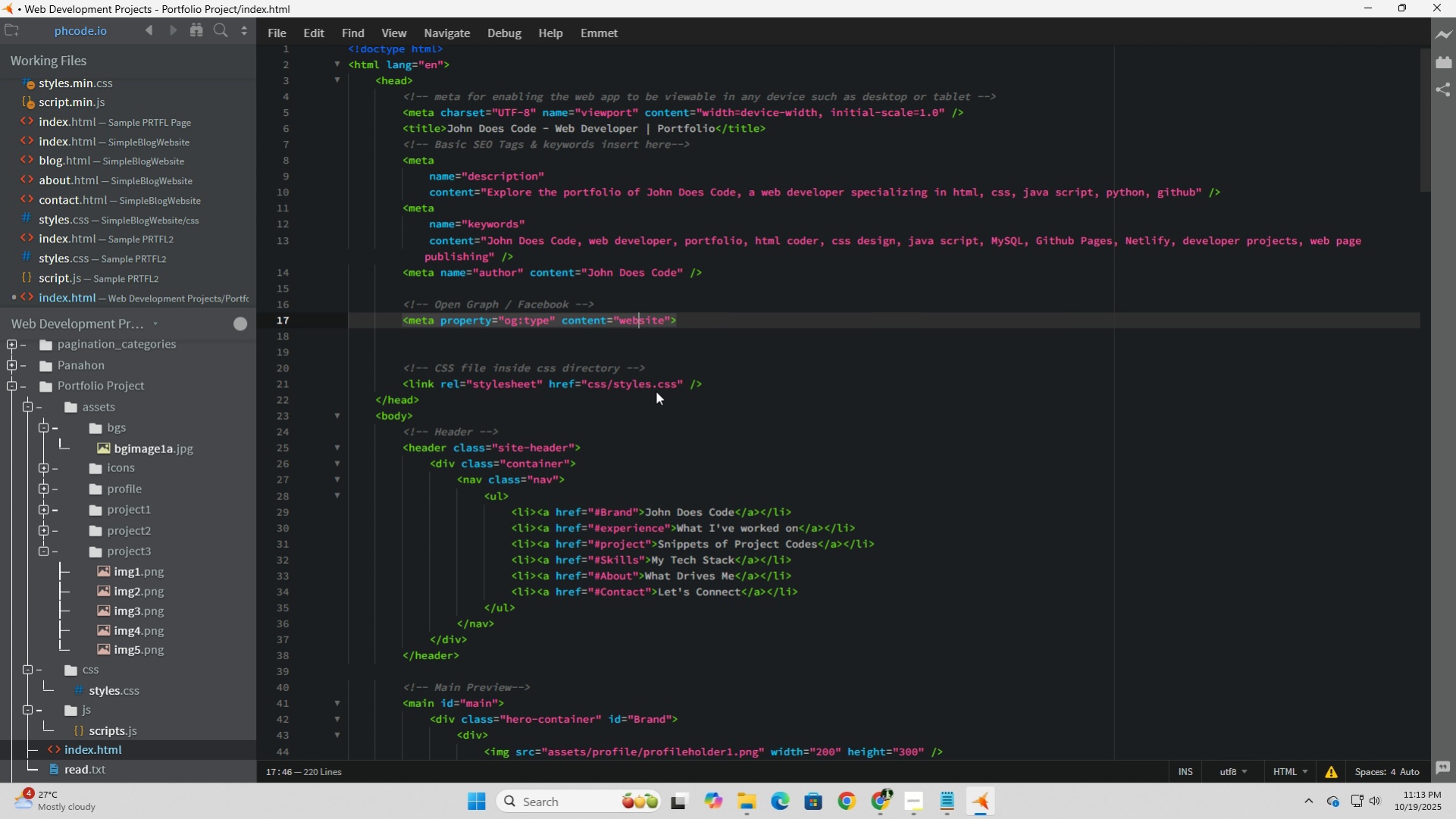 
key(B)
 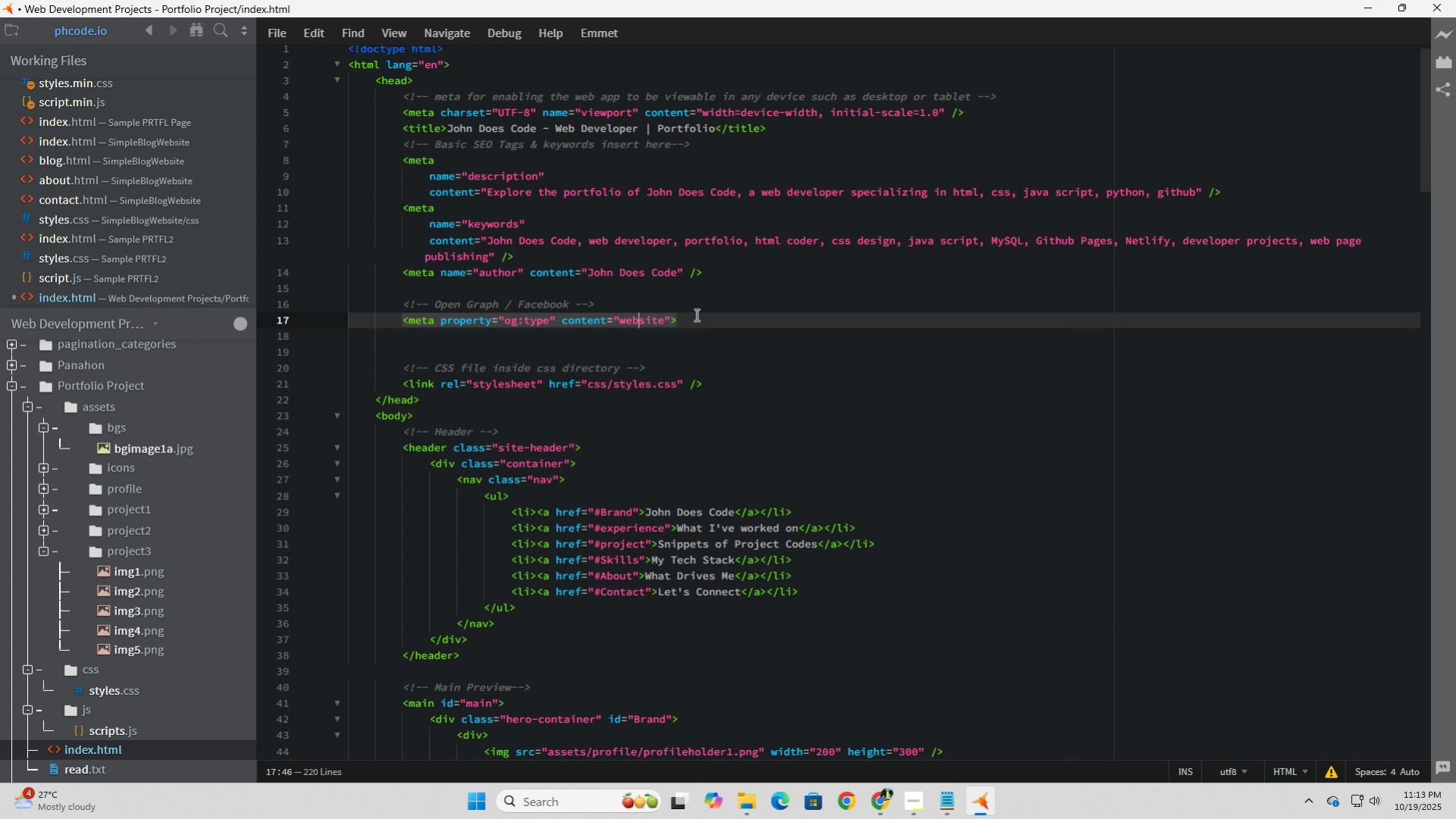 
left_click([695, 321])
 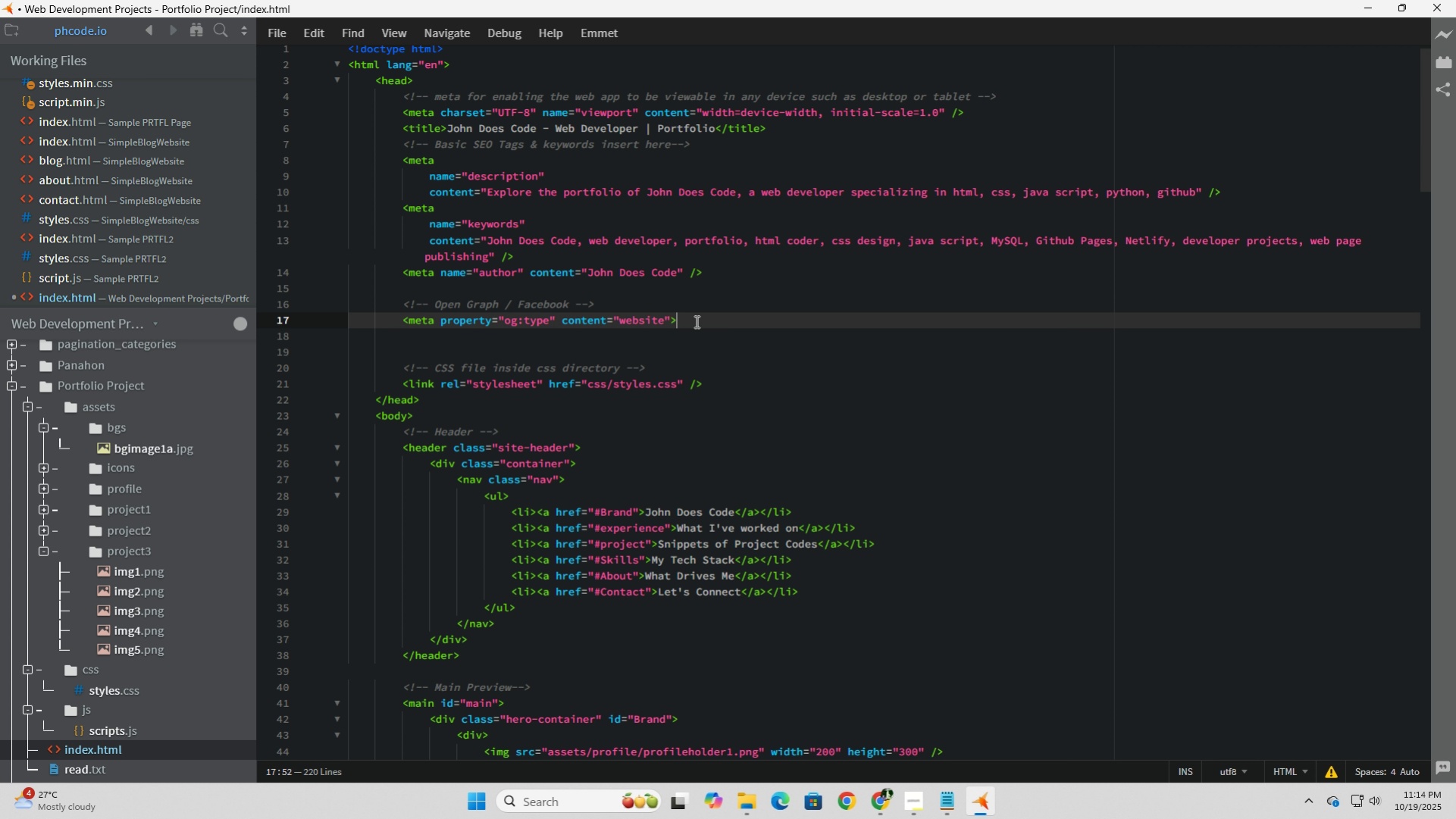 
key(Enter)
 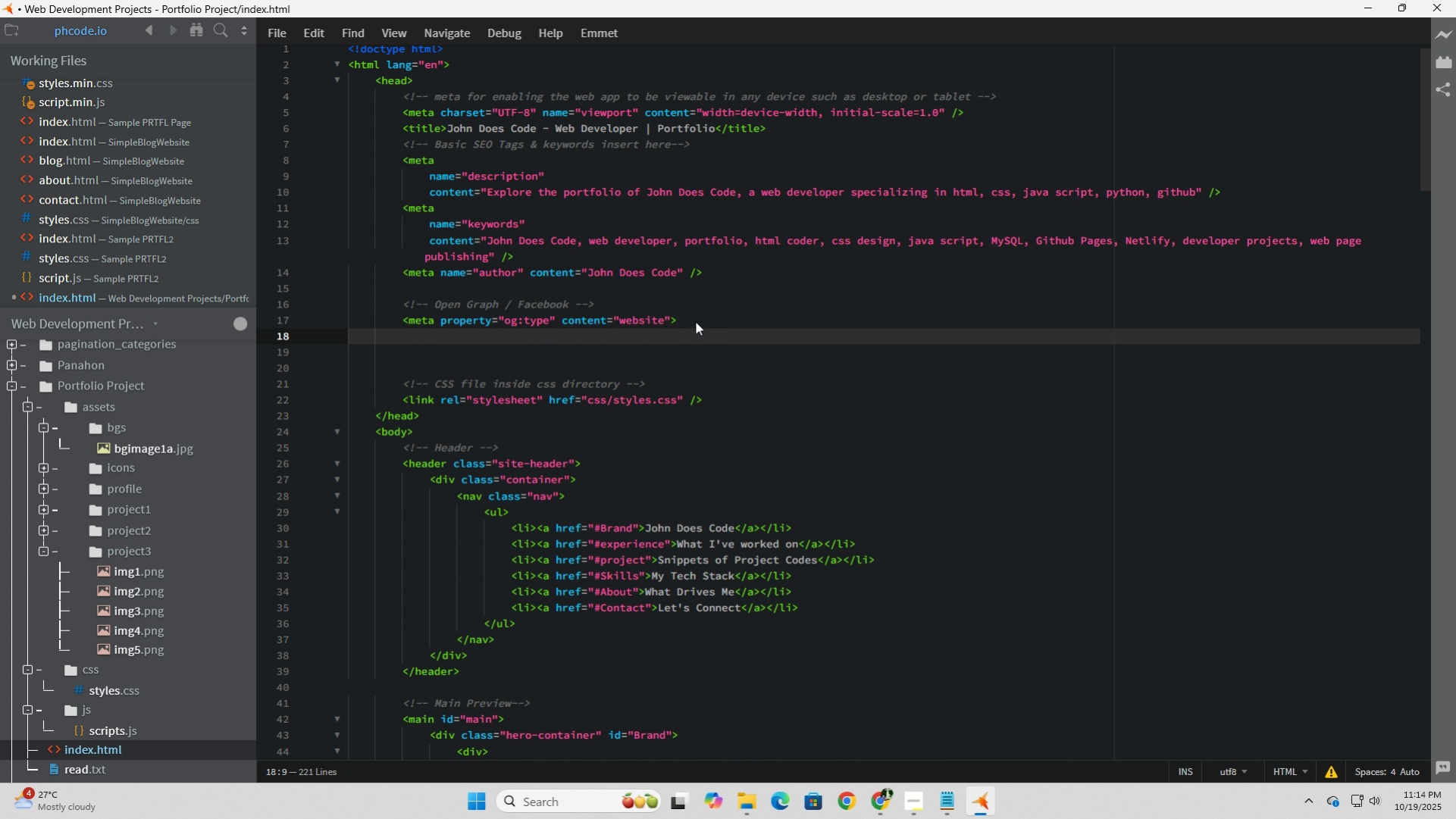 
type(<metat)
key(Backspace)
type(>)
 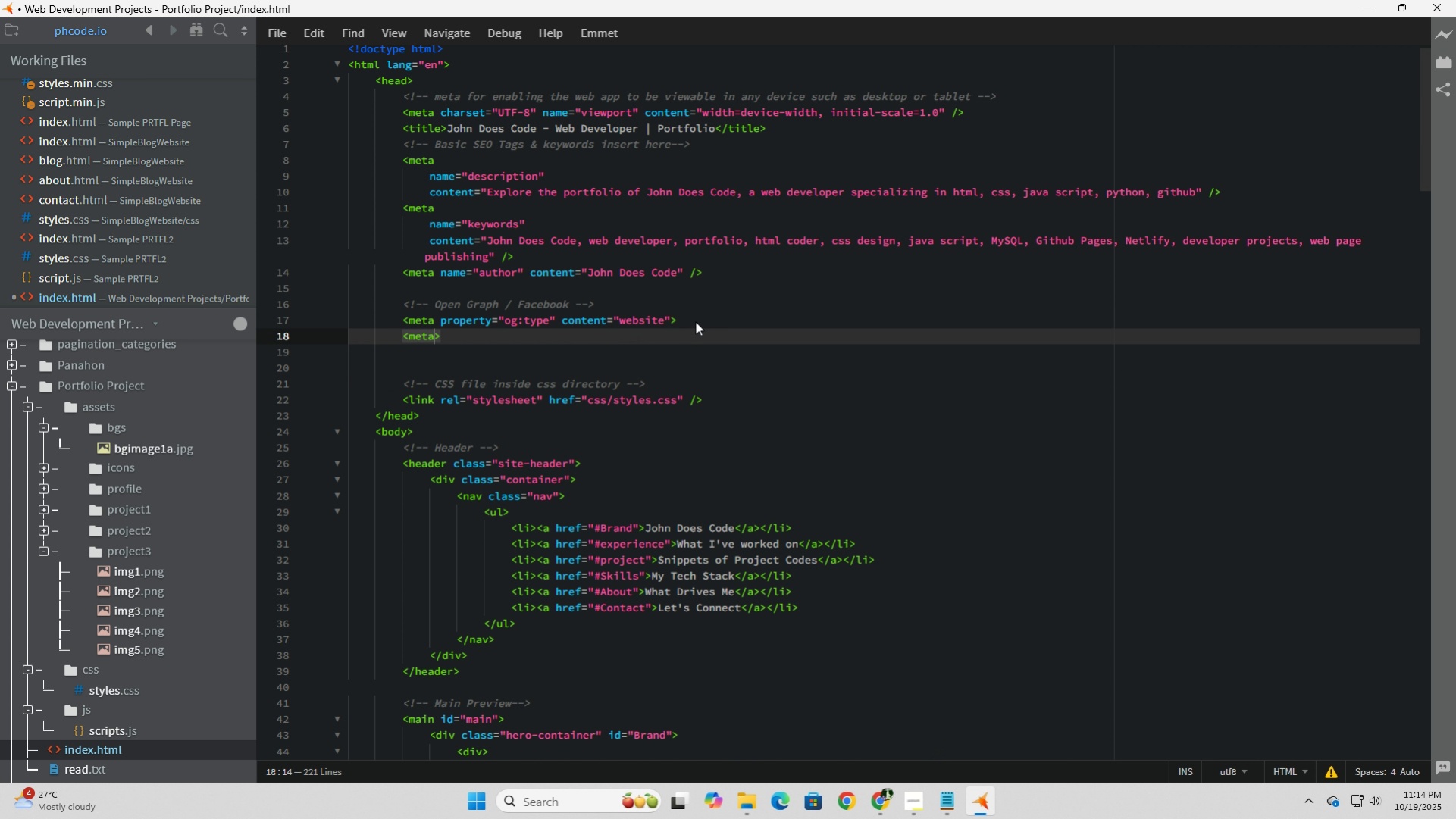 
 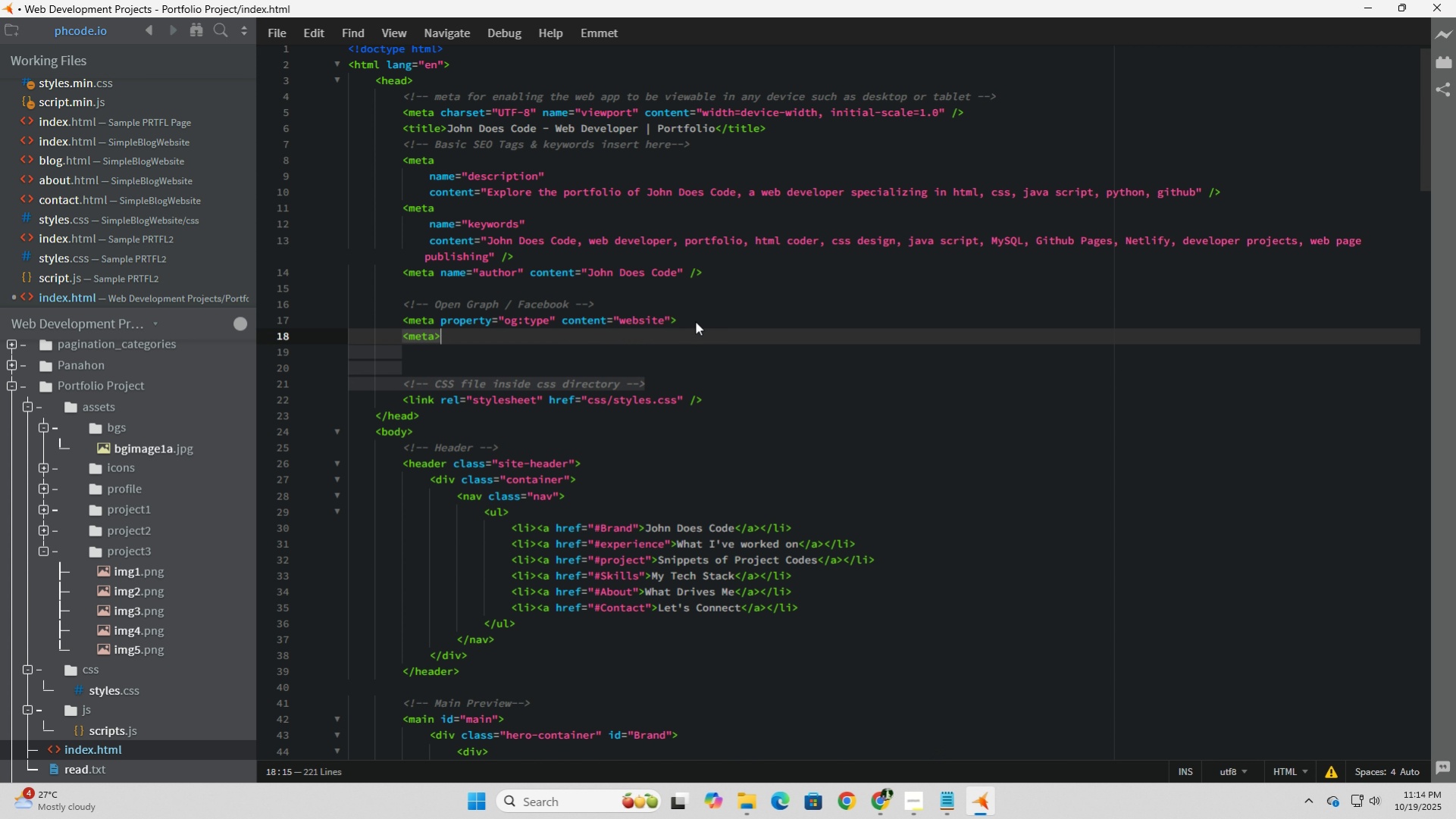 
key(ArrowLeft)
 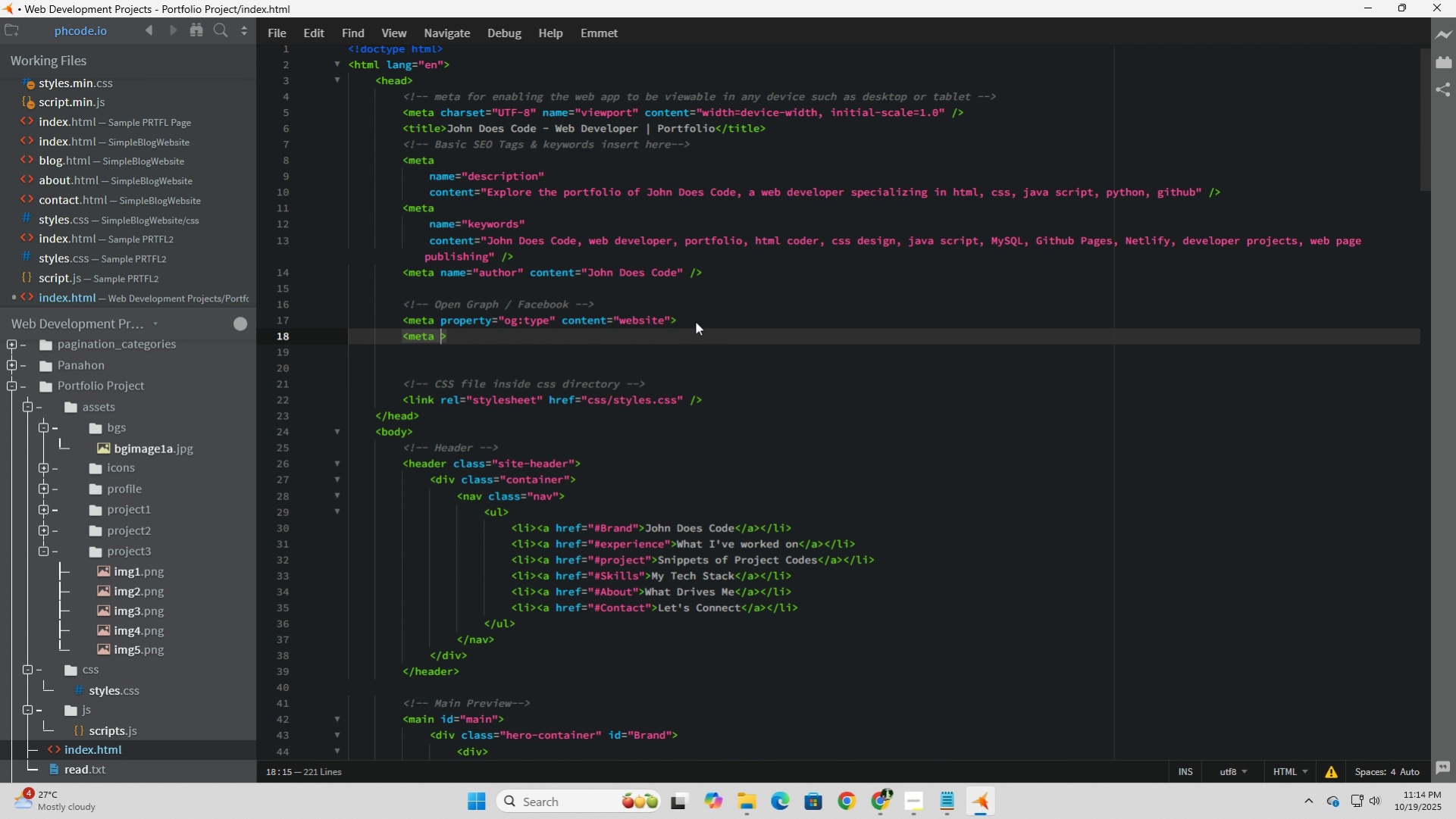 
key(Space)
 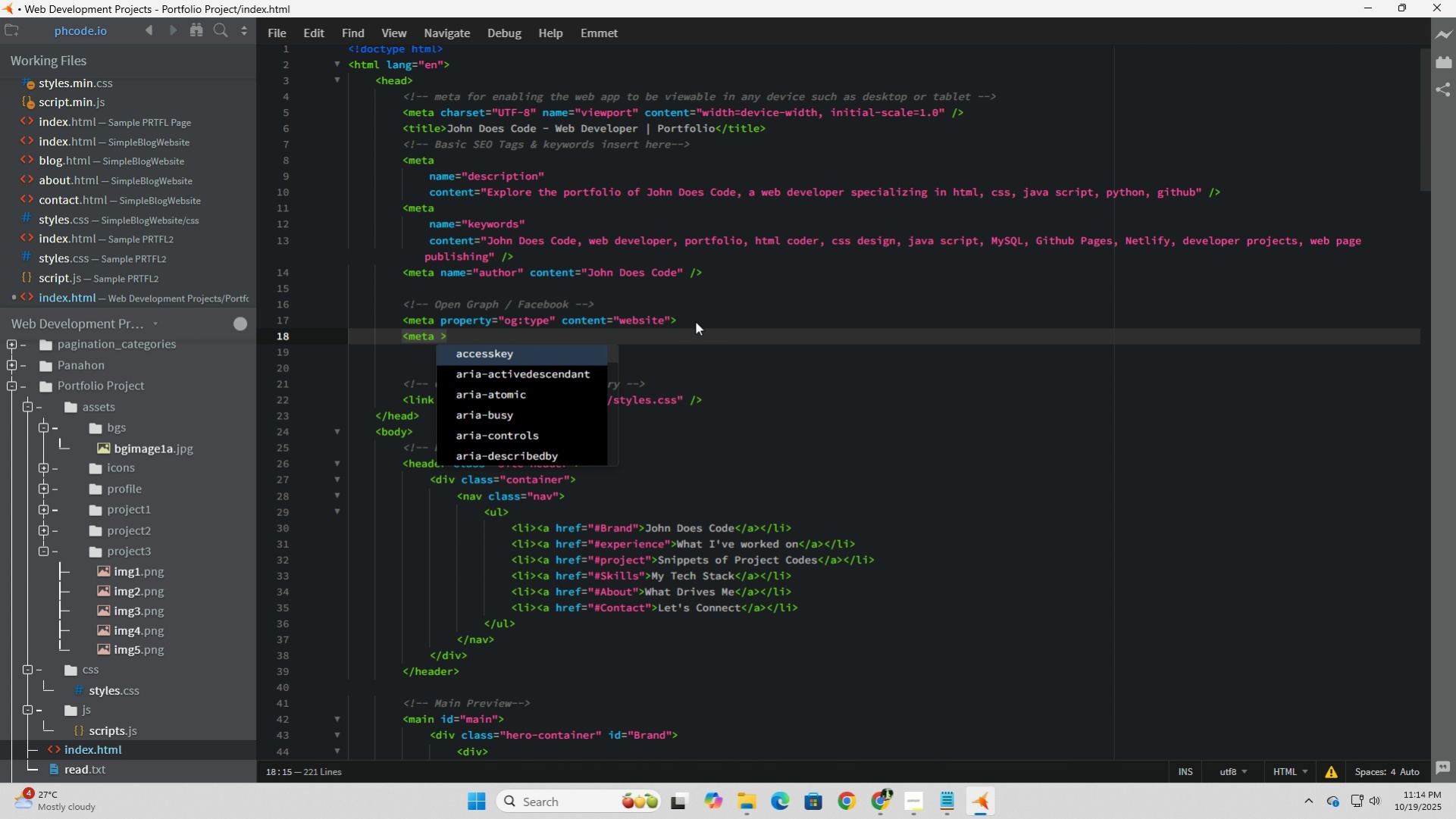 
type(propery)
key(Backspace)
type(ty)
 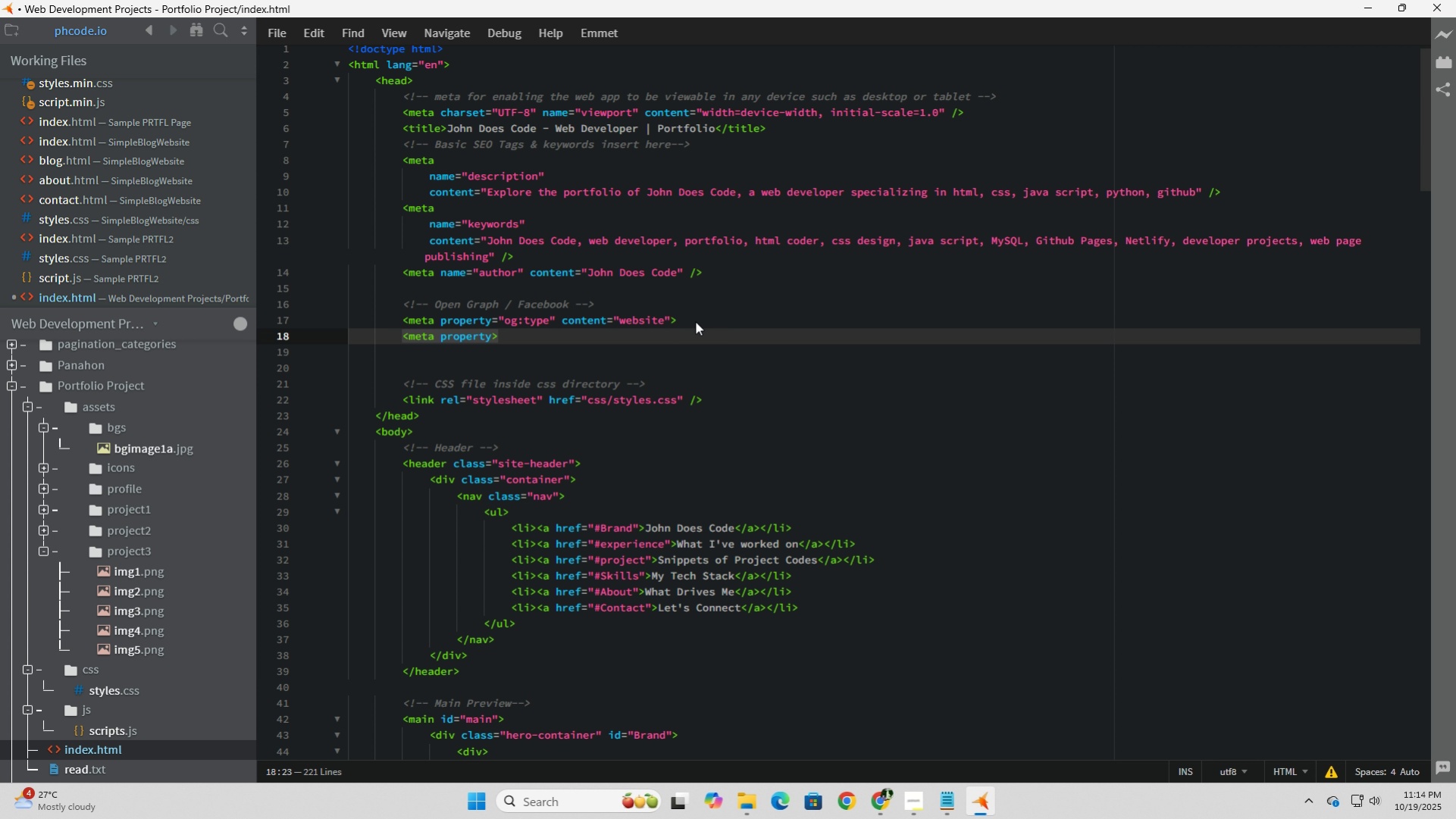 
wait(11.59)
 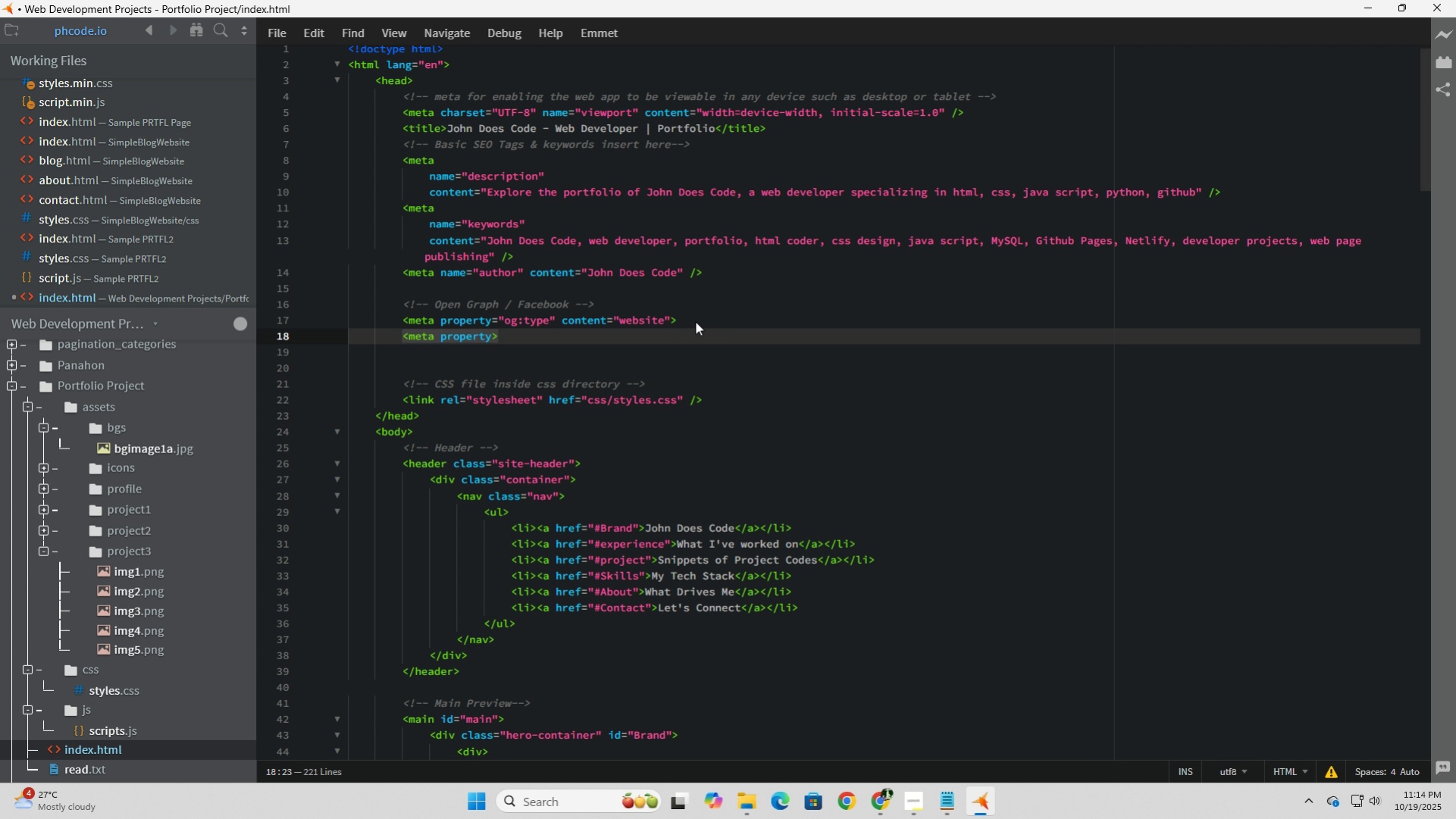 
key(Equal)
 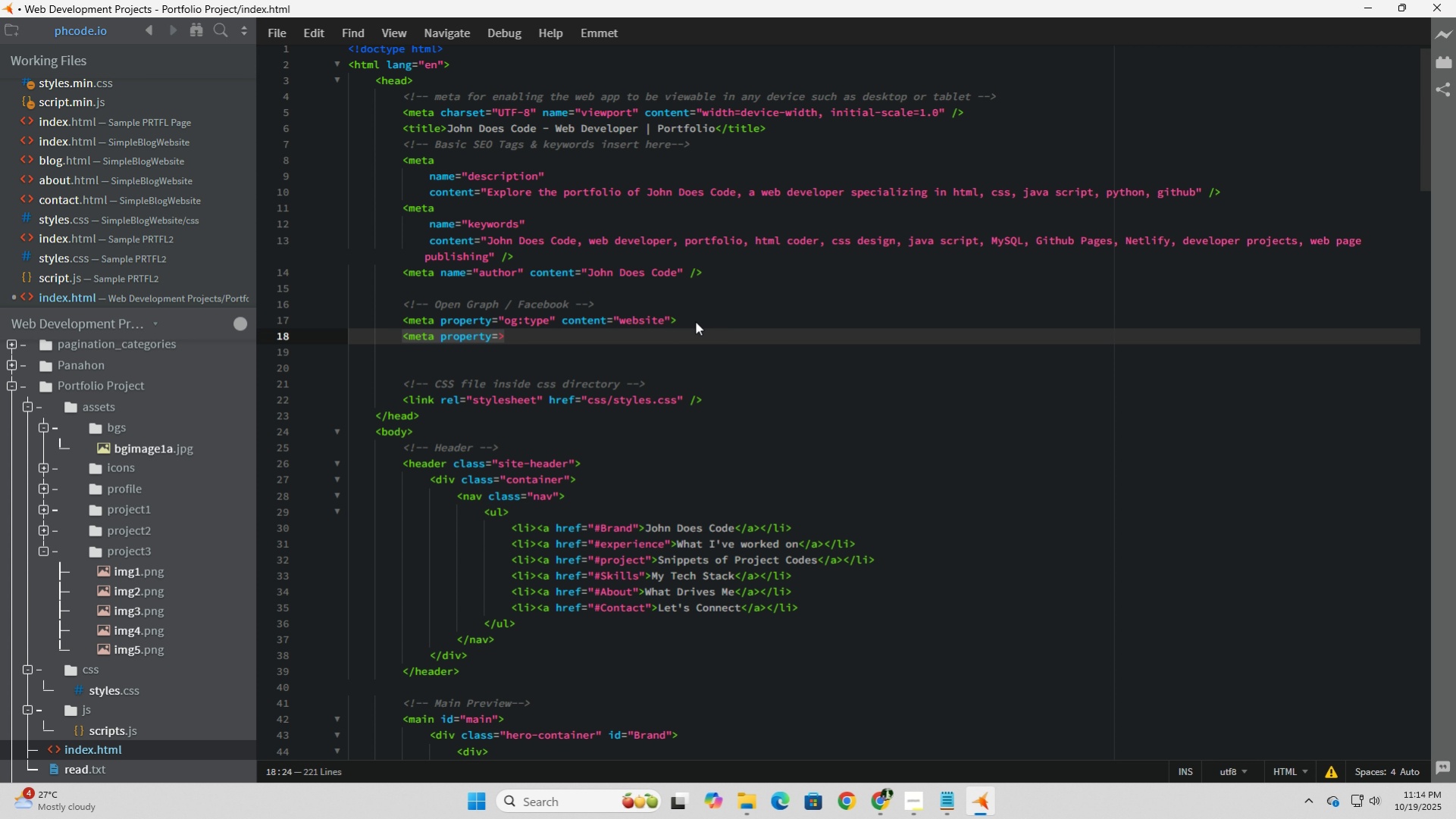 
type(og)
key(Backspace)
key(Backspace)
type("og:tiyle)
key(Backspace)
key(Backspace)
key(Backspace)
type(ytl)
key(Backspace)
key(Backspace)
key(Backspace)
type(tle)
 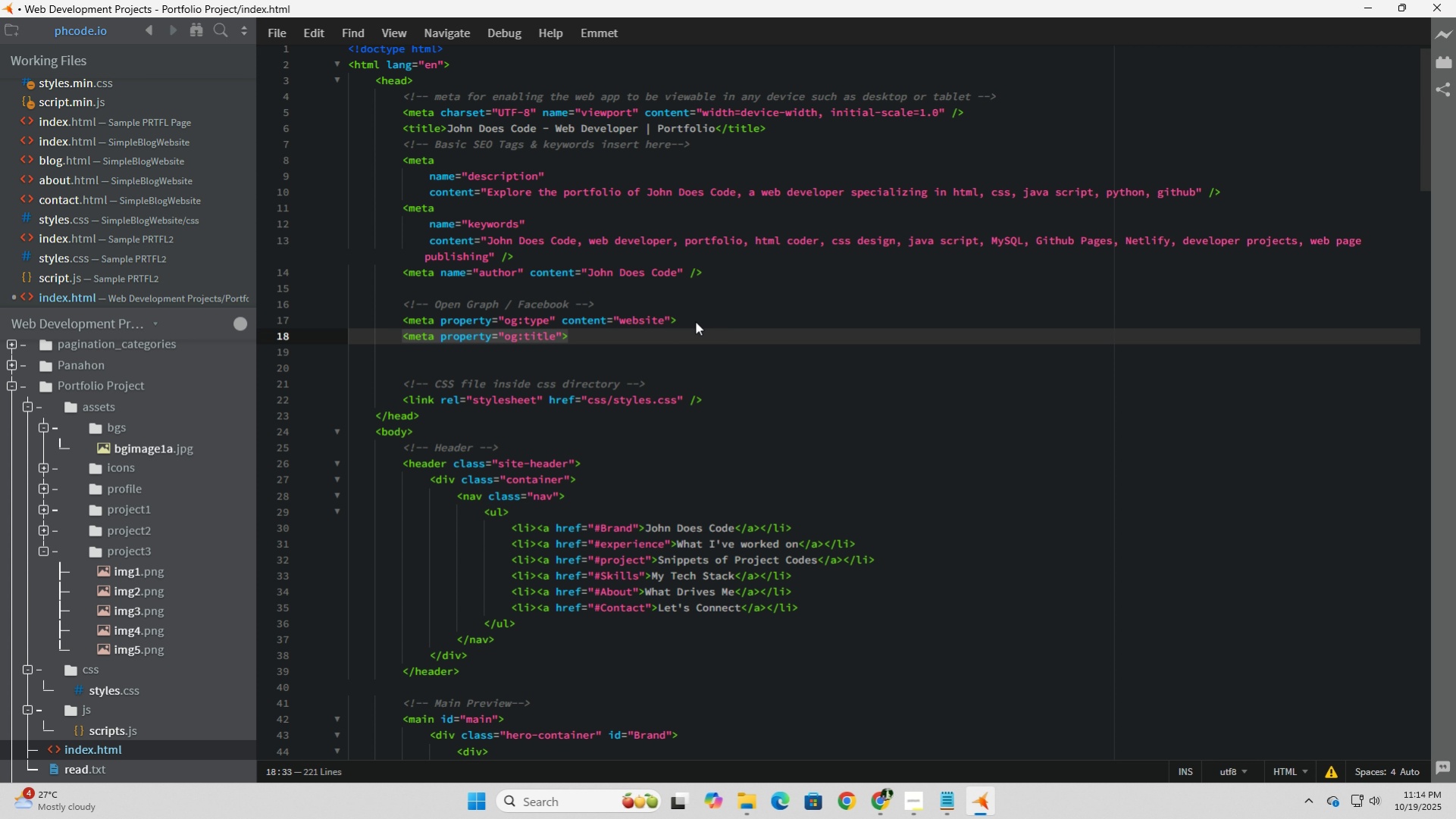 
key(ArrowRight)
 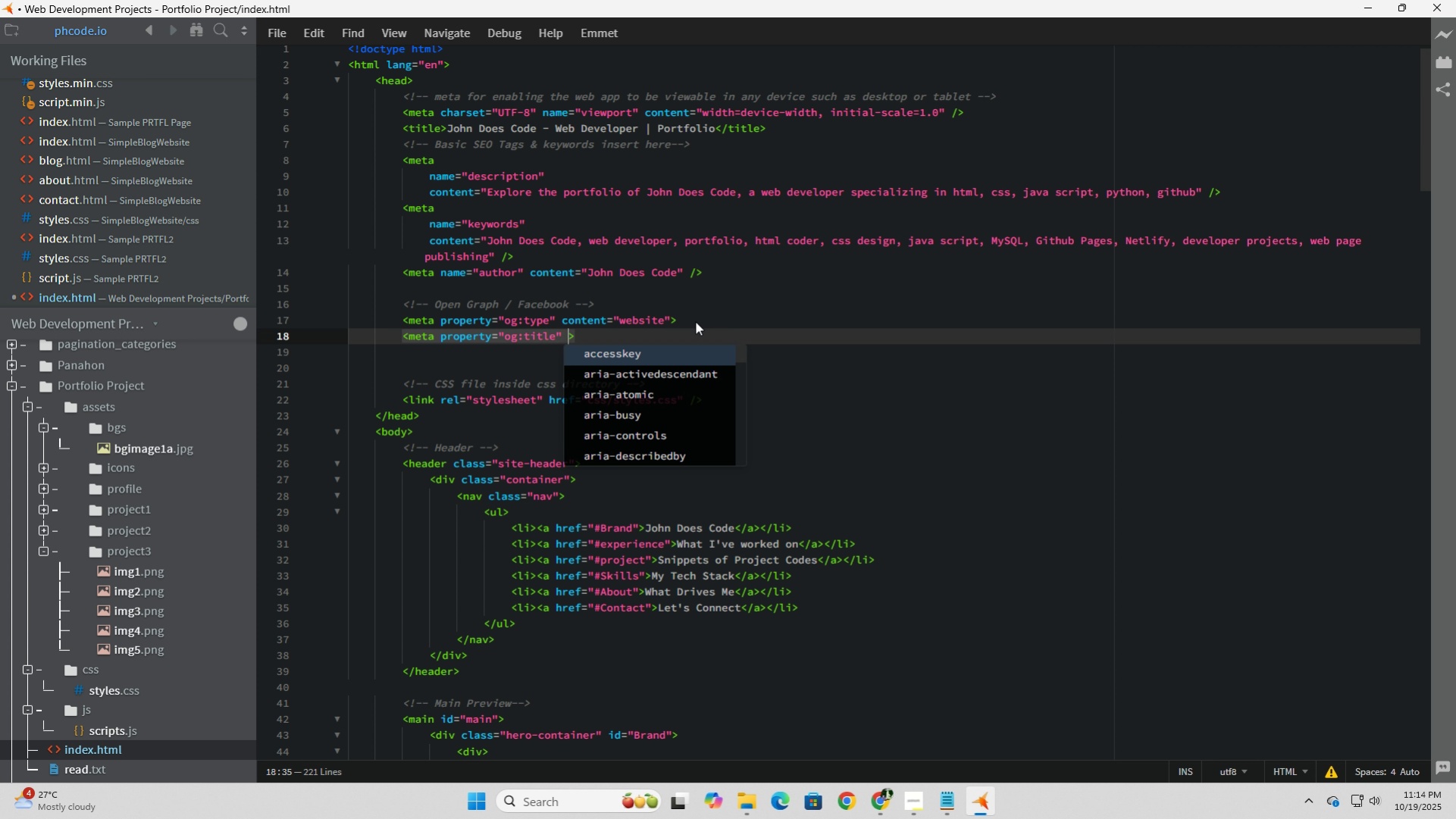 
type( cont)
key(Tab)
 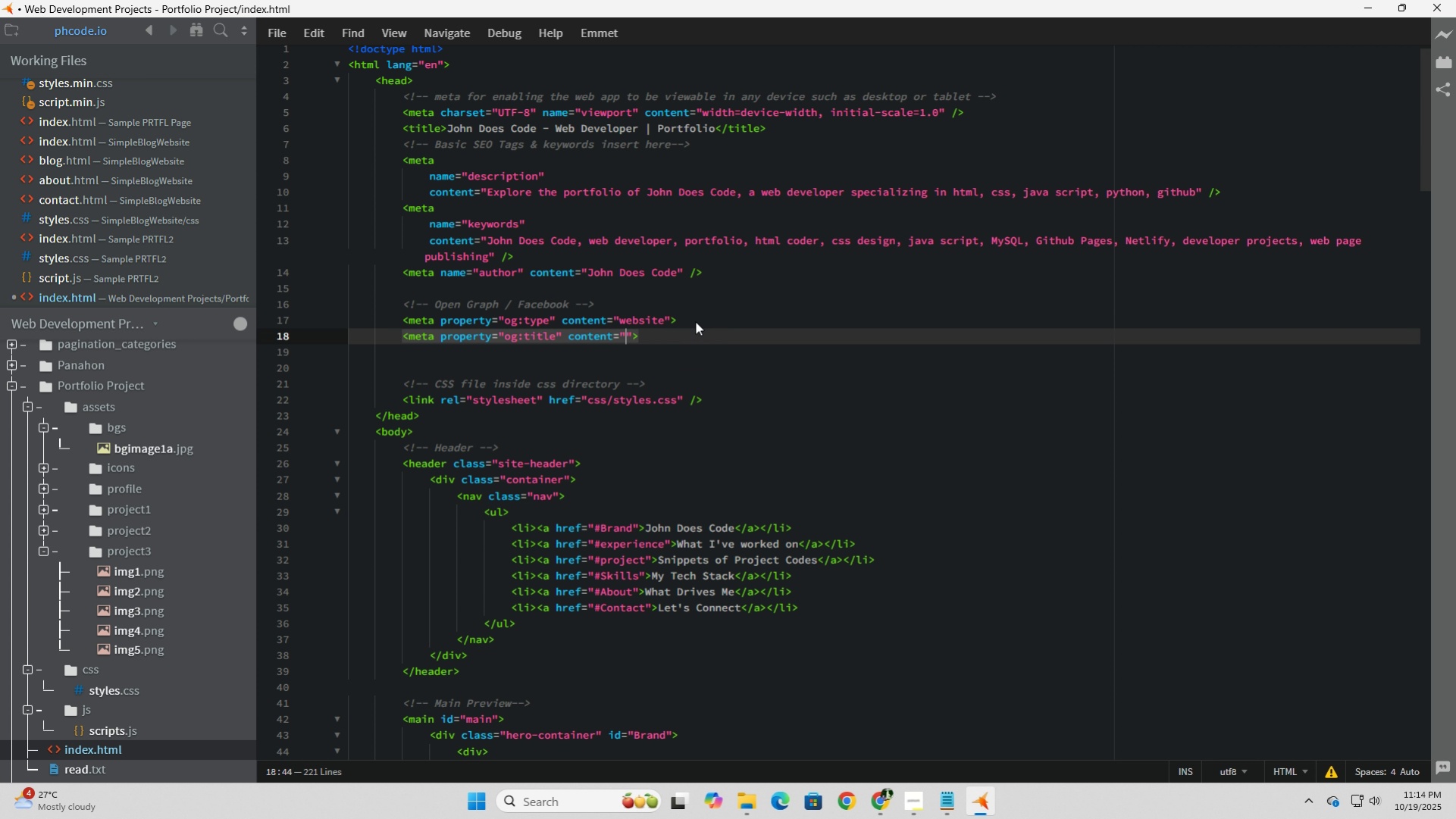 
key(Shift+Quote)
 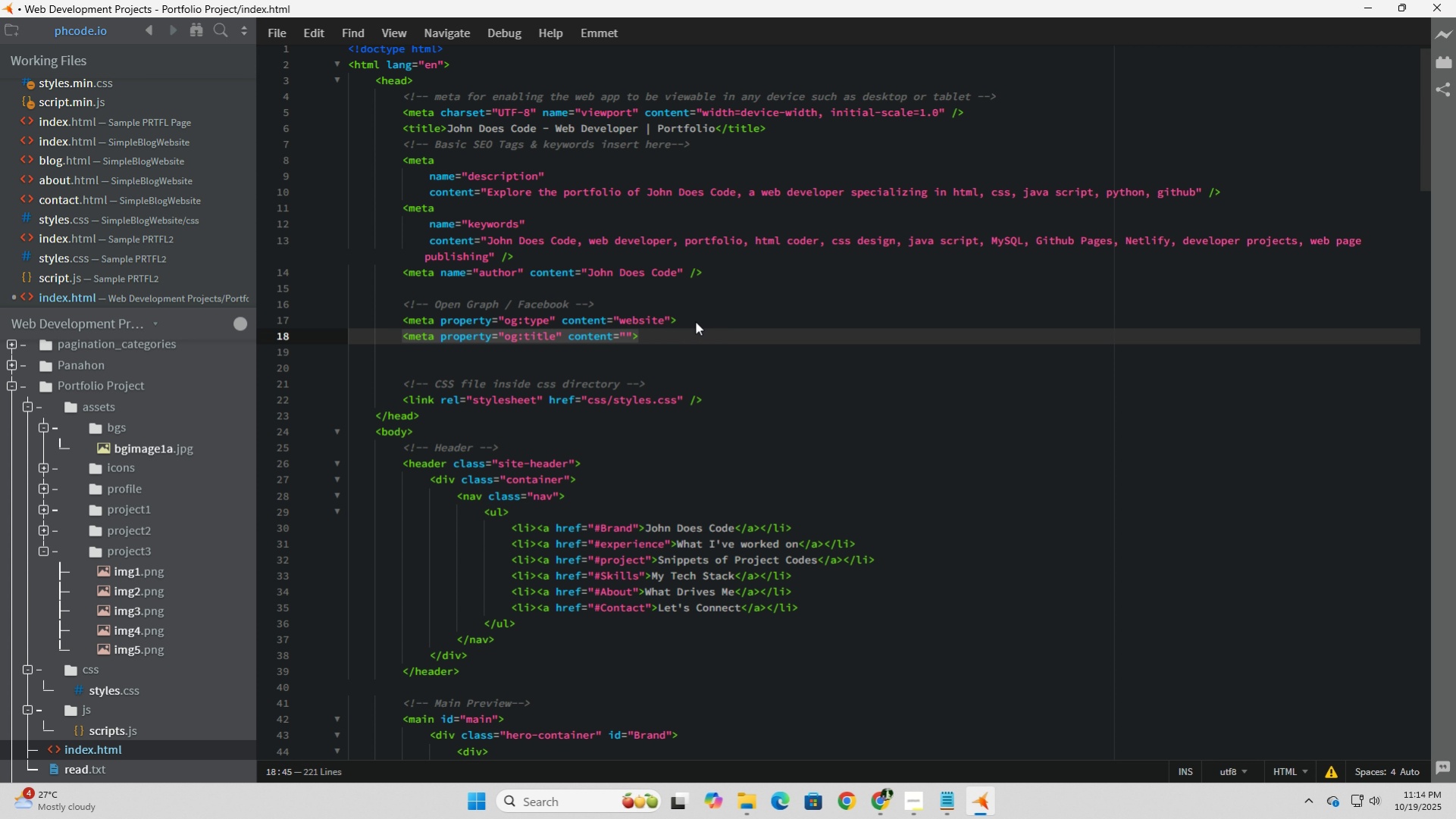 
key(ArrowLeft)
 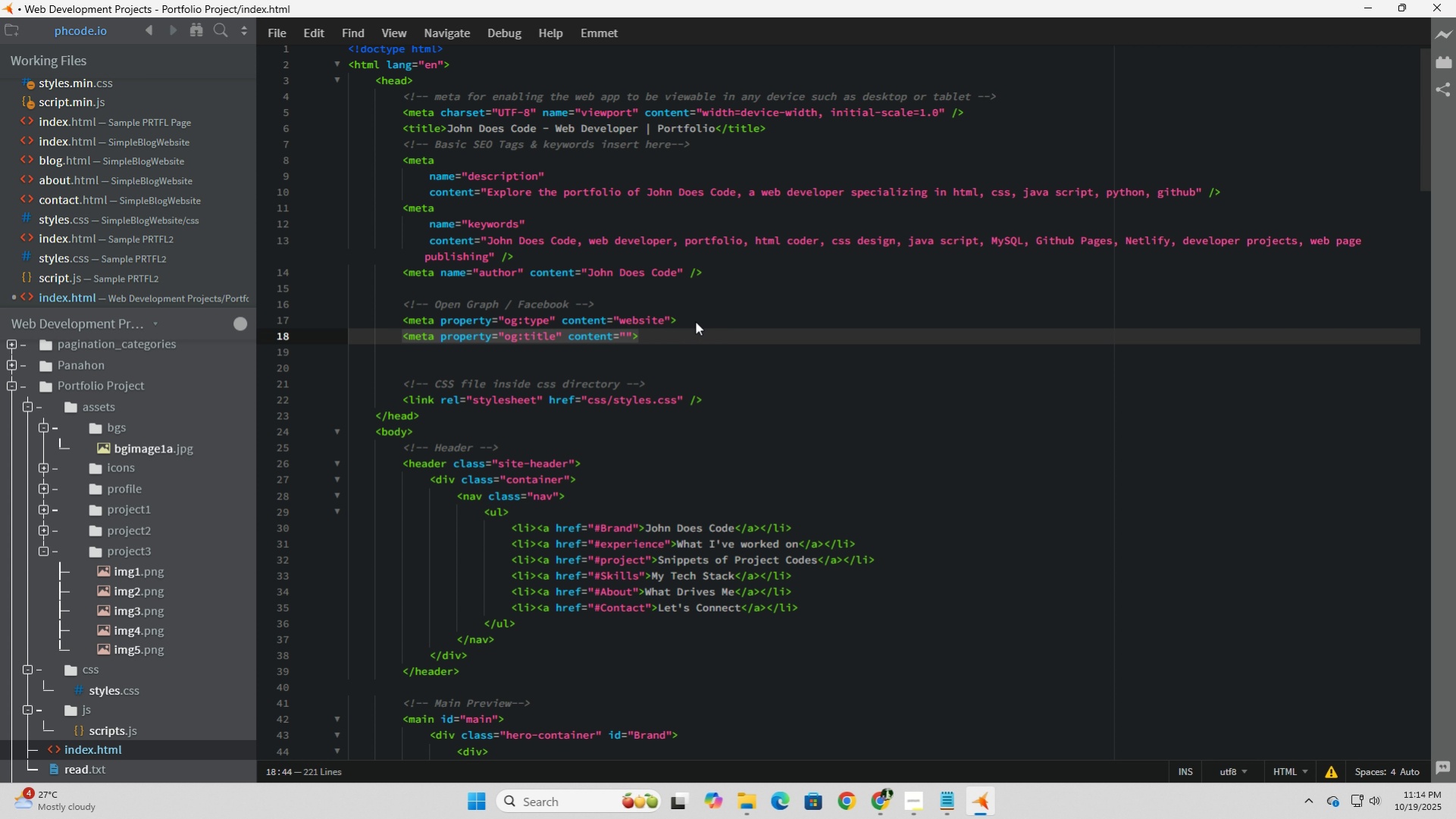 
type(John Does Code)
 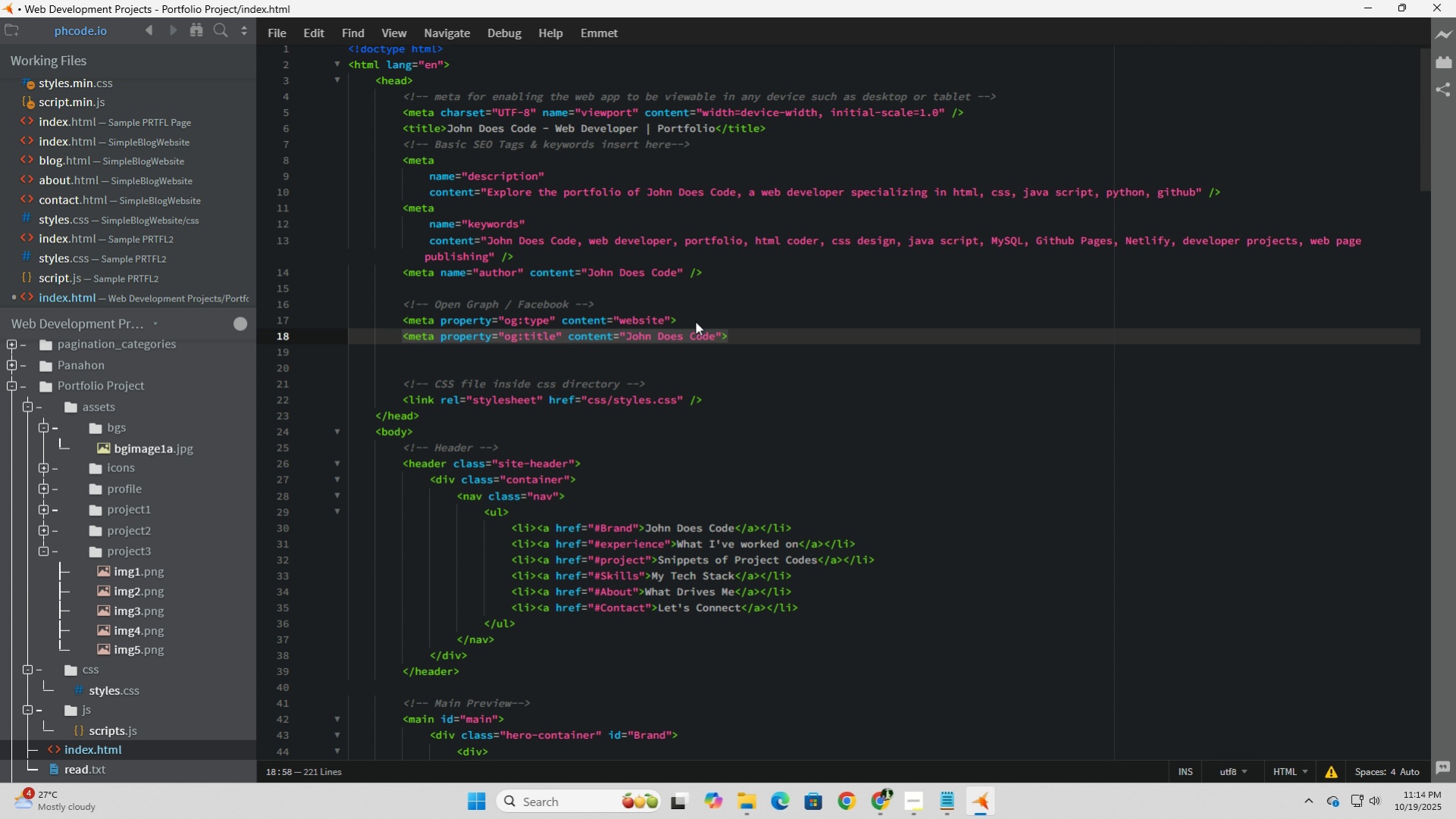 
type( | Web Developer)
 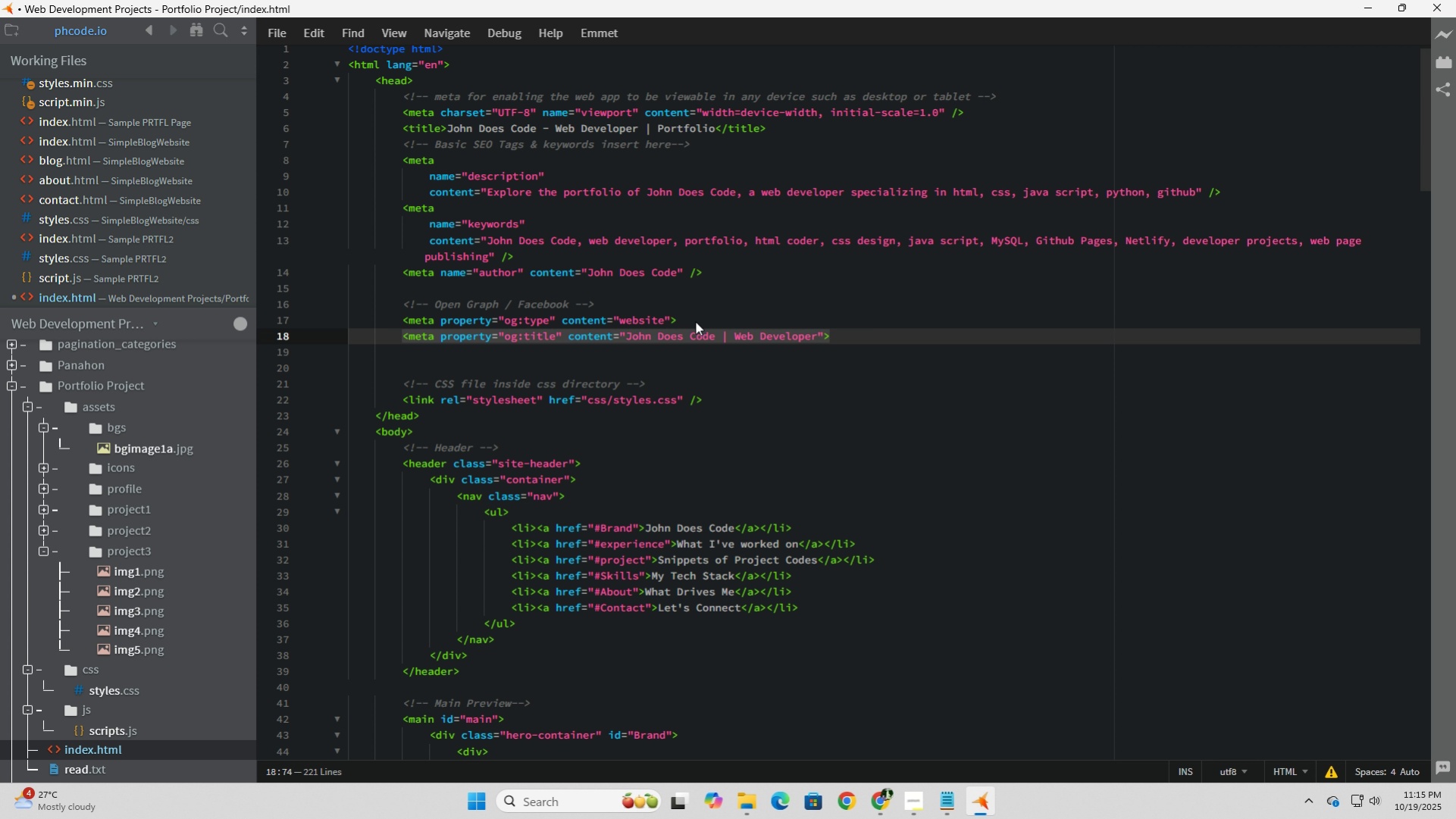 
key(ArrowRight)
 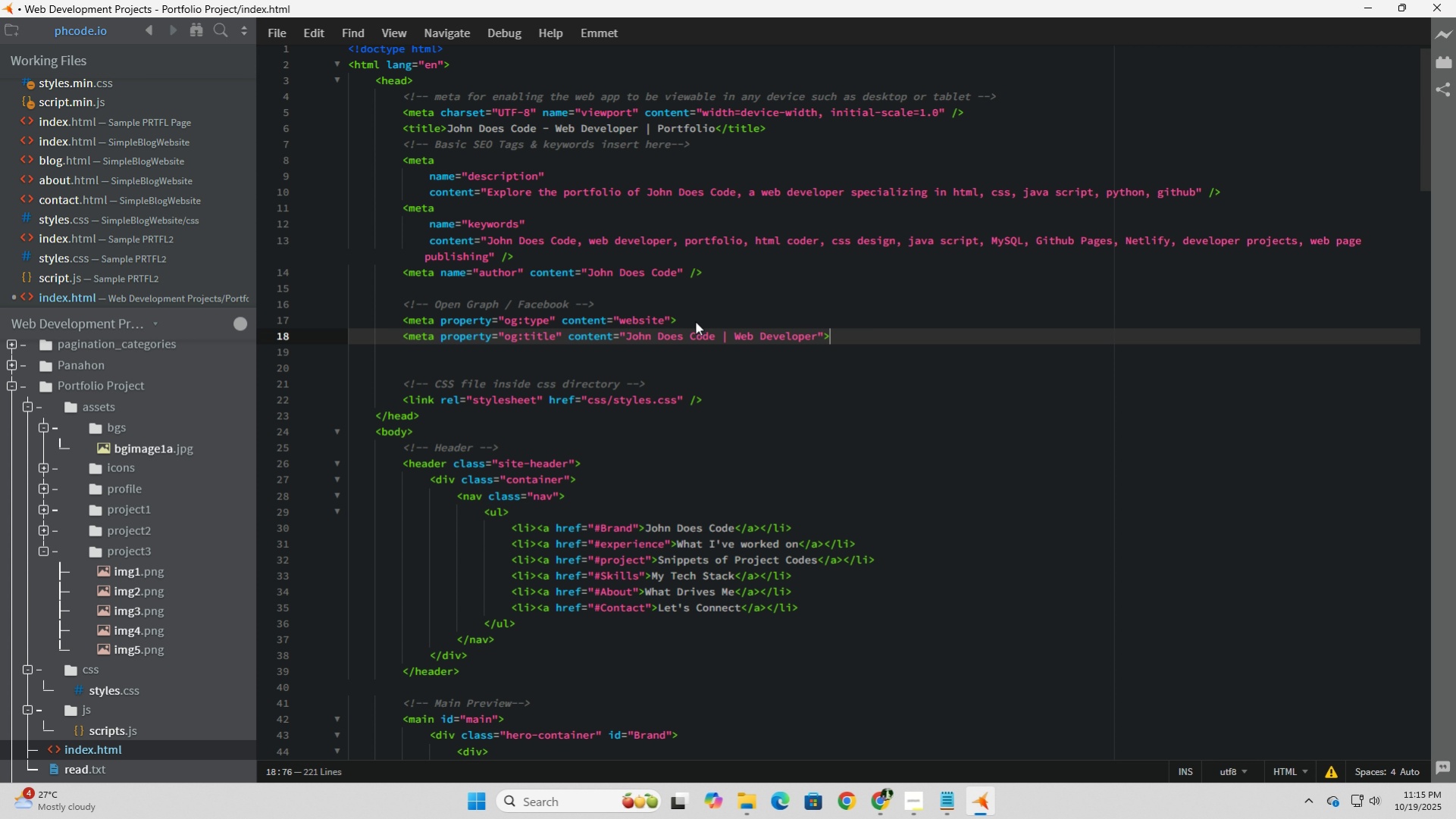 
key(ArrowRight)
 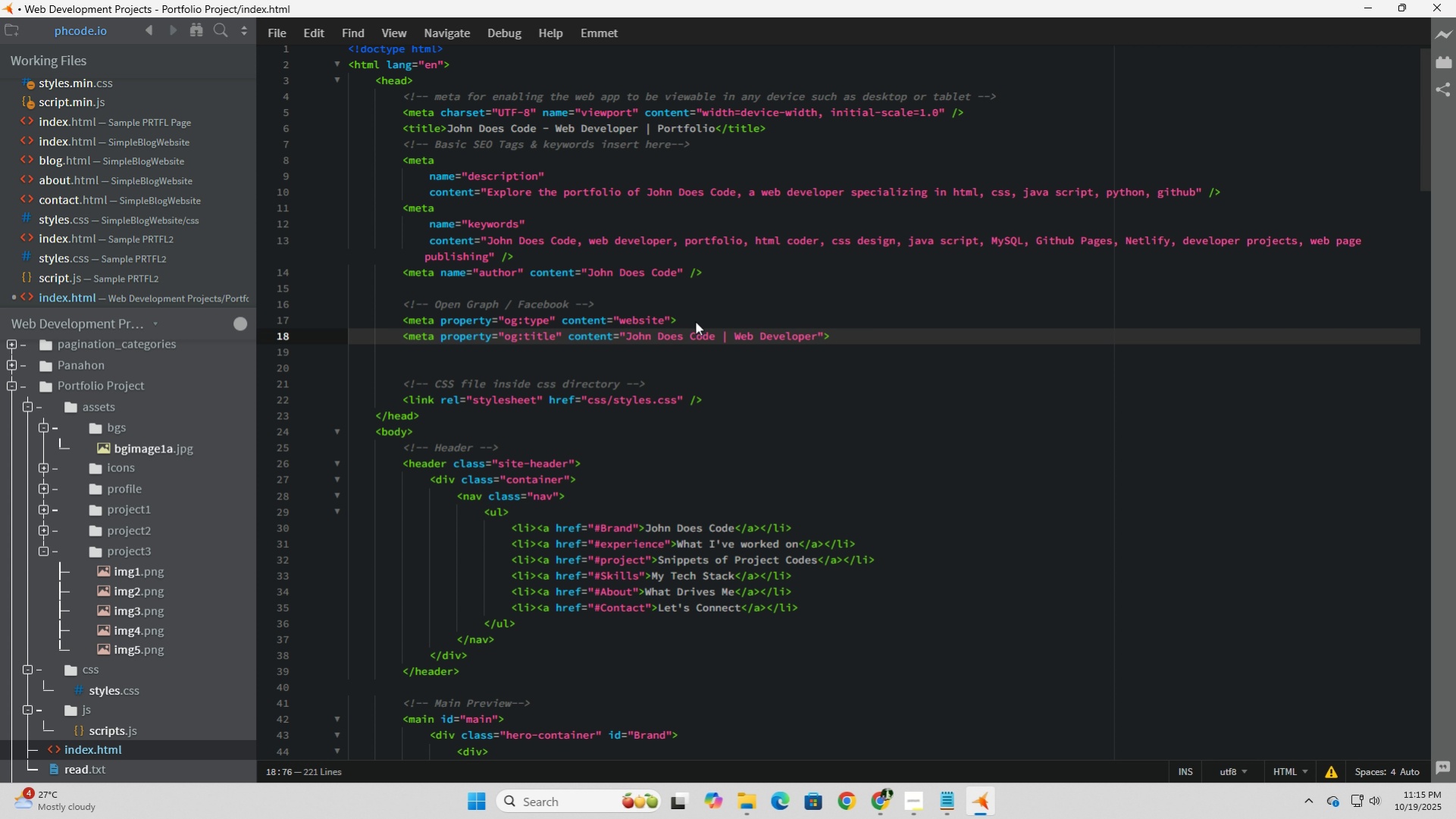 
key(Enter)
 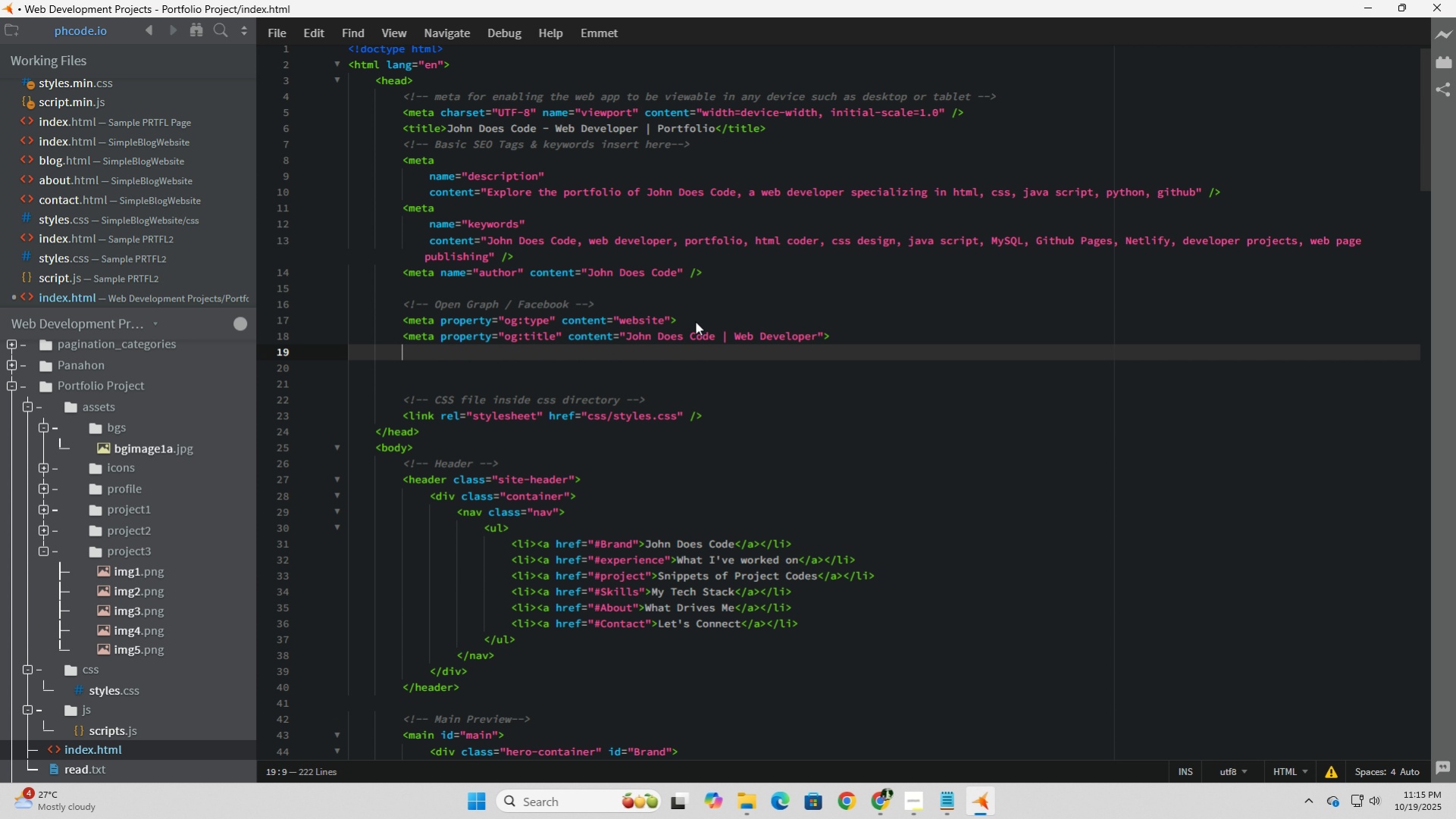 
type(<meta porperty)
key(Backspace)
type(roperty="og:description)
 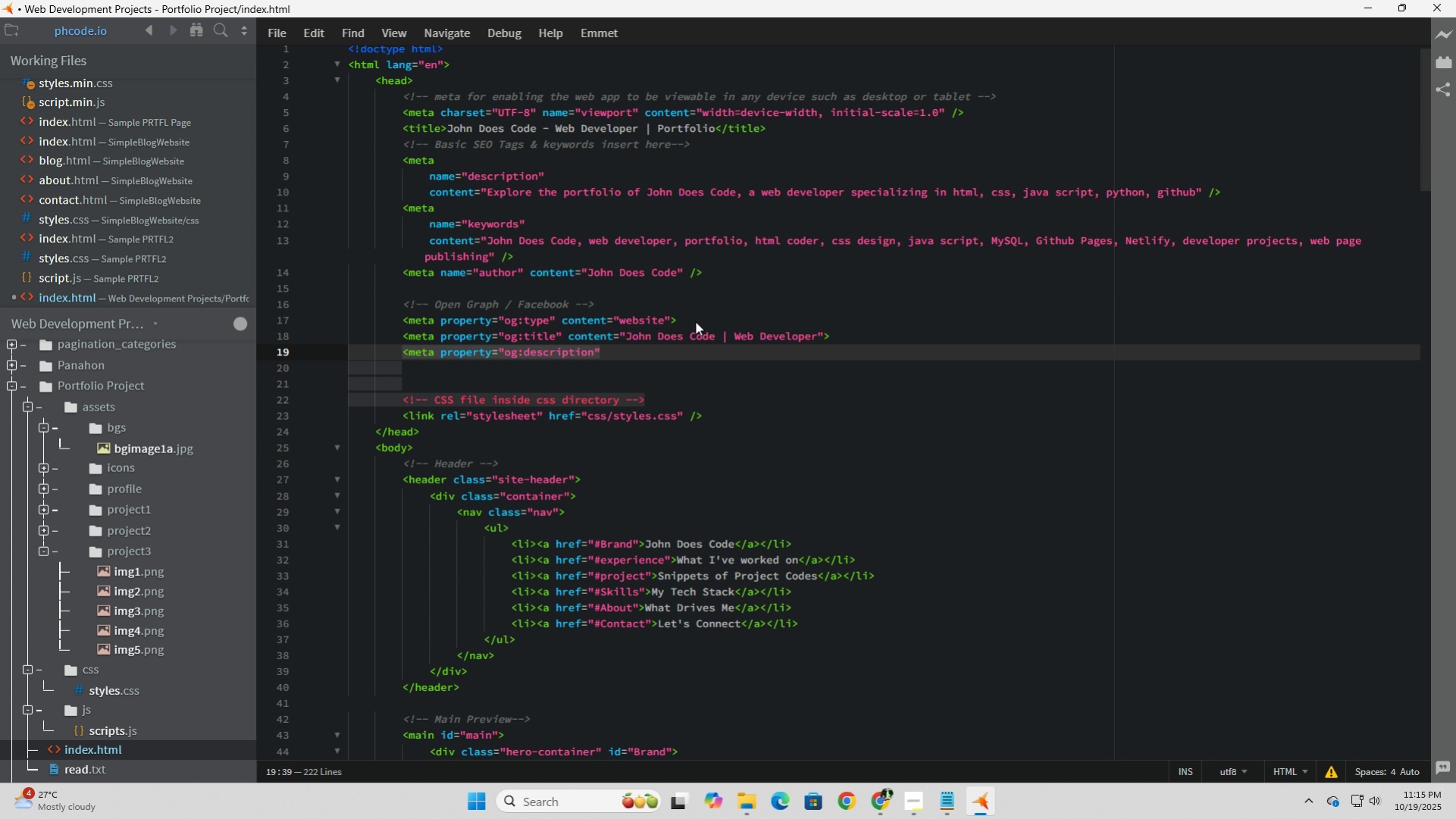 
wait(5.7)
 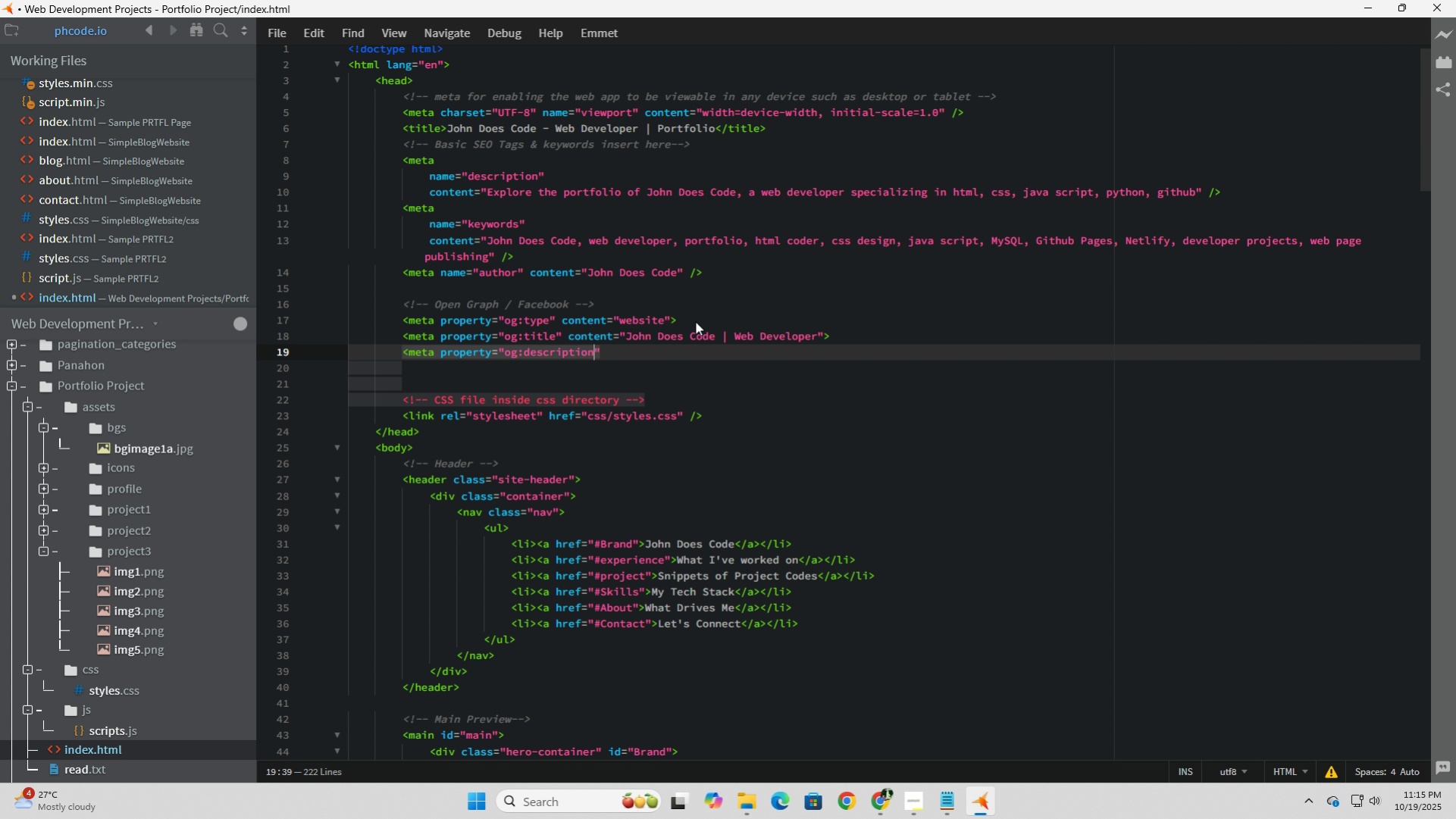 
hold_key(key=ShiftLeft, duration=1.53)
 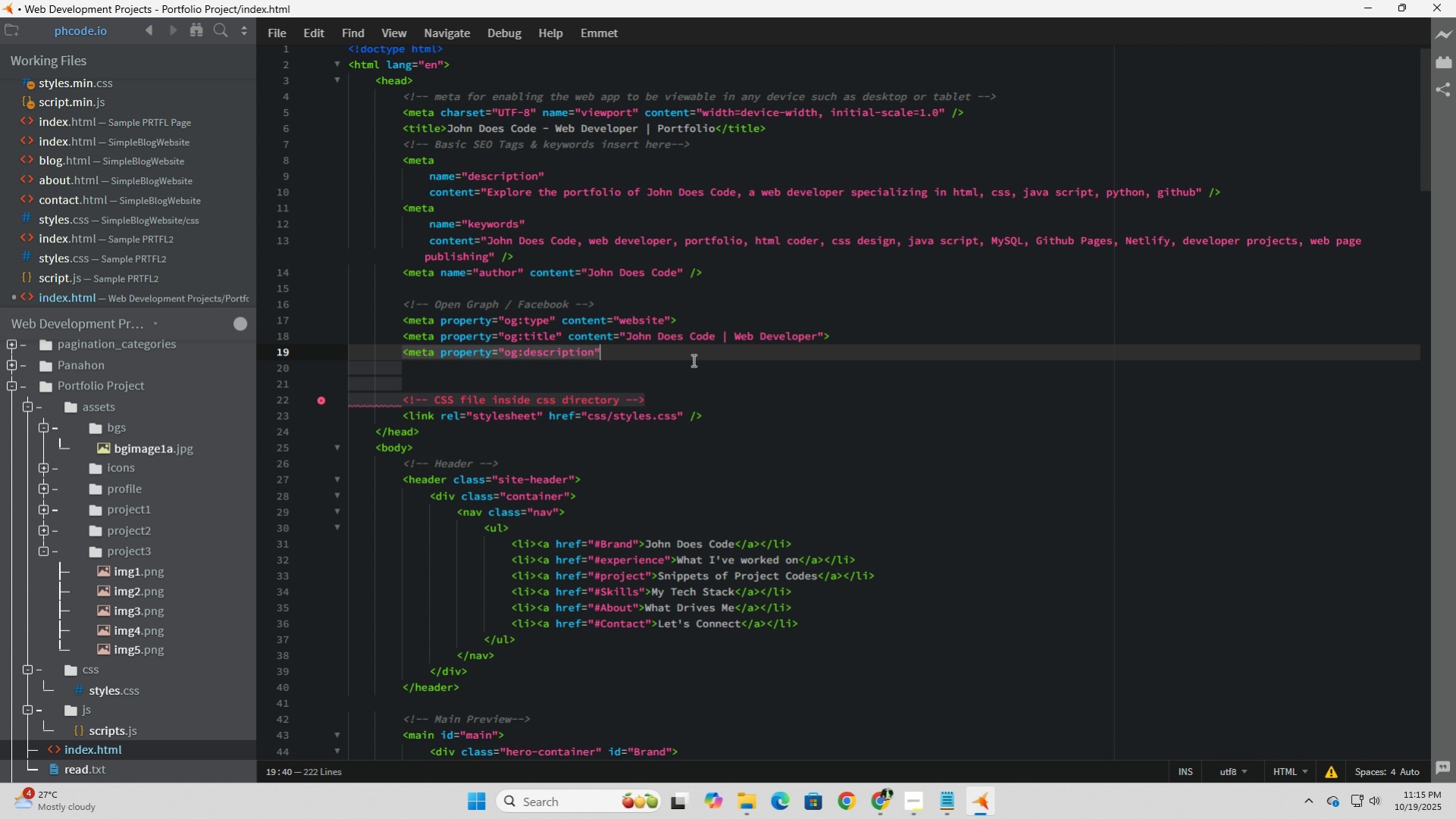 
key(Shift+Period)
 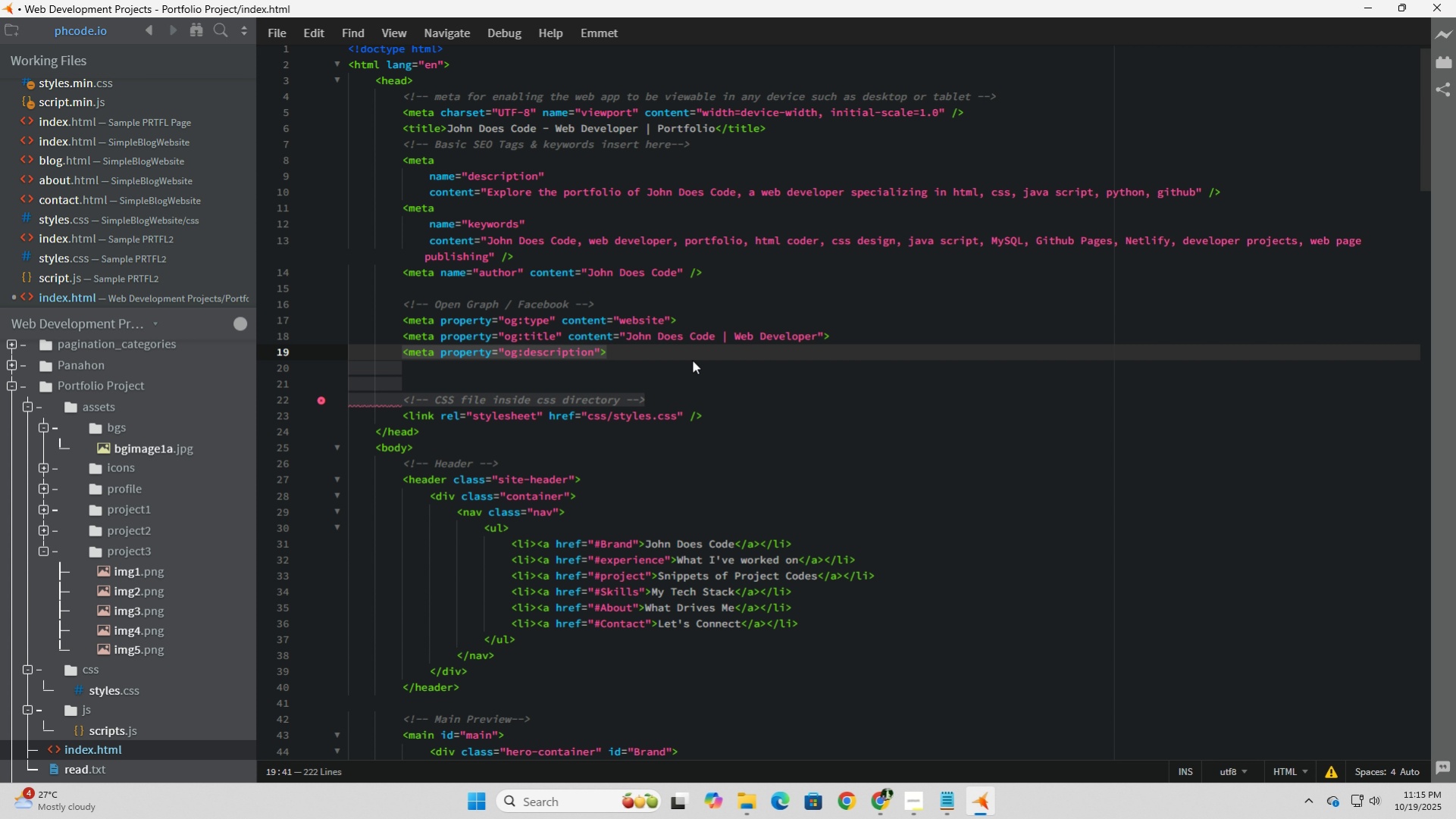 
key(ArrowLeft)
 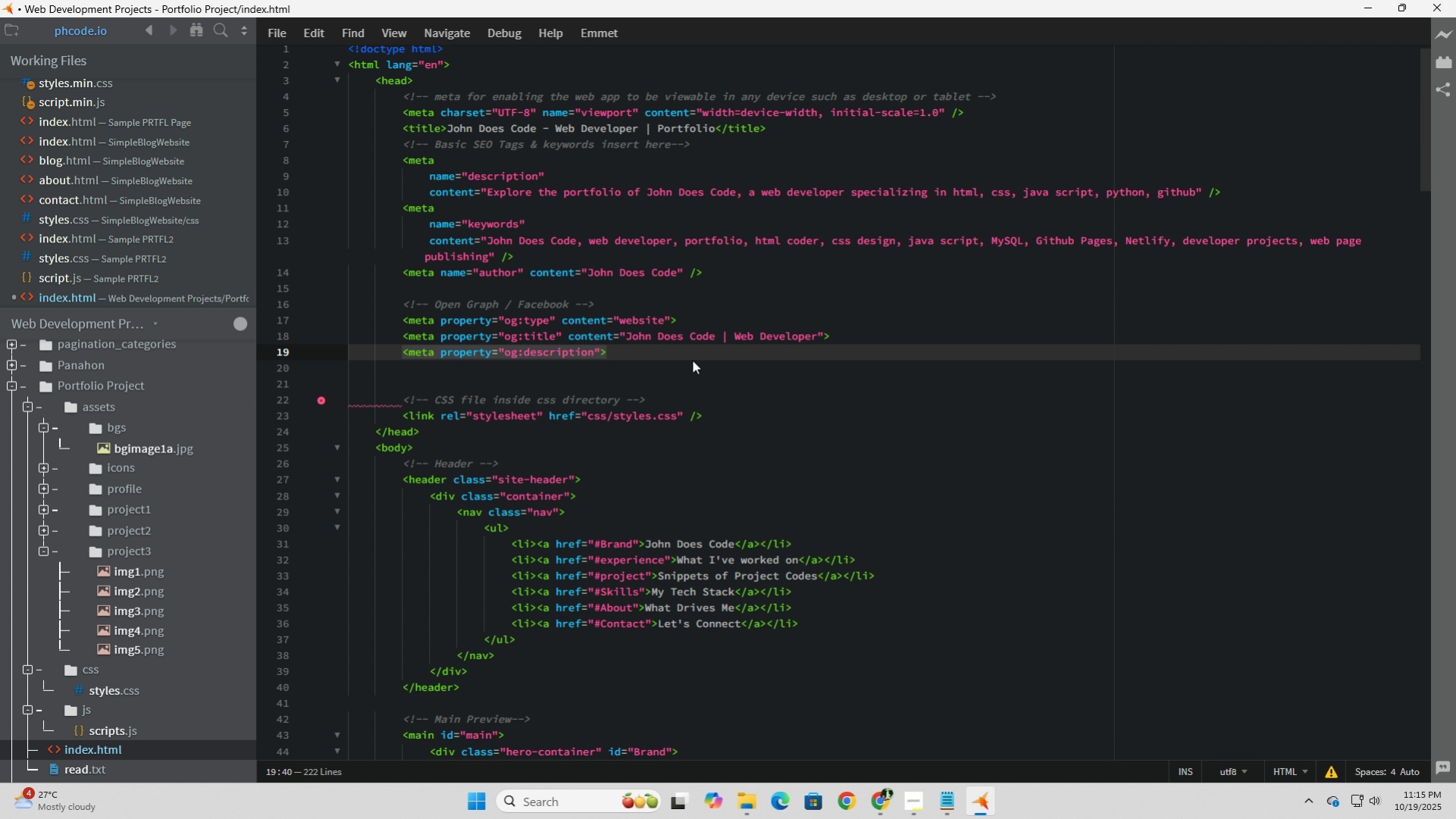 
type( content)
key(Tab)
 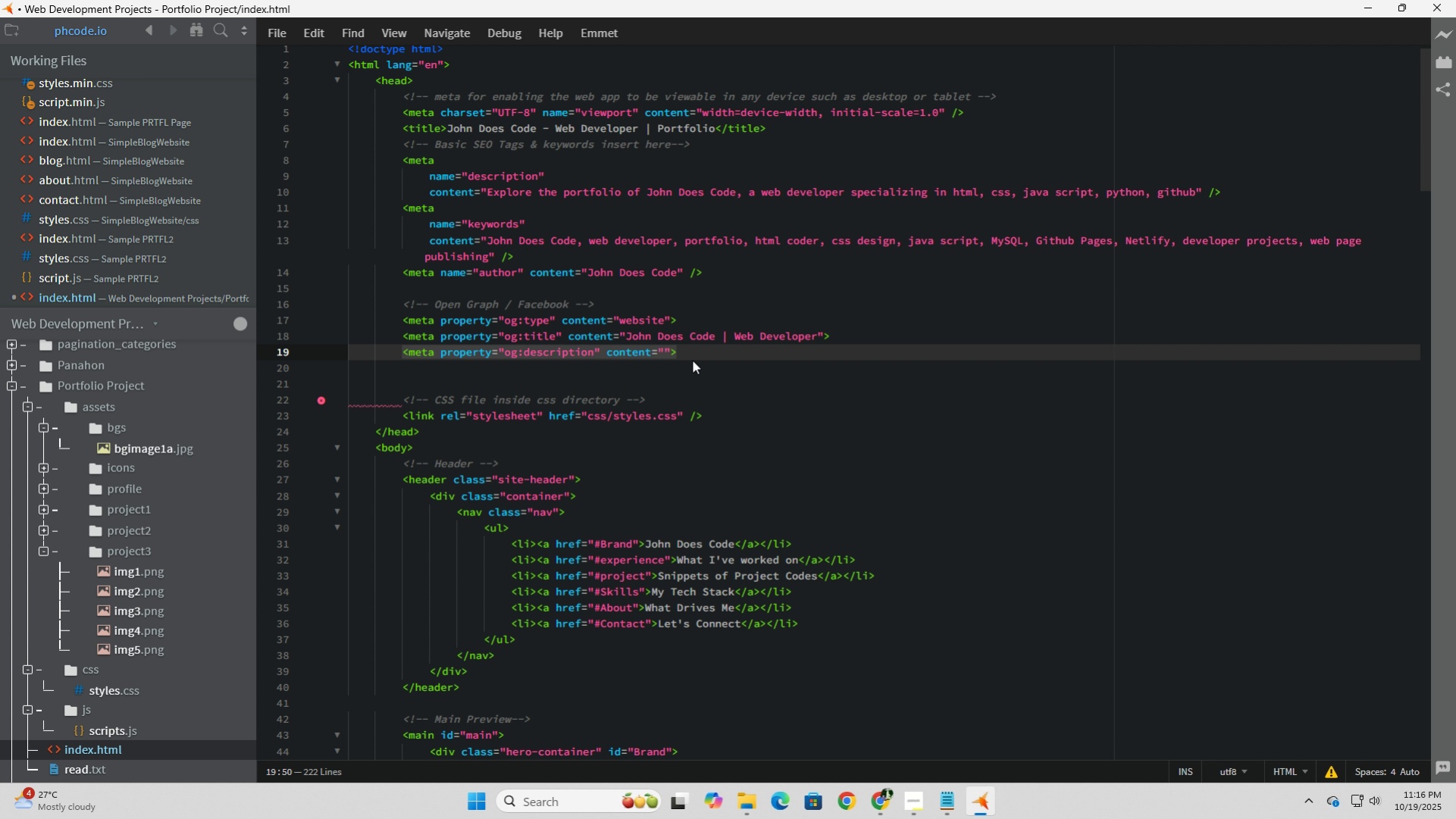 
wait(27.06)
 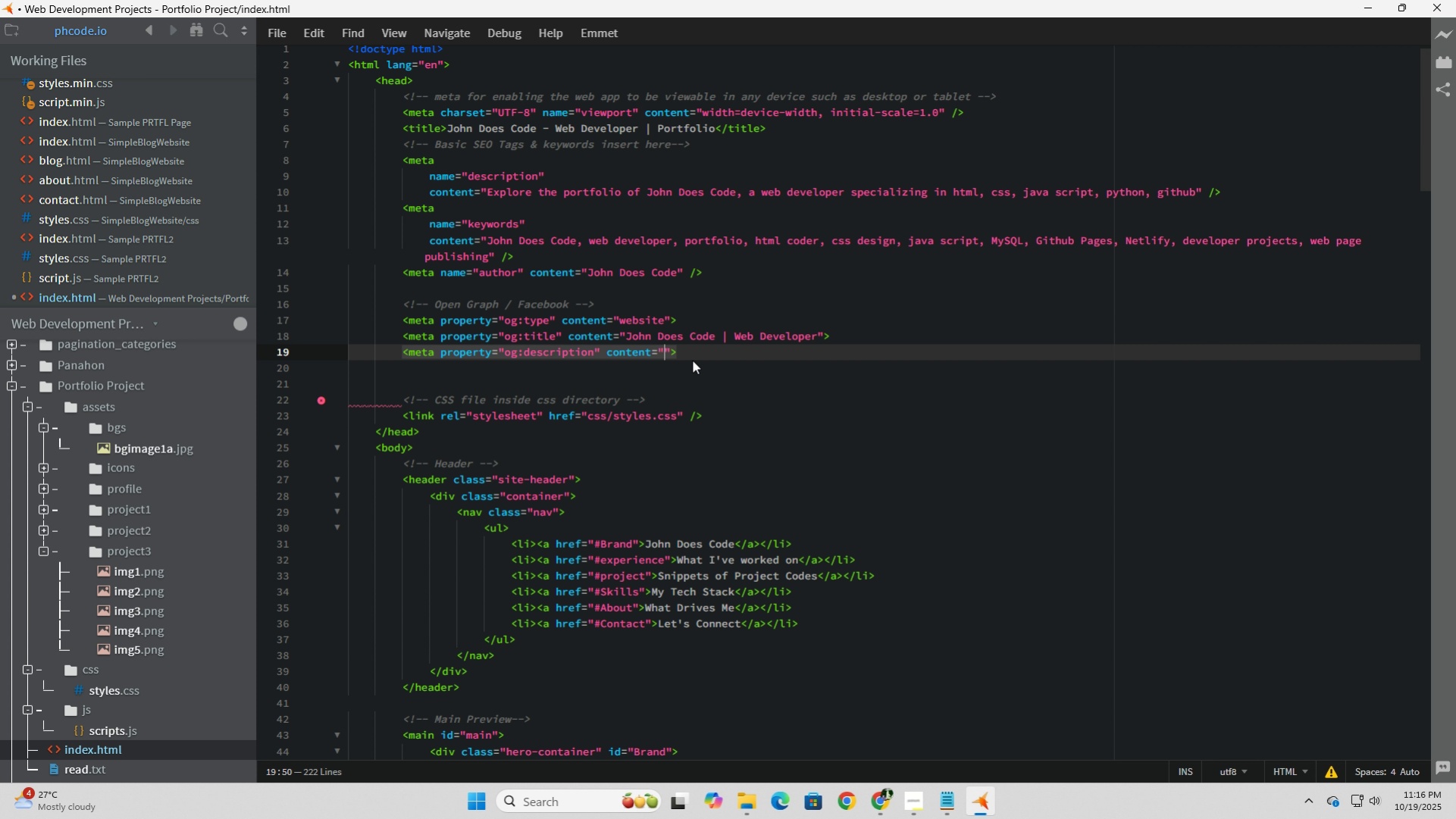 
type(Portfolio of )
 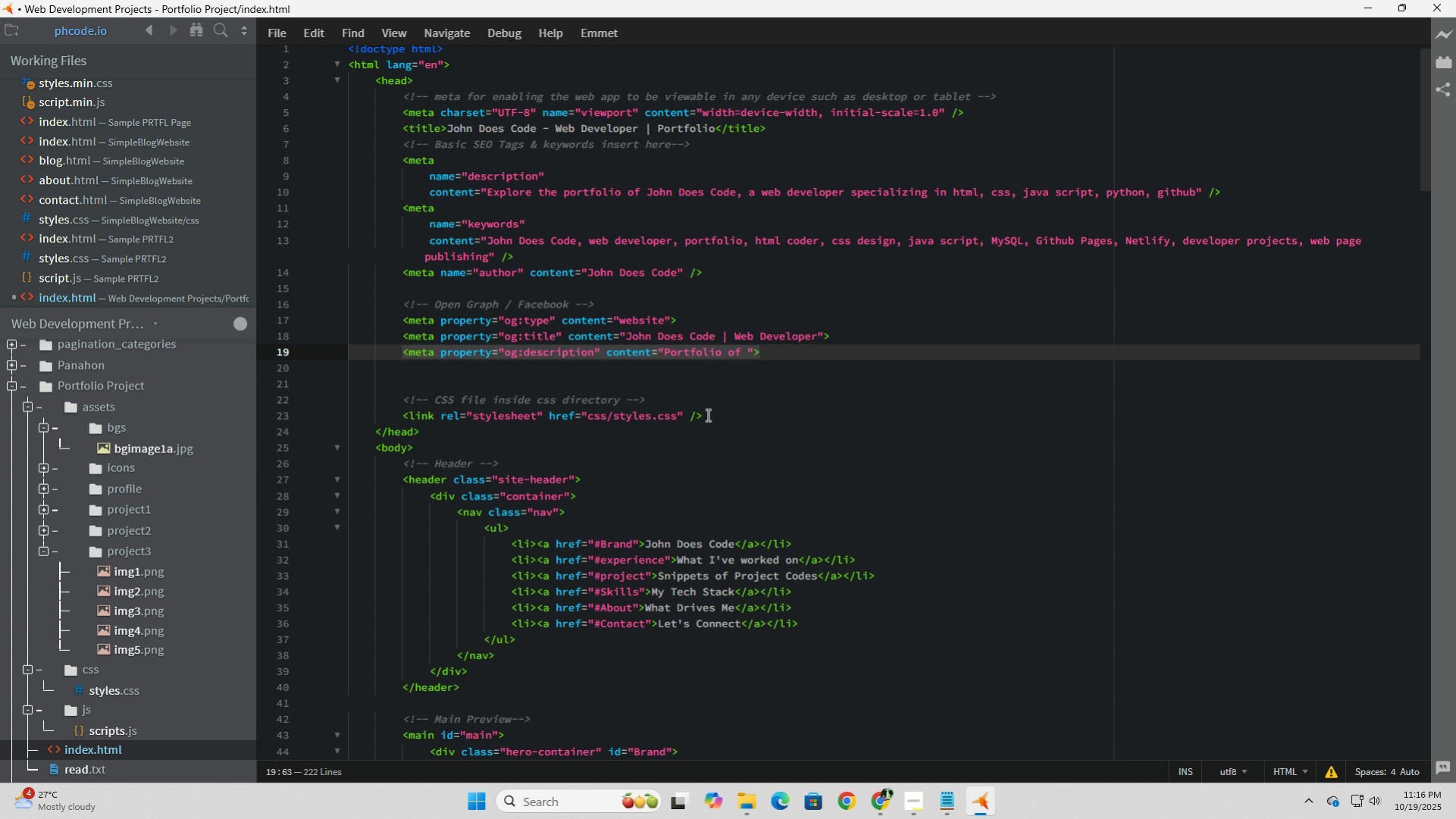 
wait(10.82)
 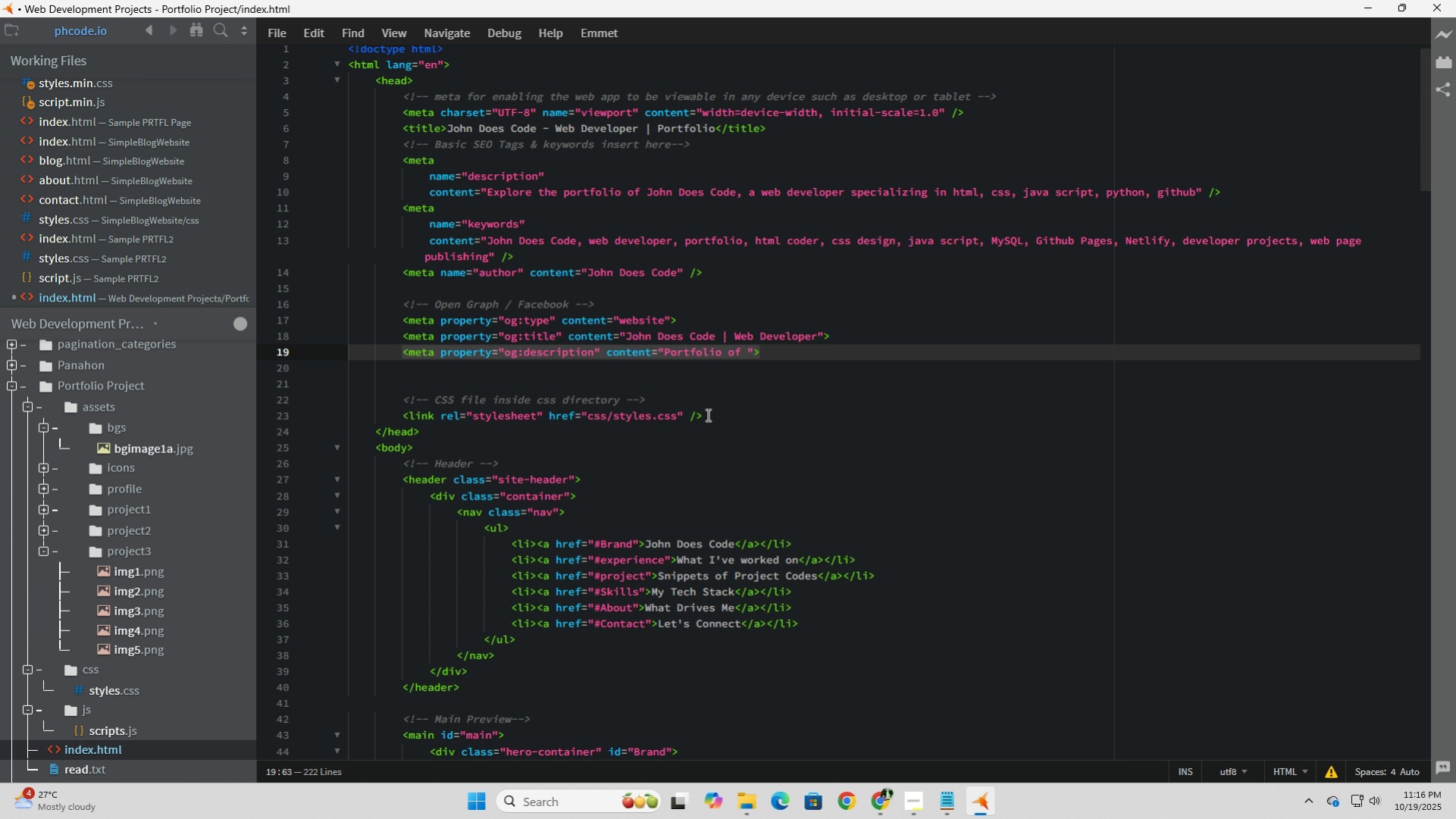 
type(John Does Code)
 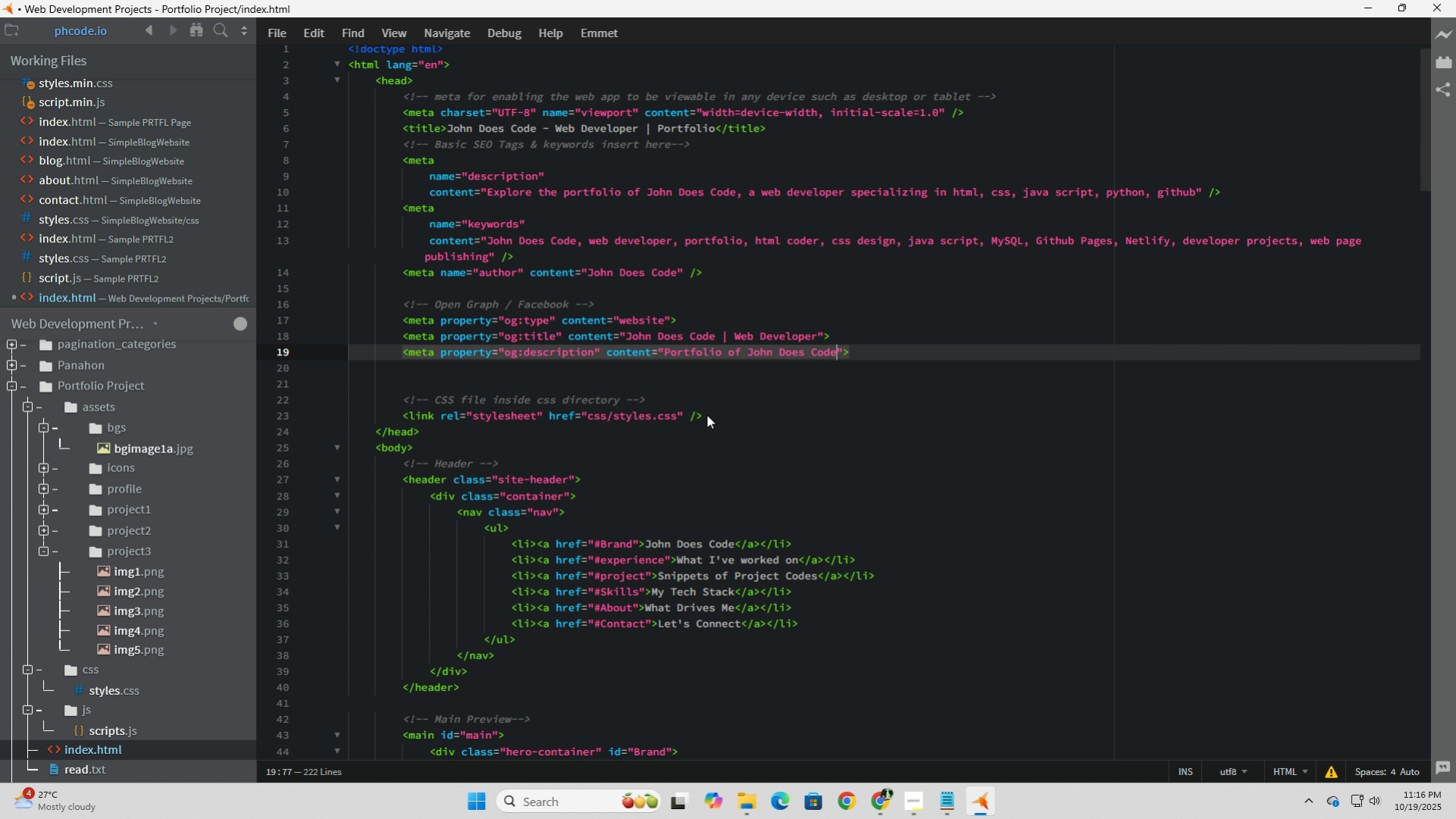 
wait(26.83)
 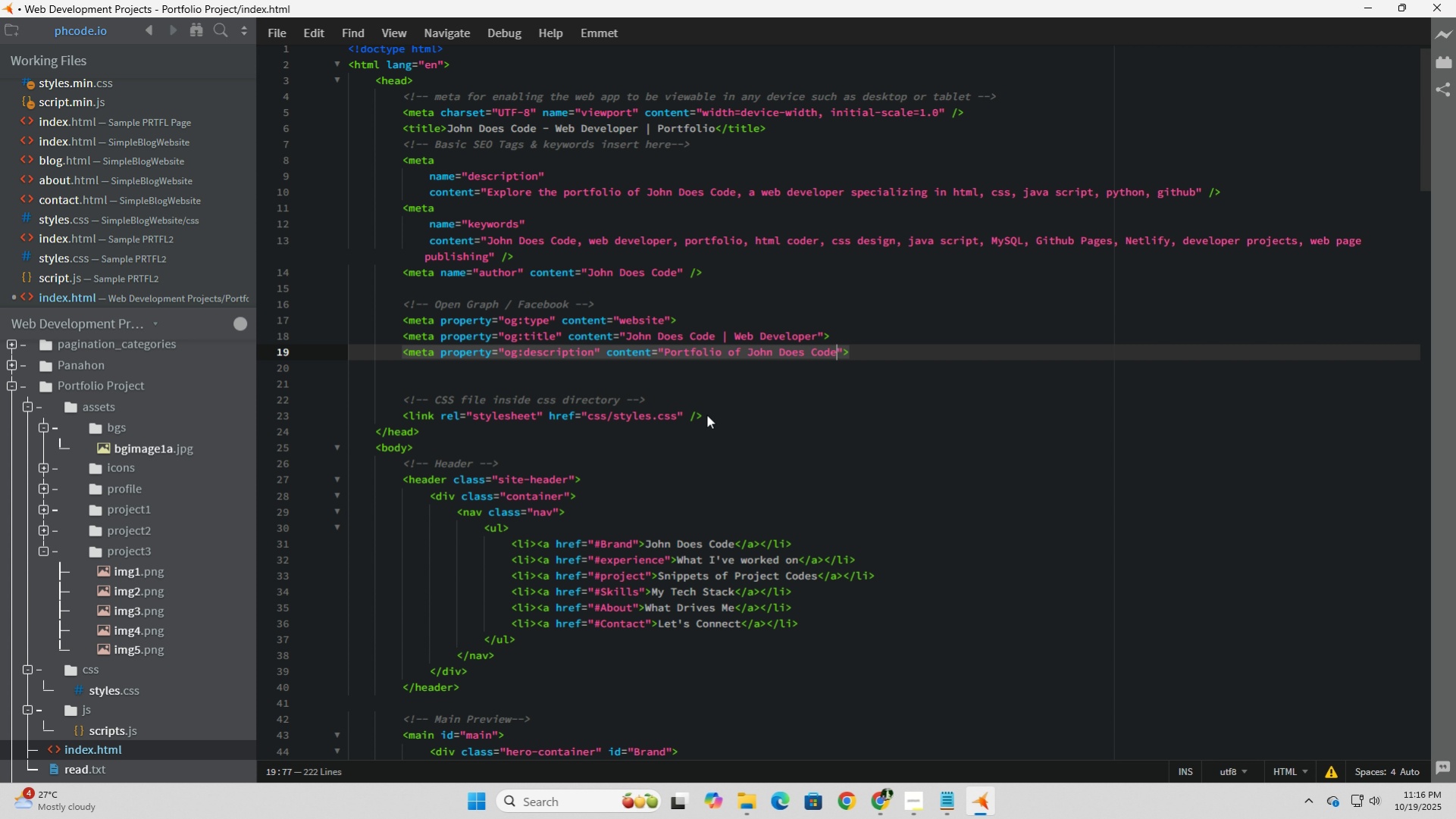 
type( - showcasing web development projects, skills)
 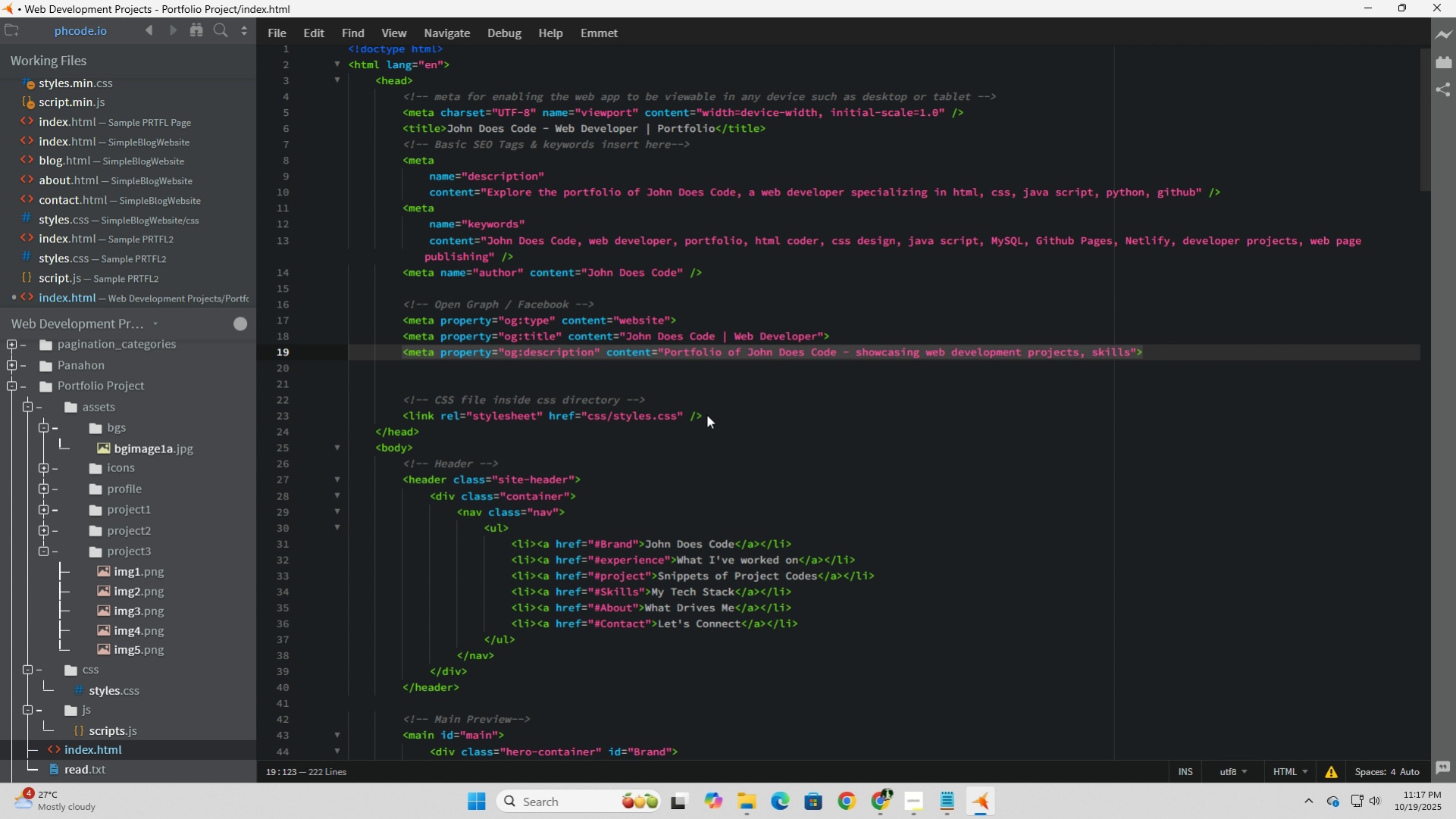 
type( and contact informaiton)
key(Backspace)
key(Backspace)
key(Backspace)
key(Backspace)
type(tion)
 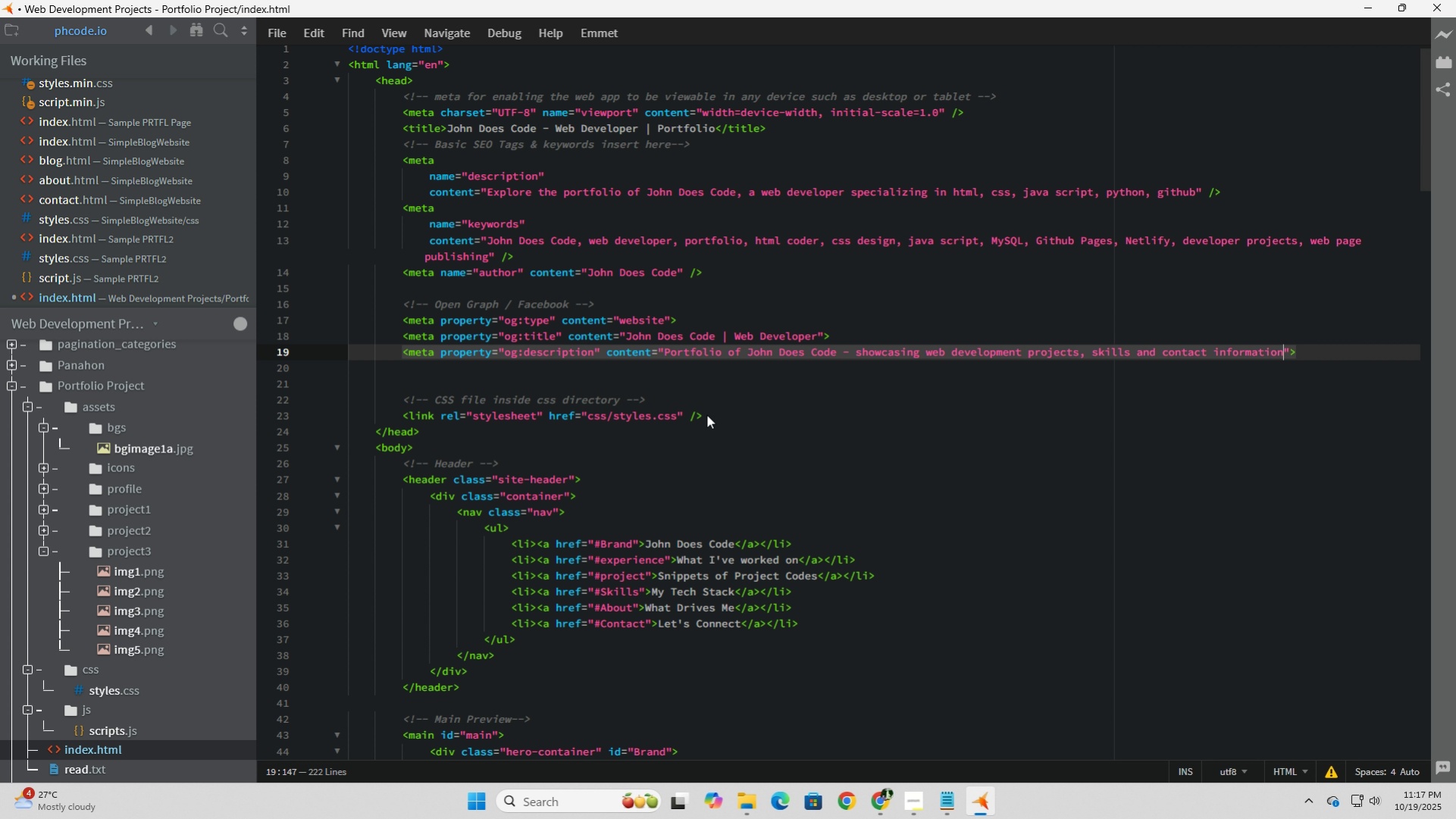 
wait(5.48)
 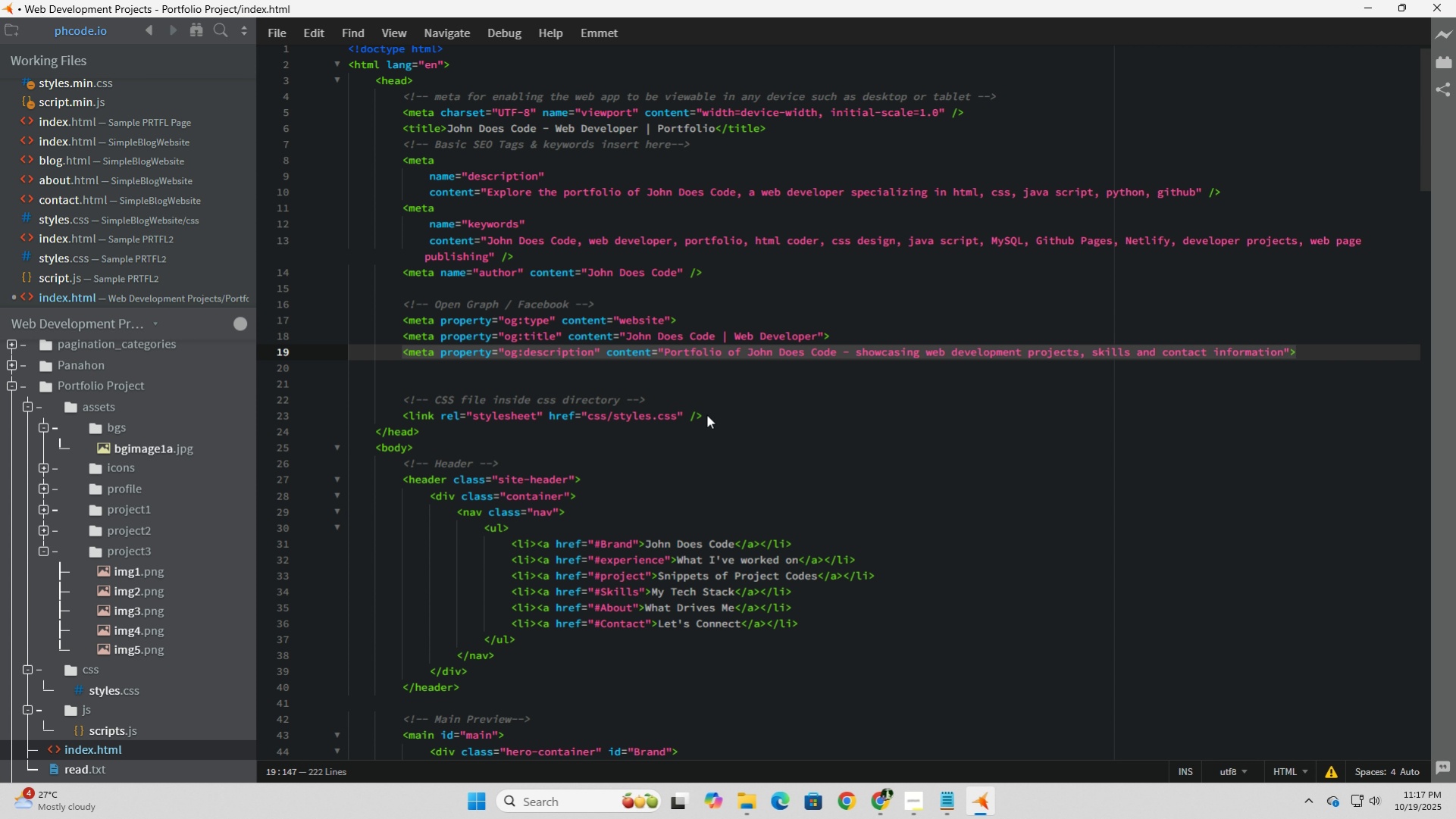 
key(Period)
 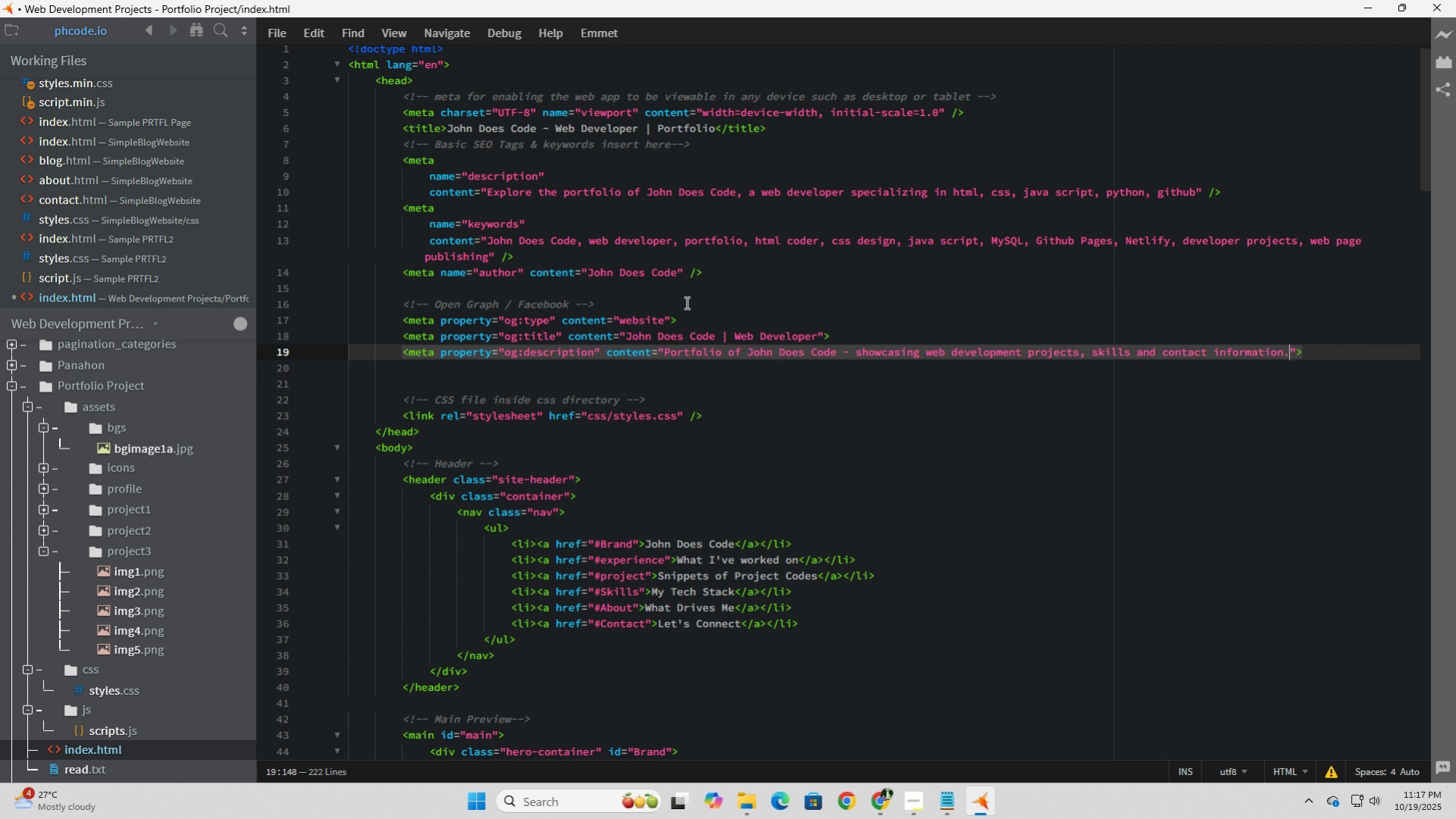 
wait(22.66)
 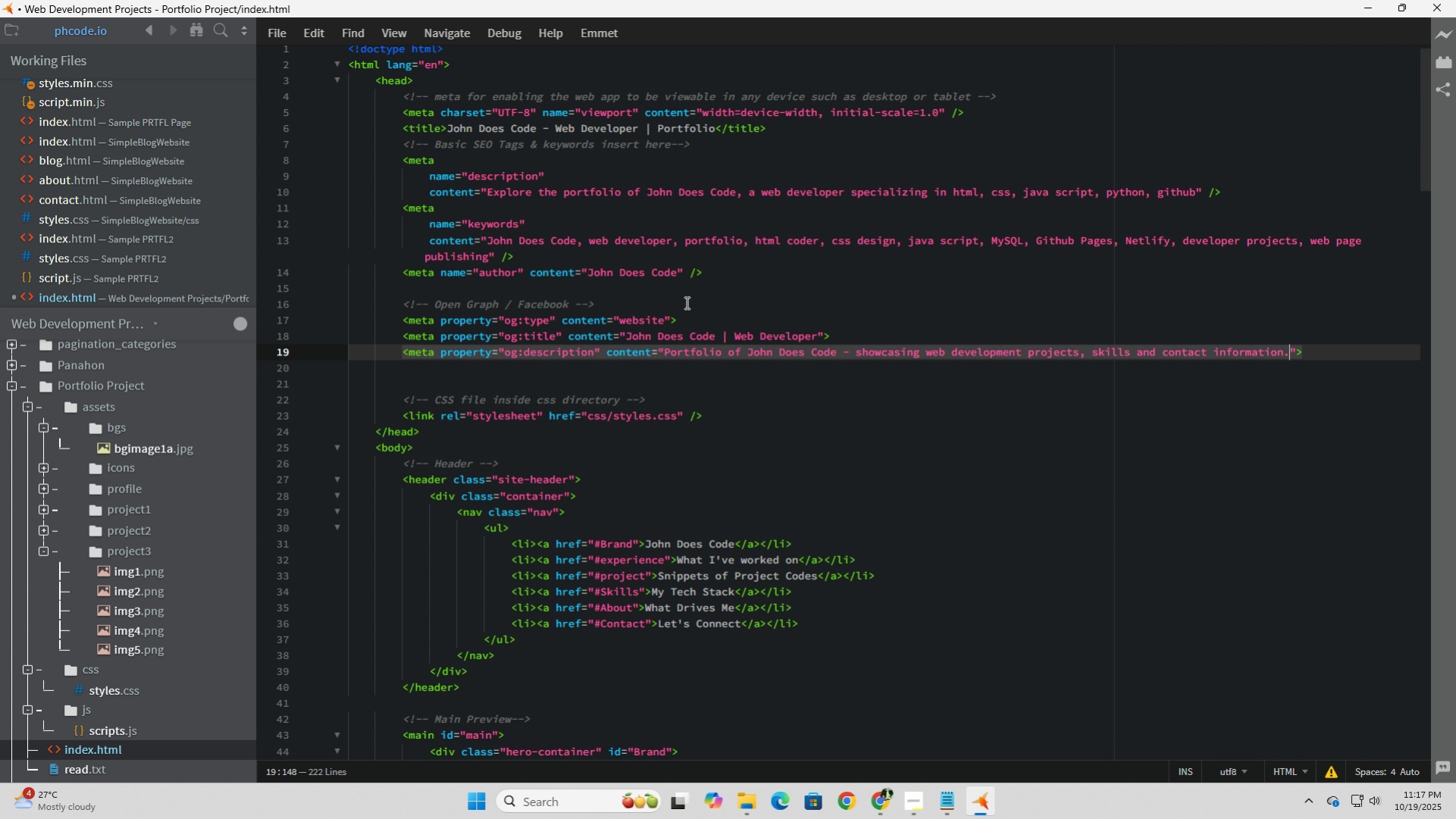 
left_click([1356, 354])
 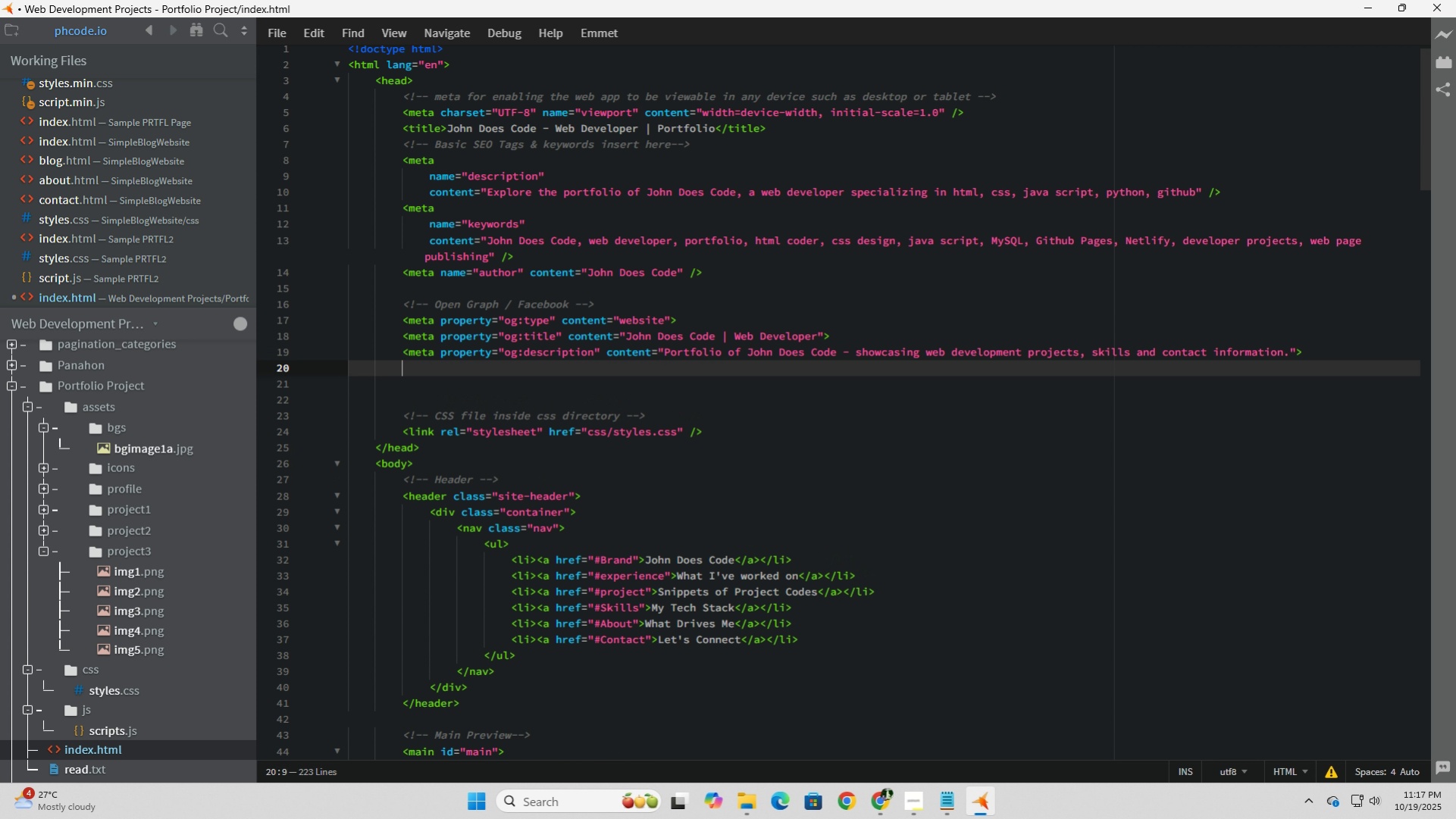 
key(Enter)
 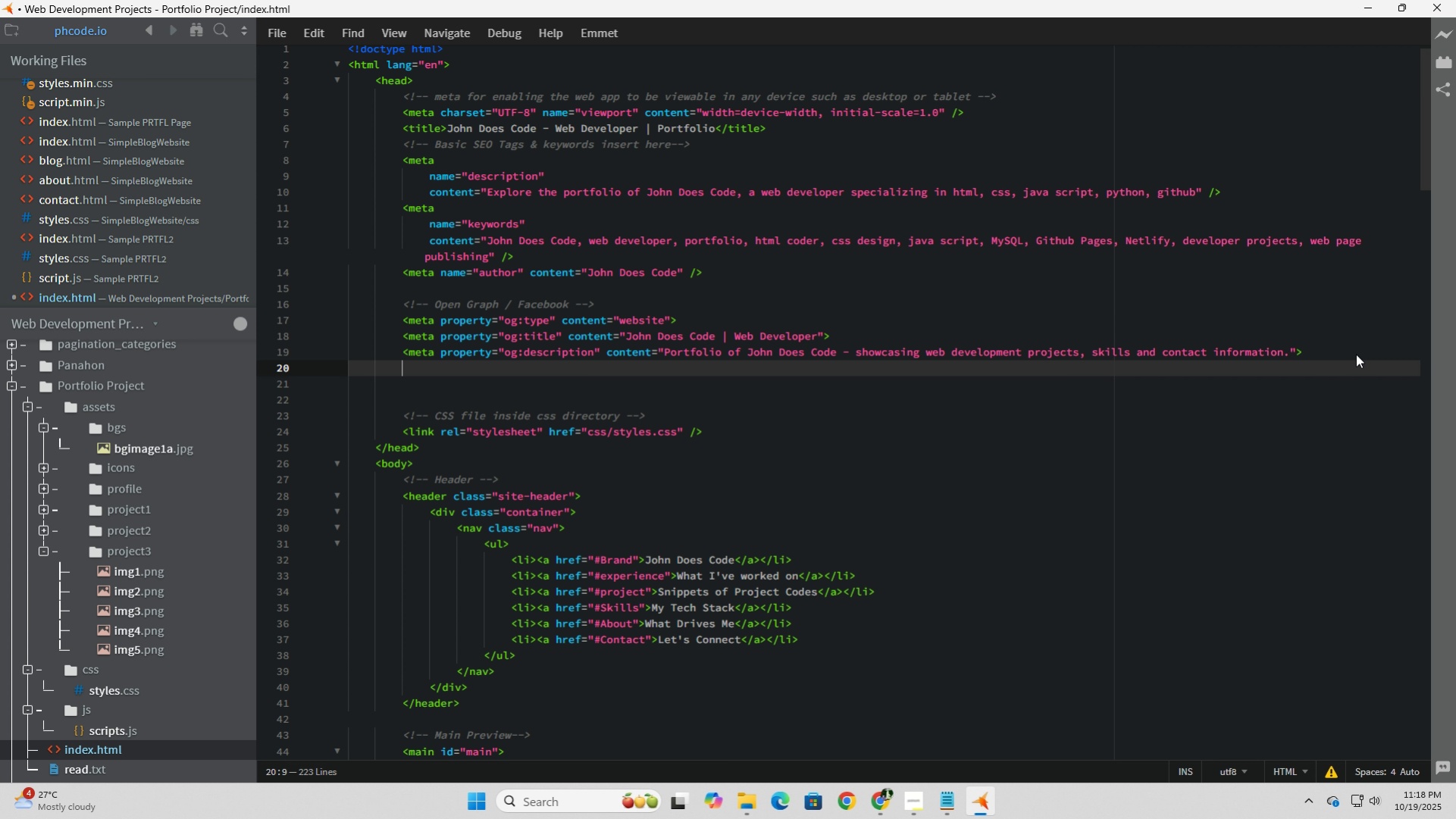 
wait(50.5)
 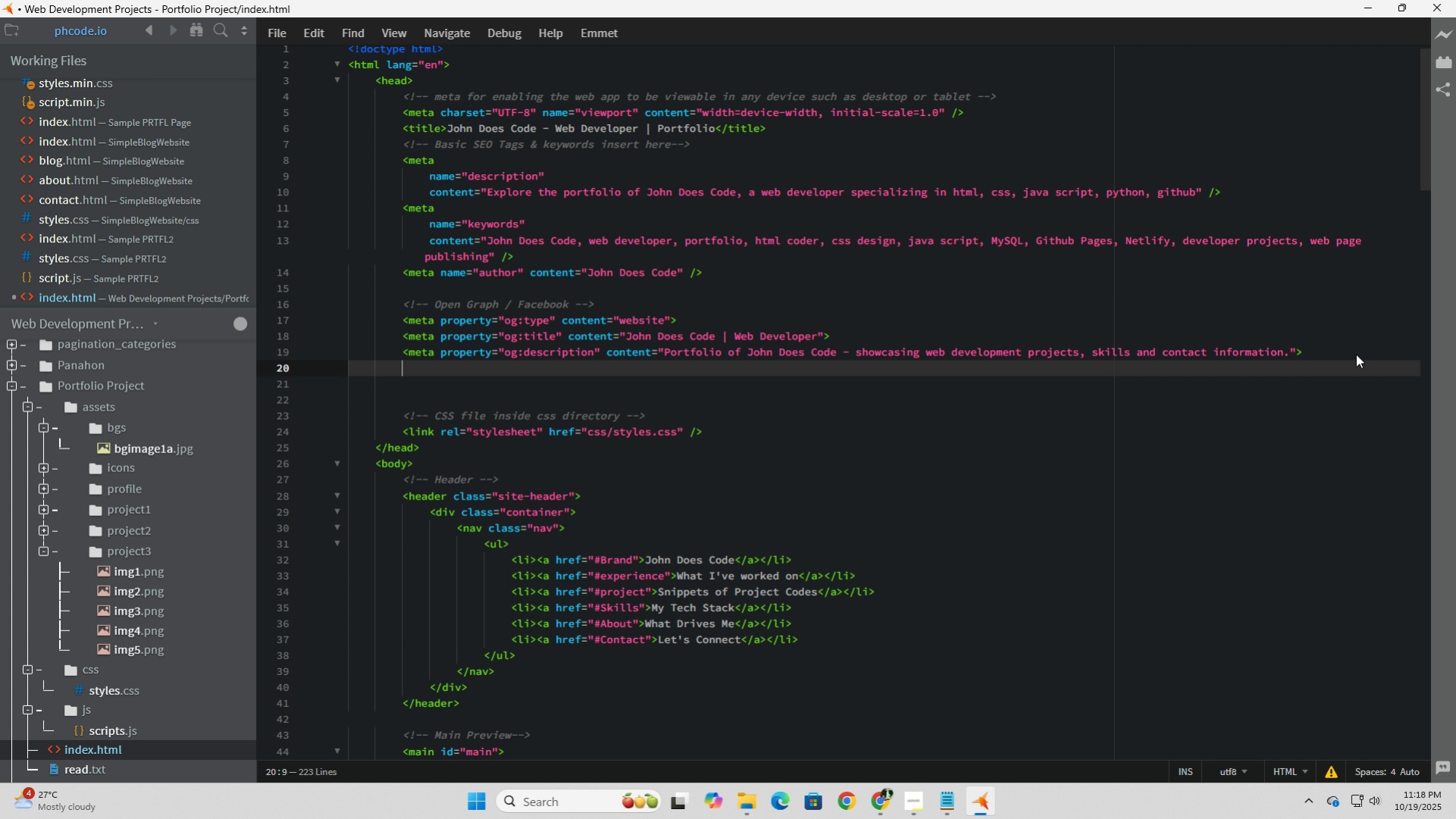 
type(<ma)
key(Backspace)
type(eta )
 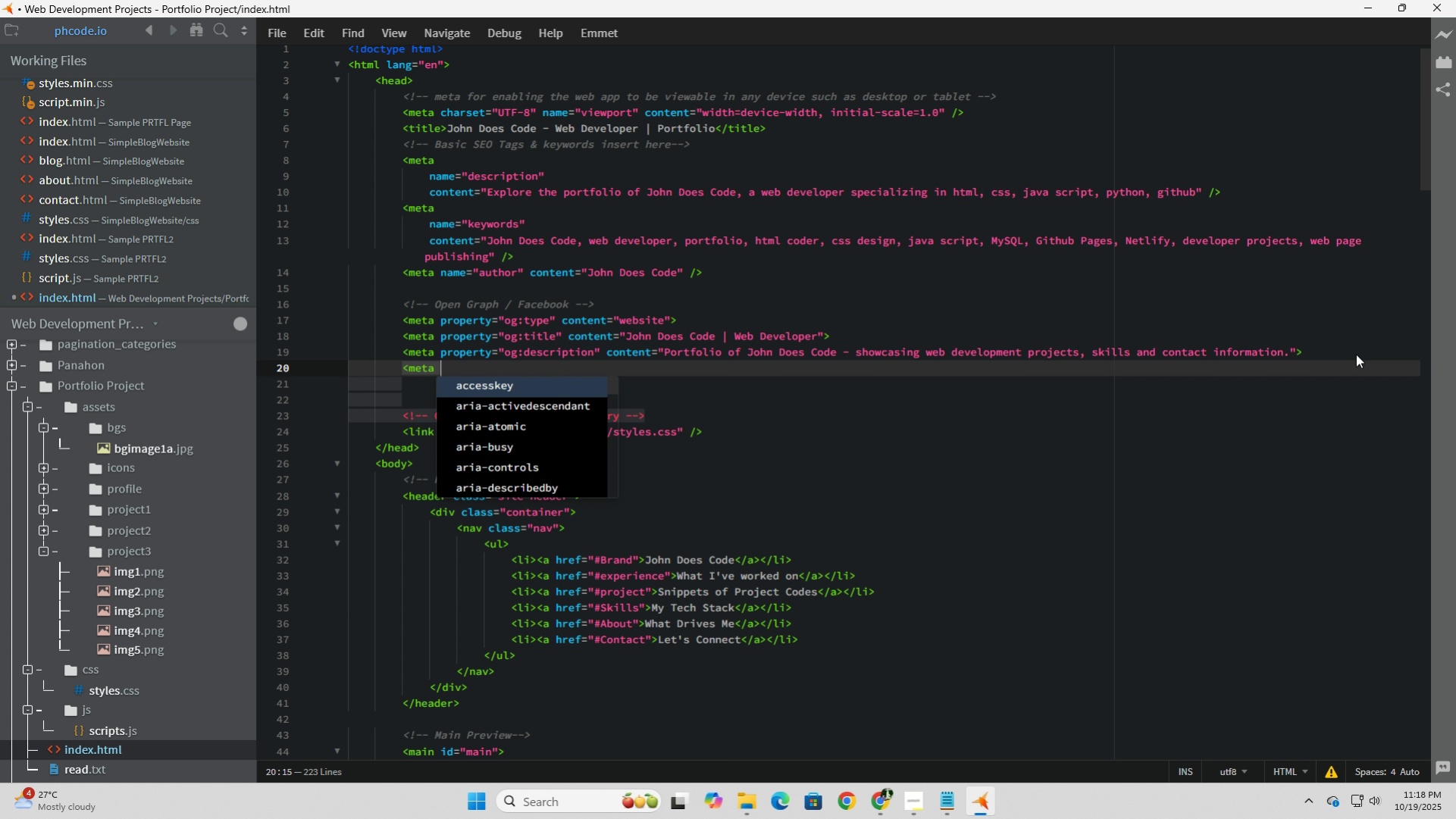 
type(property="og:url)
 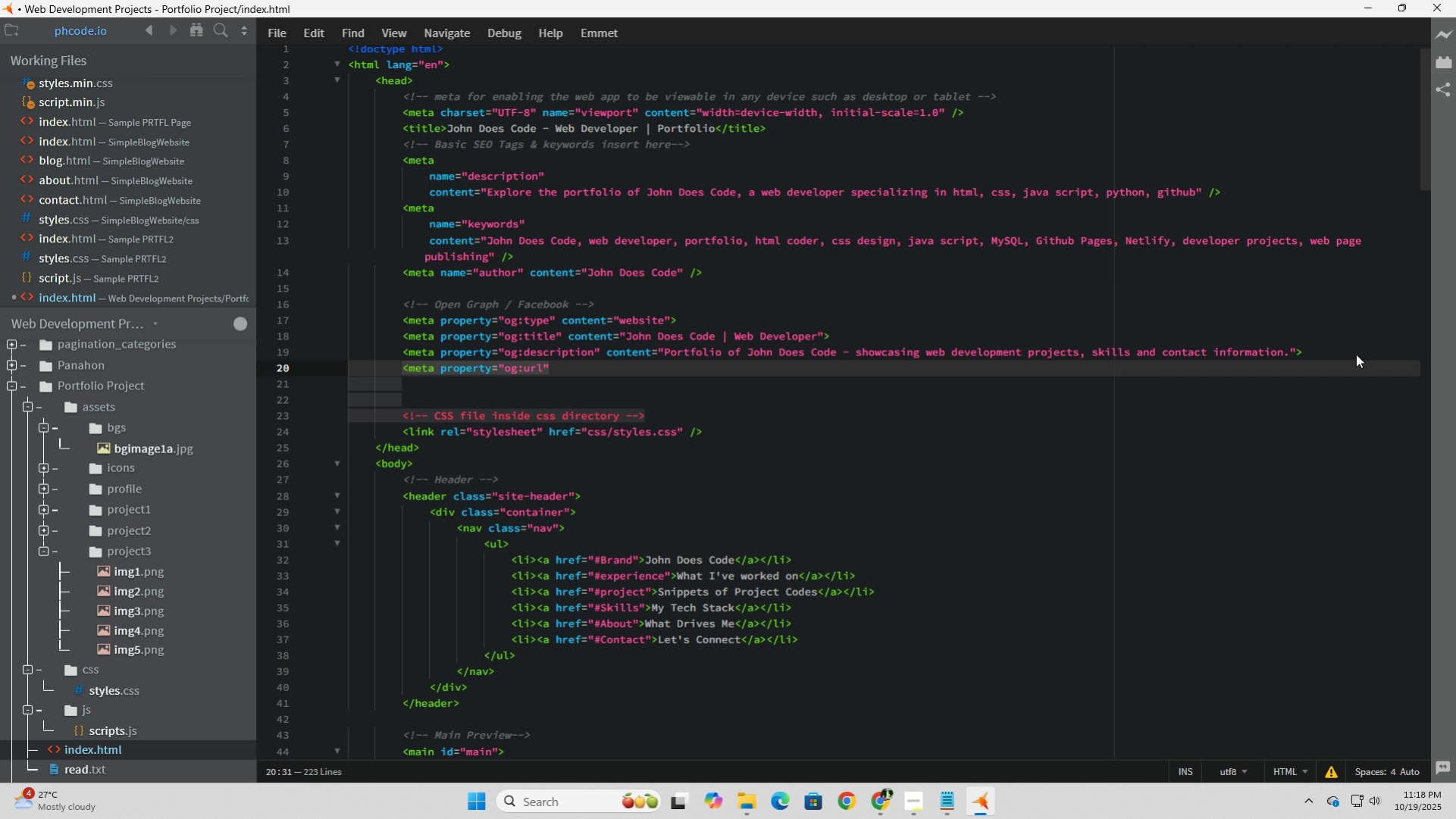 
key(ArrowRight)
 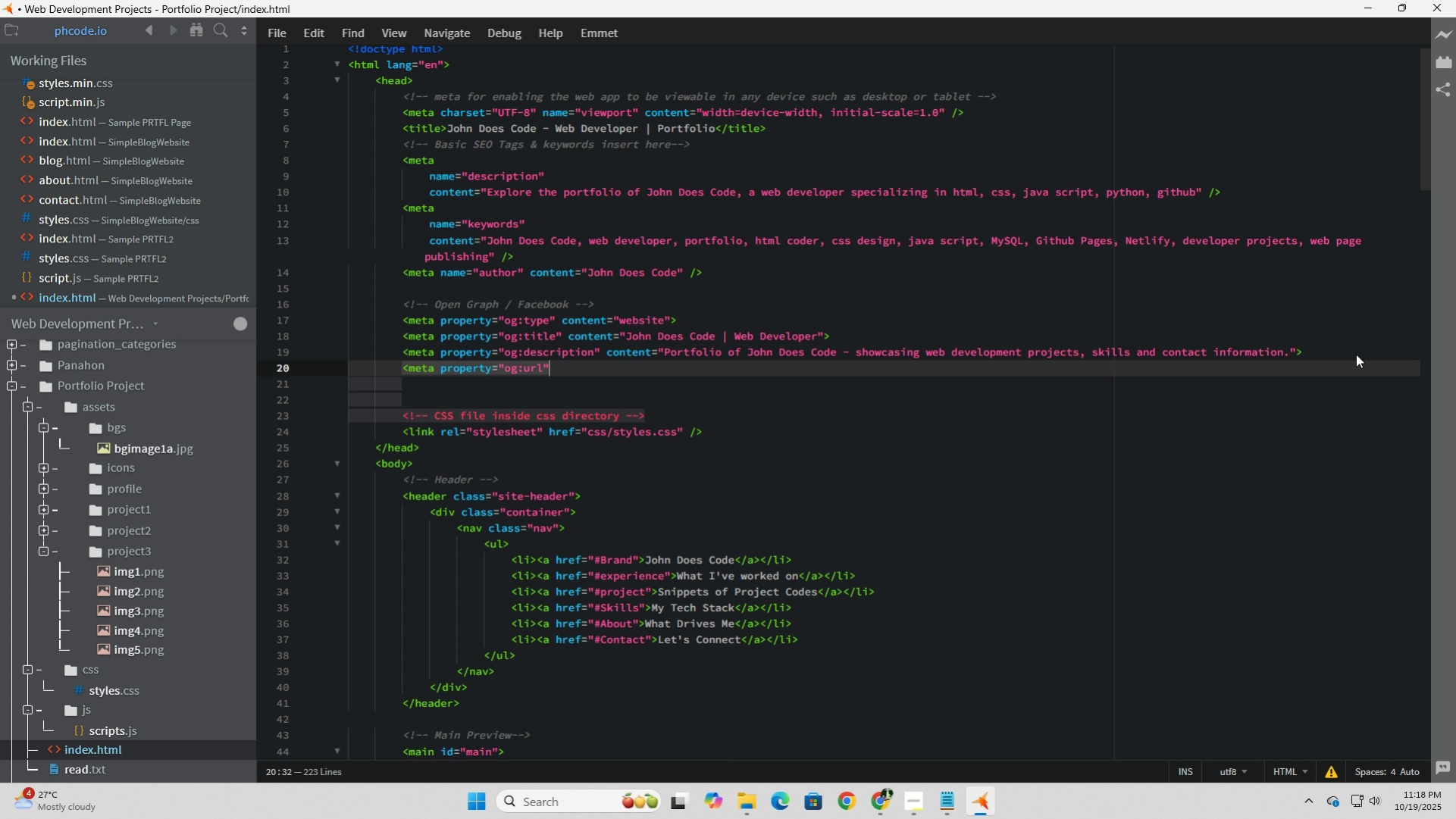 
type( content=":)
key(Backspace)
 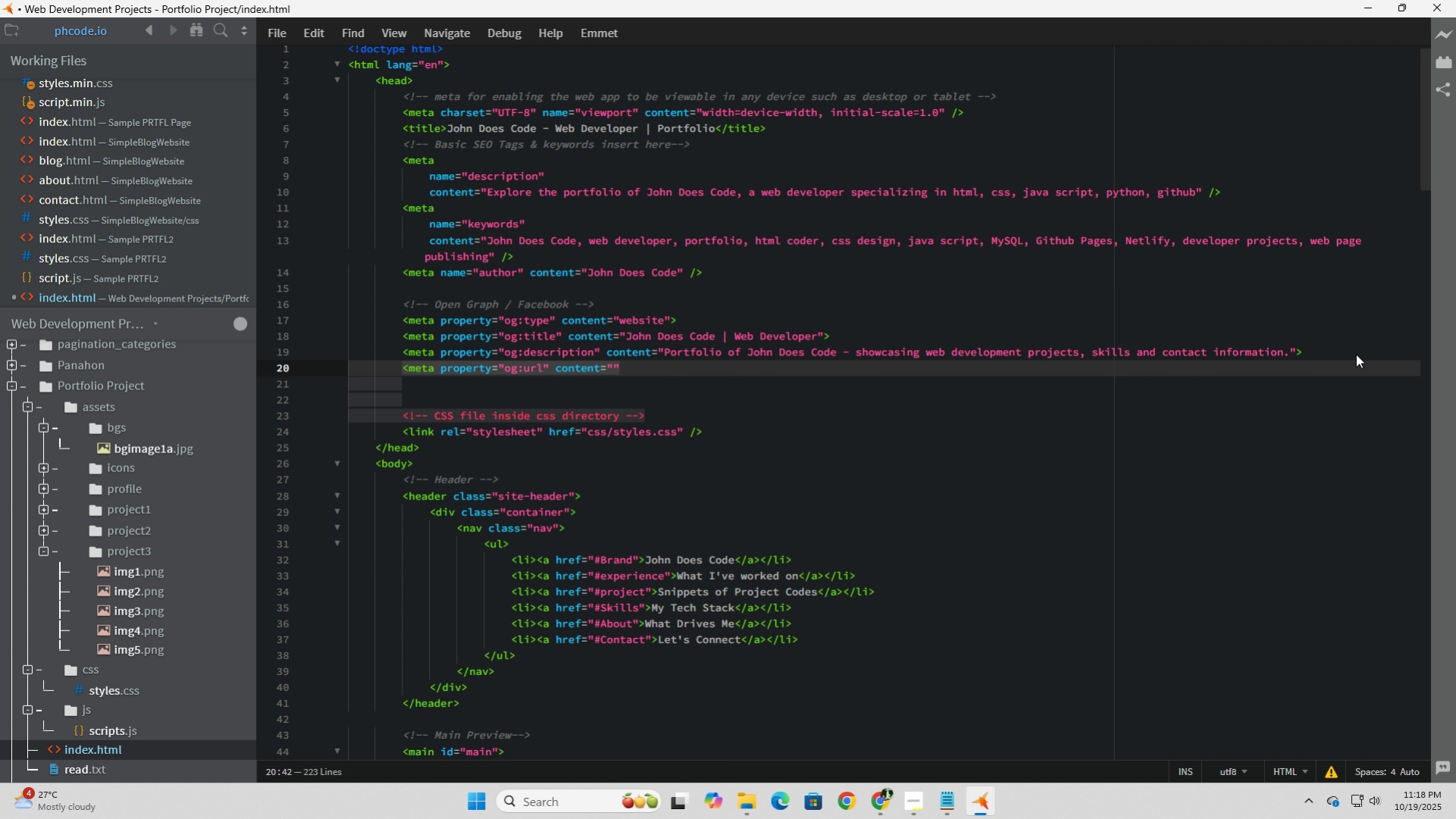 
wait(12.46)
 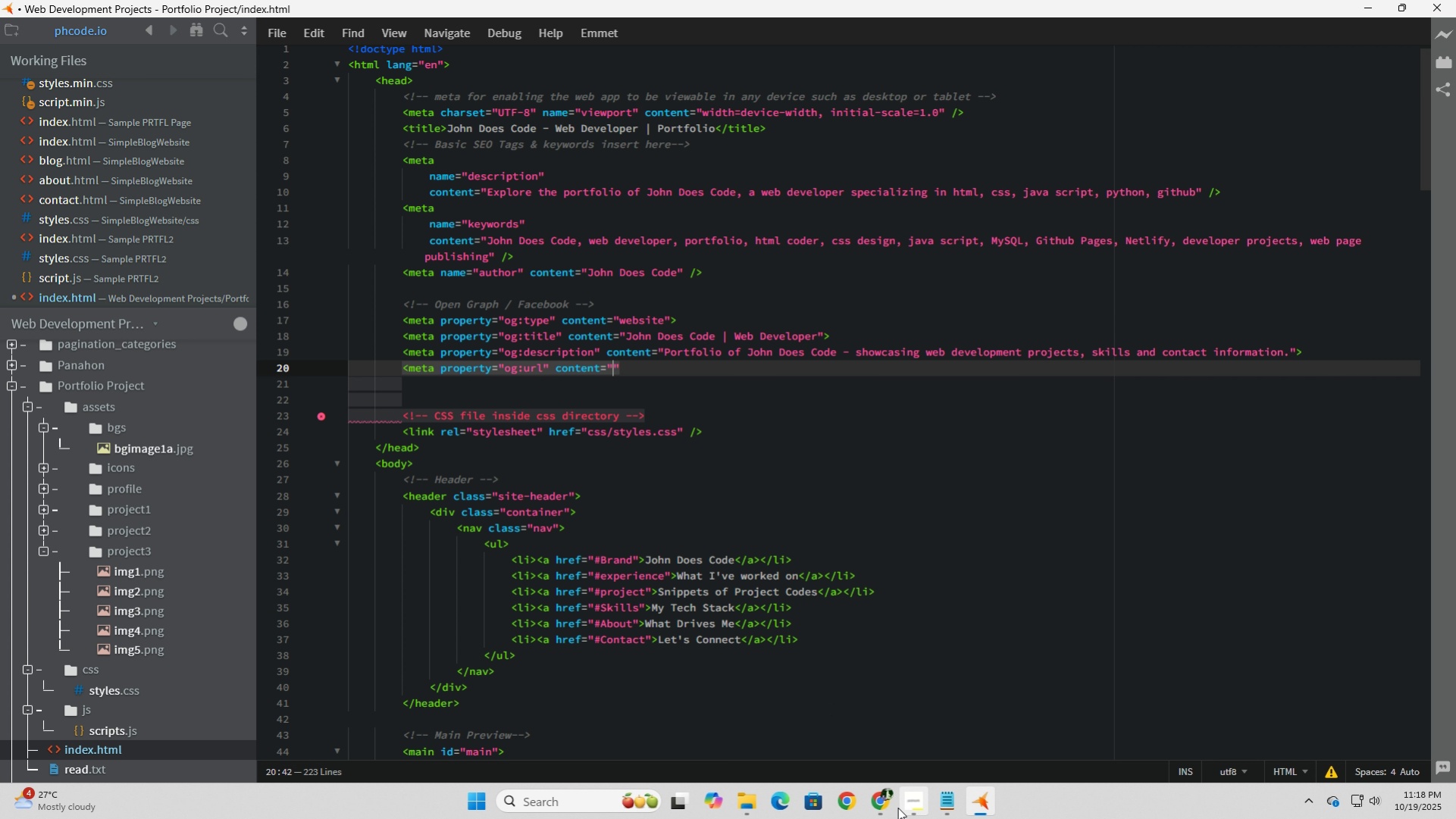 
scroll: coordinate [481, 441], scroll_direction: up, amount: 2.0
 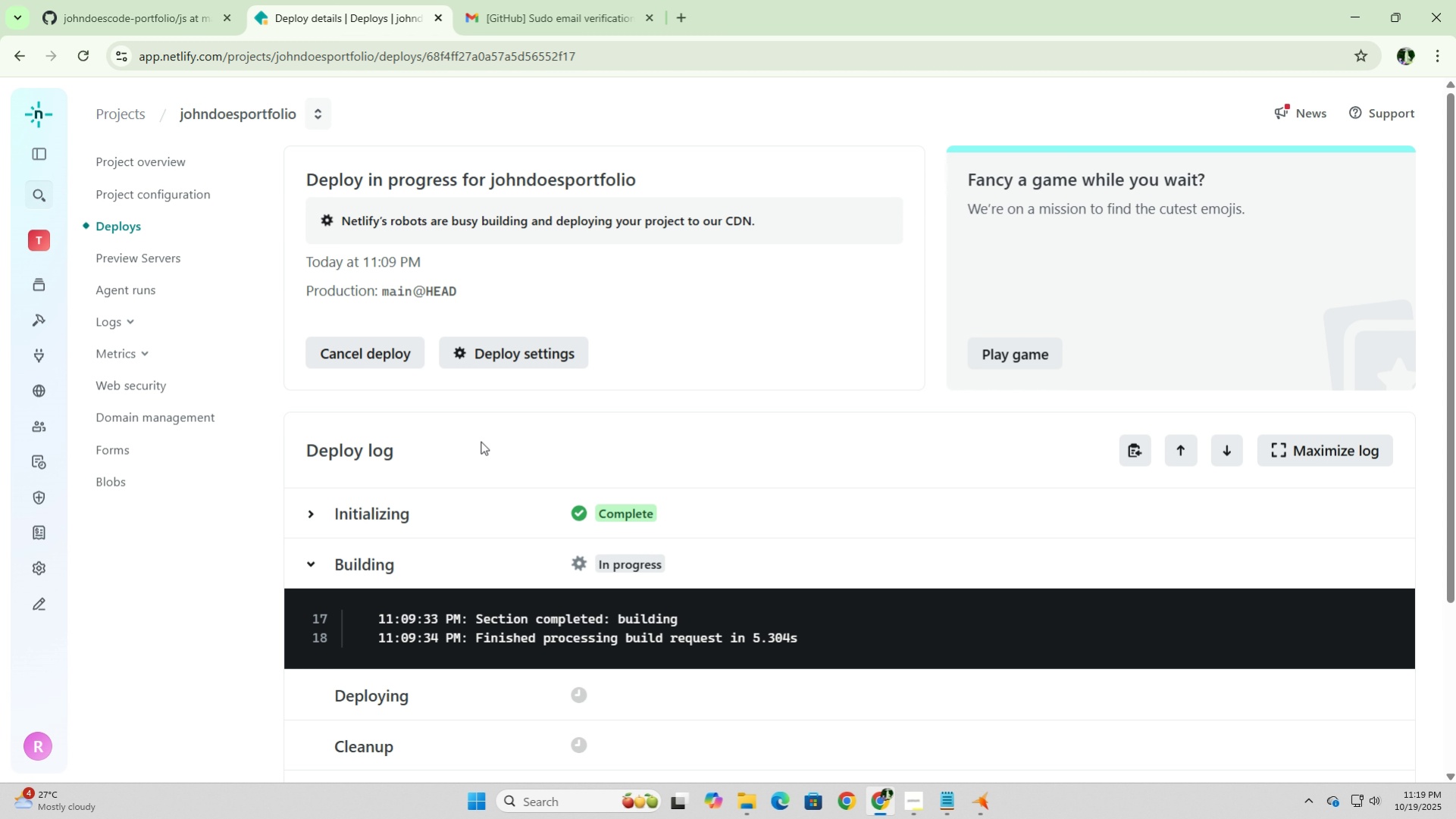 
wait(9.05)
 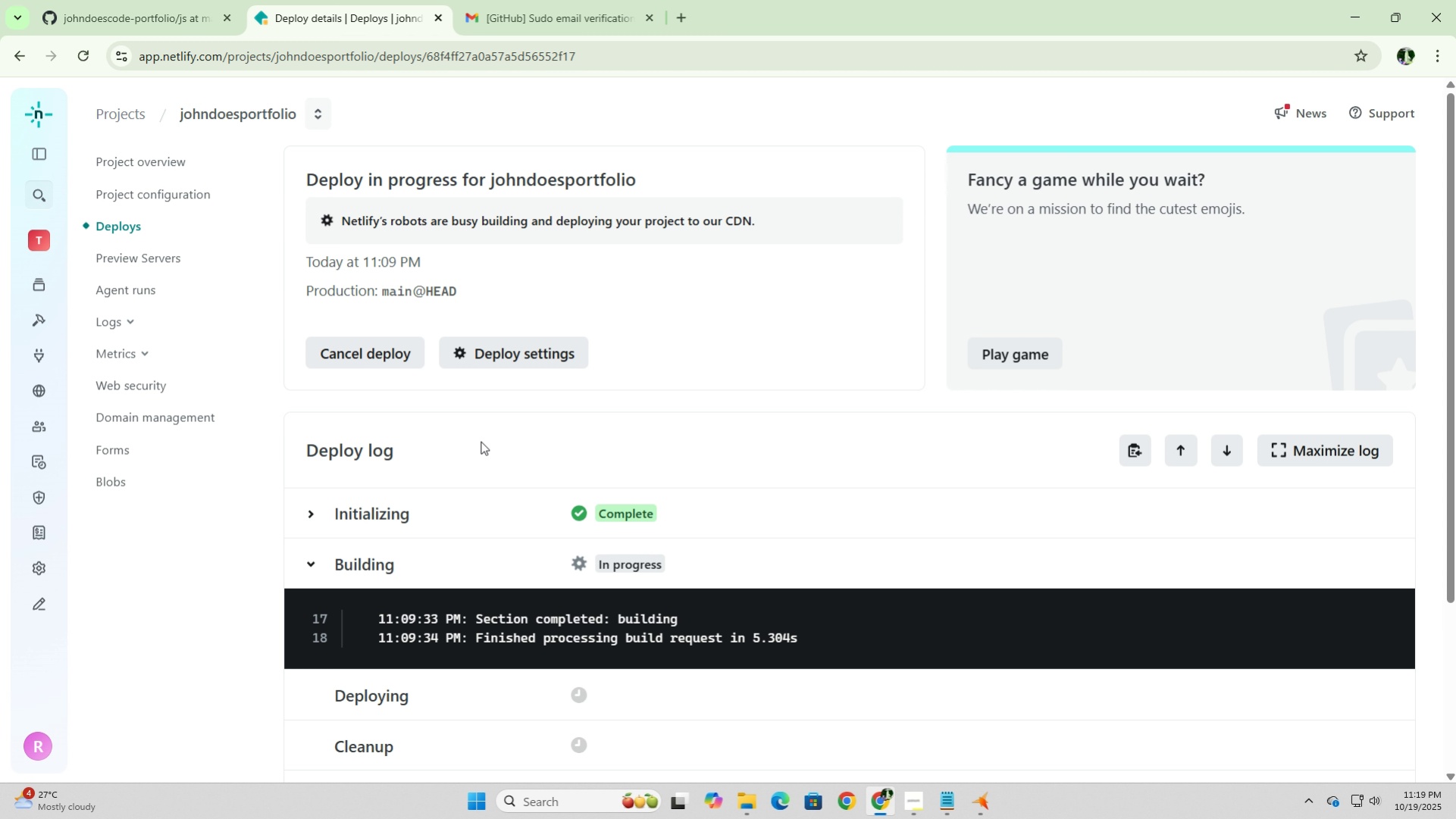 
scroll: coordinate [481, 441], scroll_direction: down, amount: 4.0
 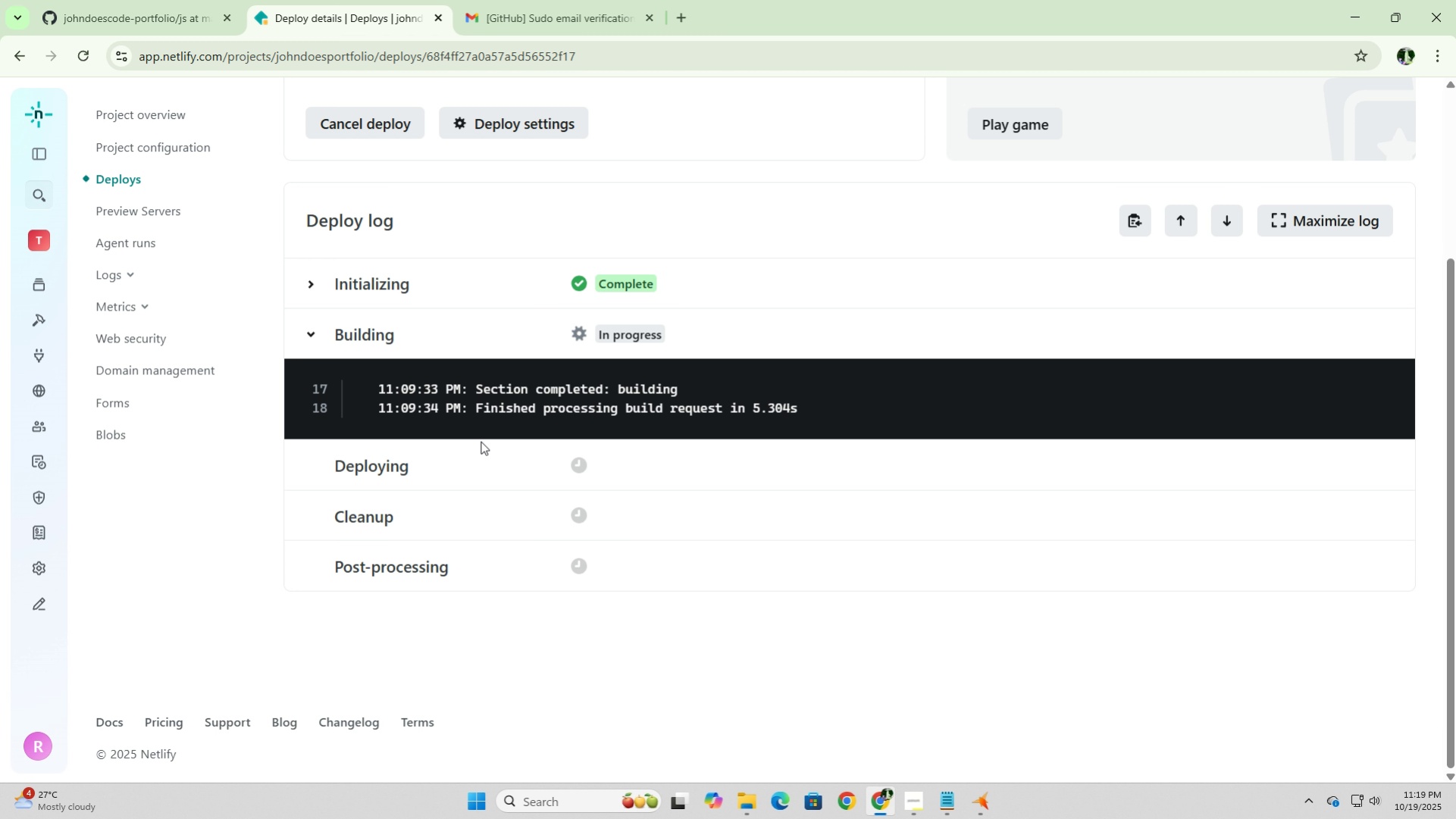 
wait(9.02)
 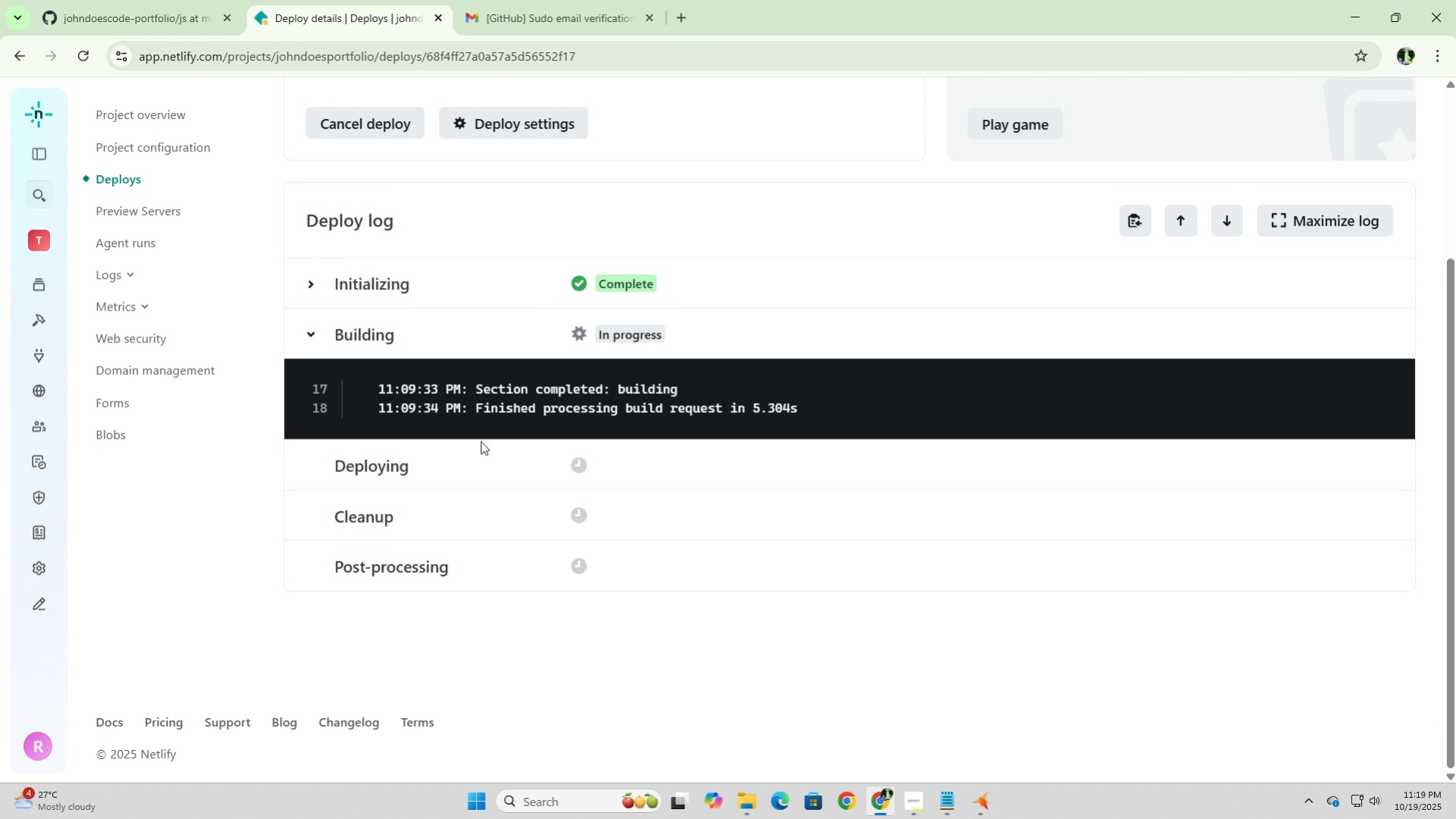 
left_click([983, 808])
 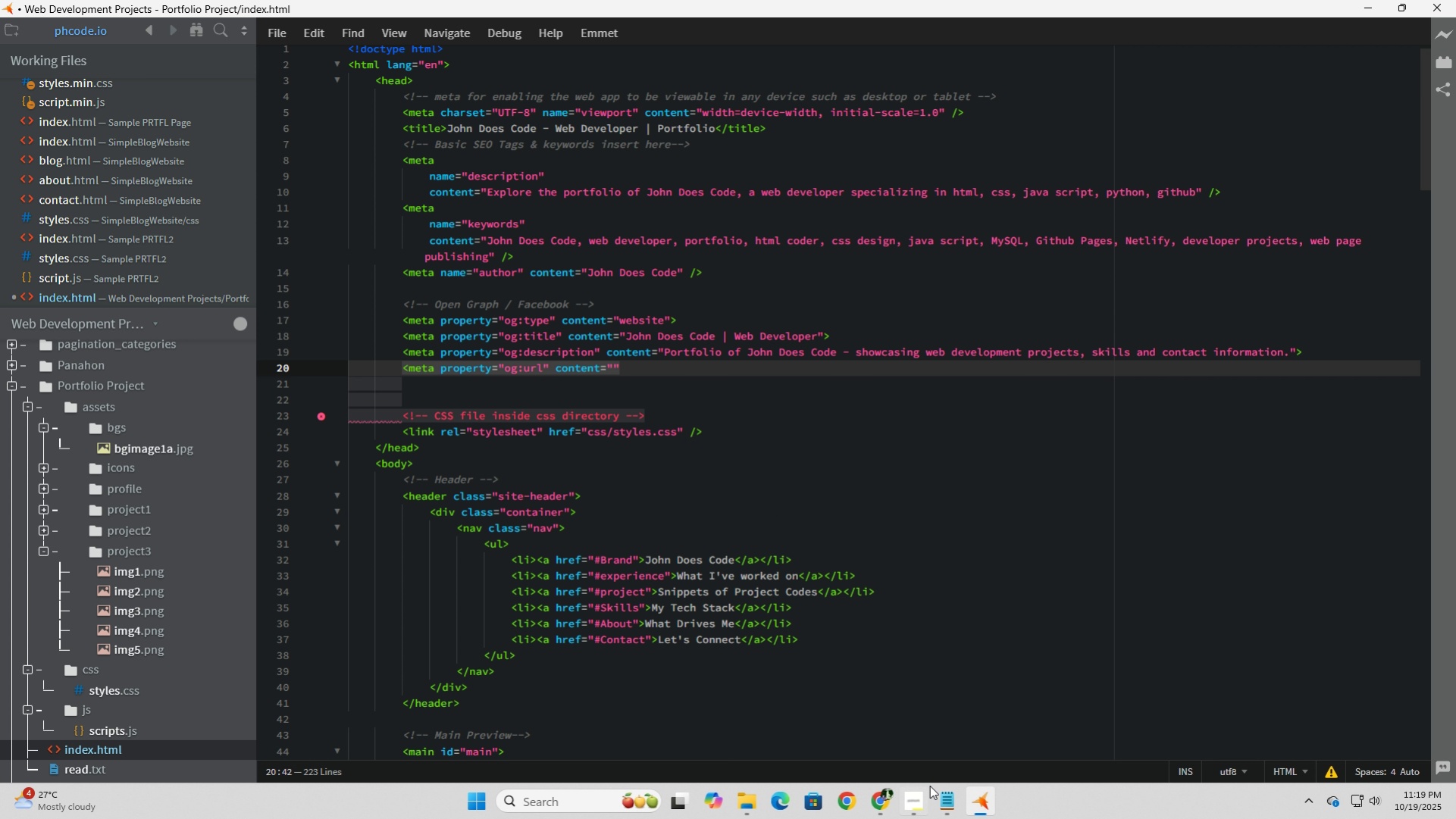 
wait(6.31)
 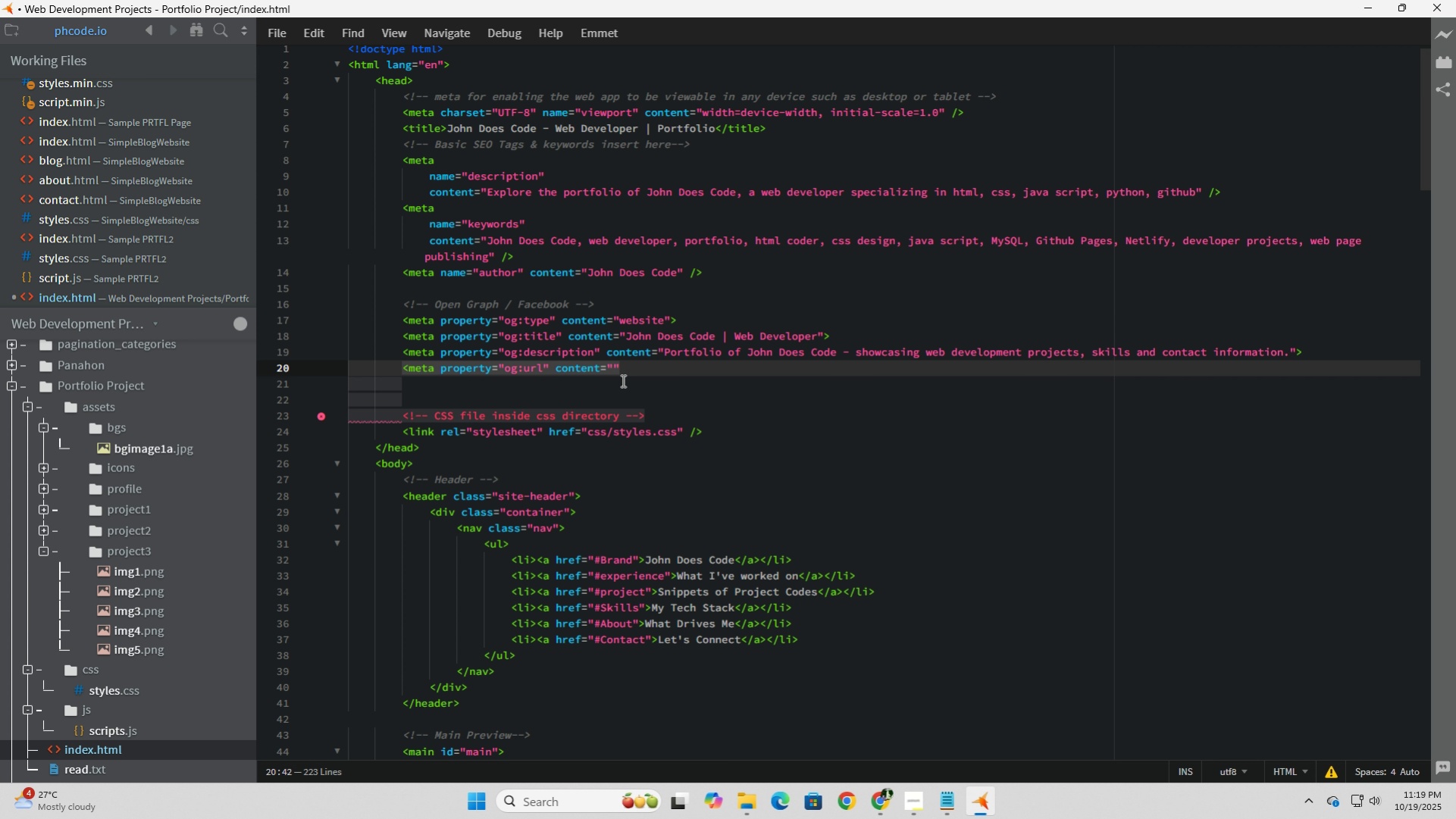 
left_click([919, 797])